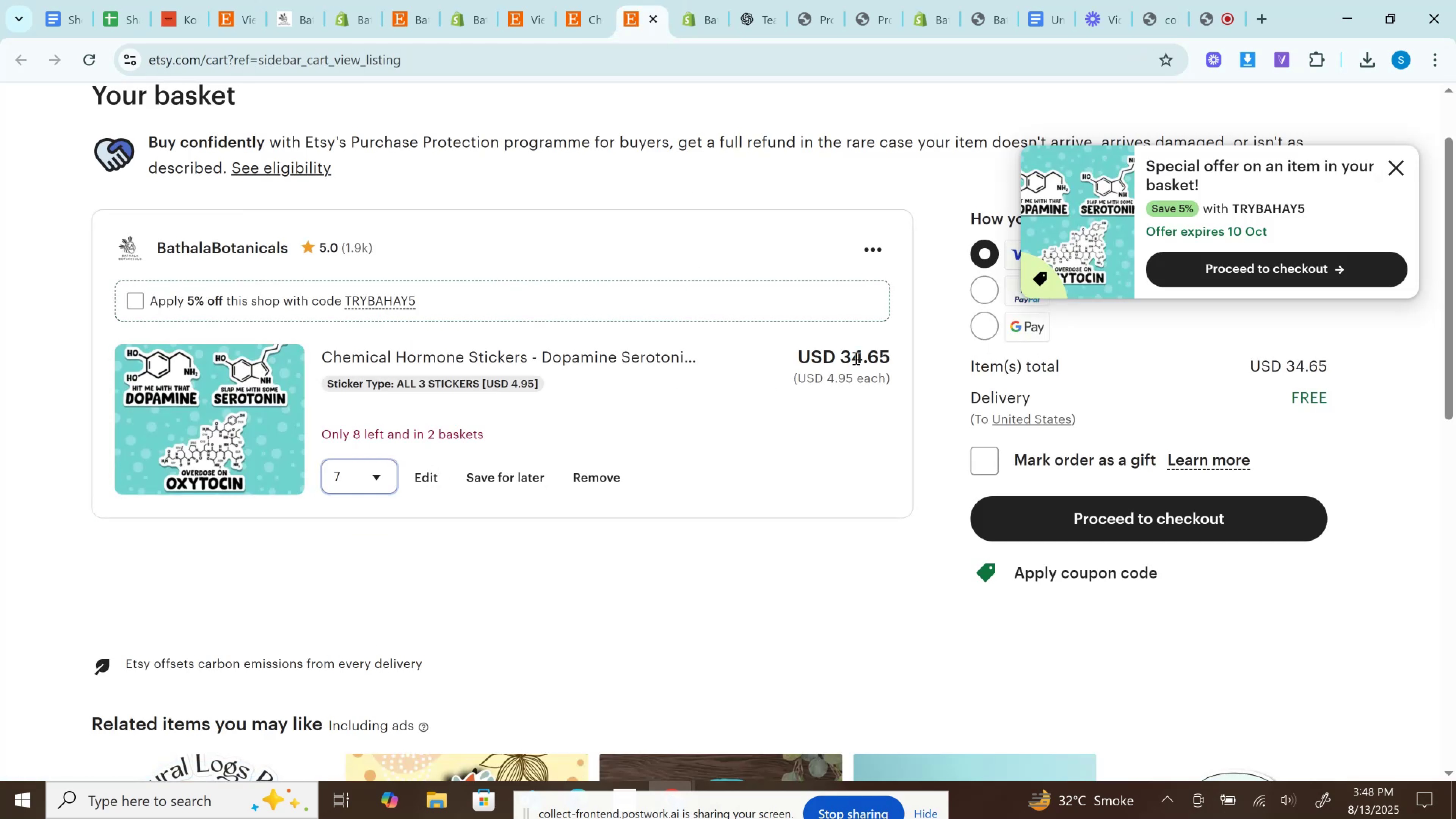 
left_click([866, 352])
 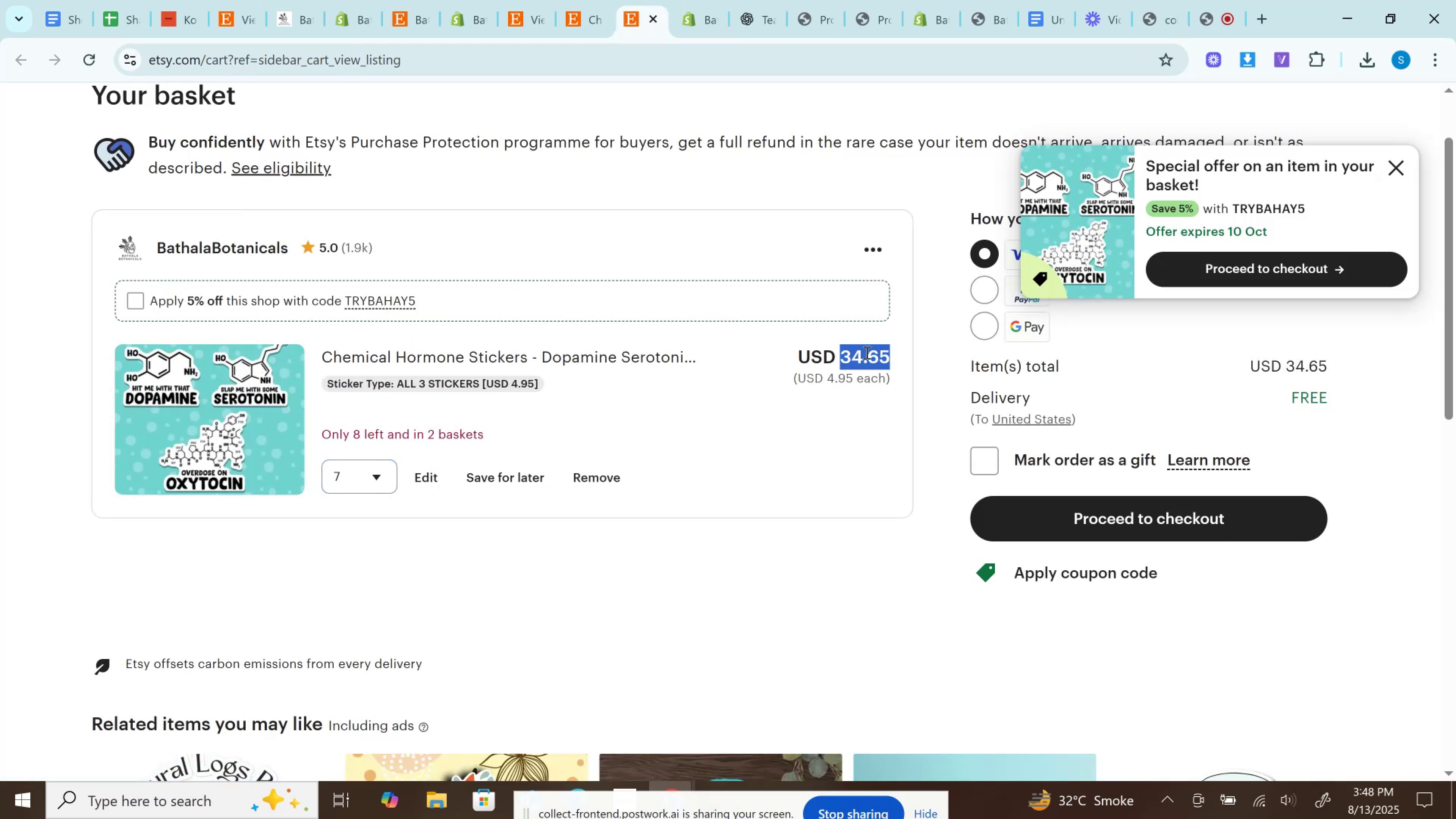 
double_click([866, 352])
 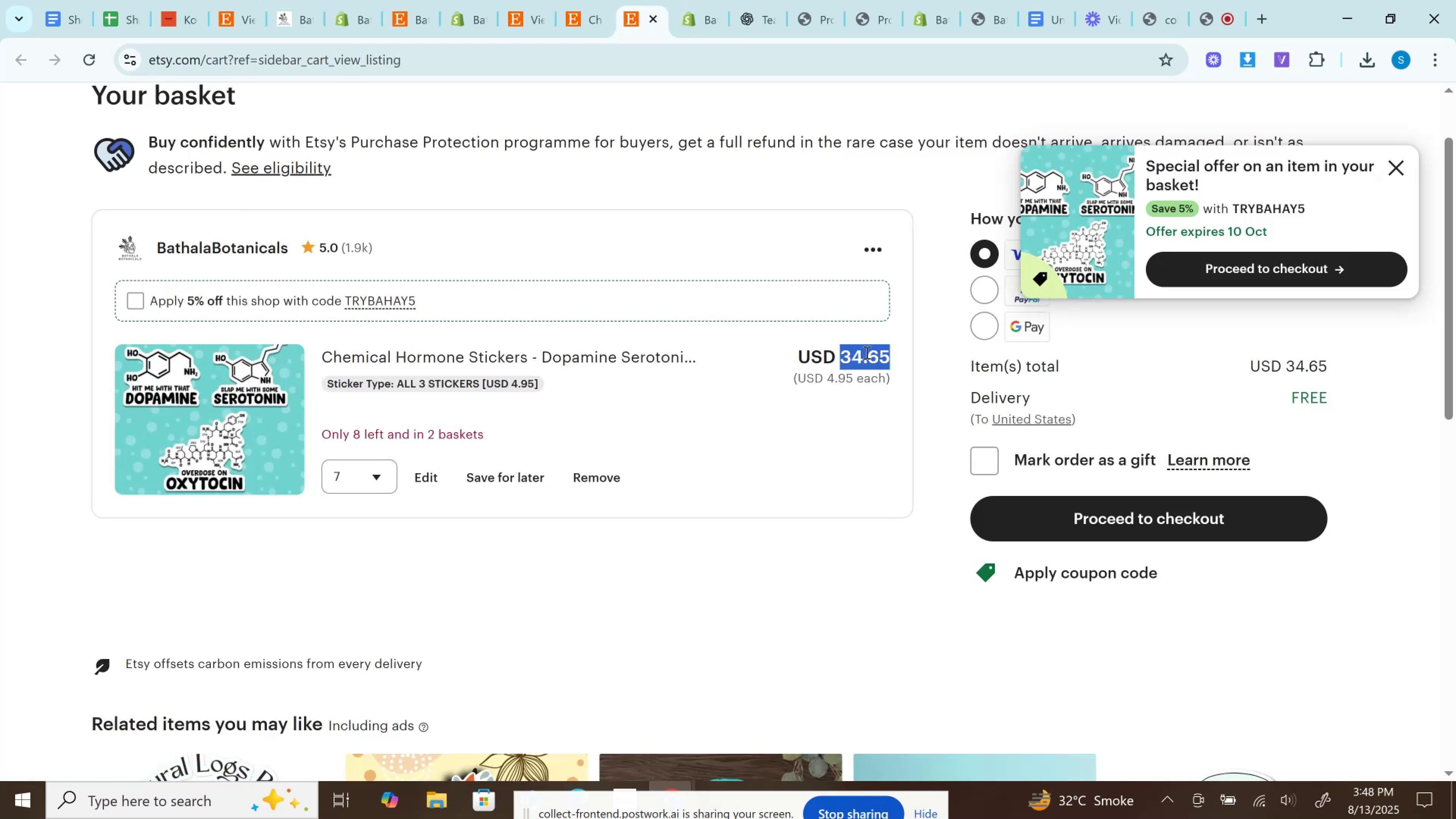 
key(Control+C)
 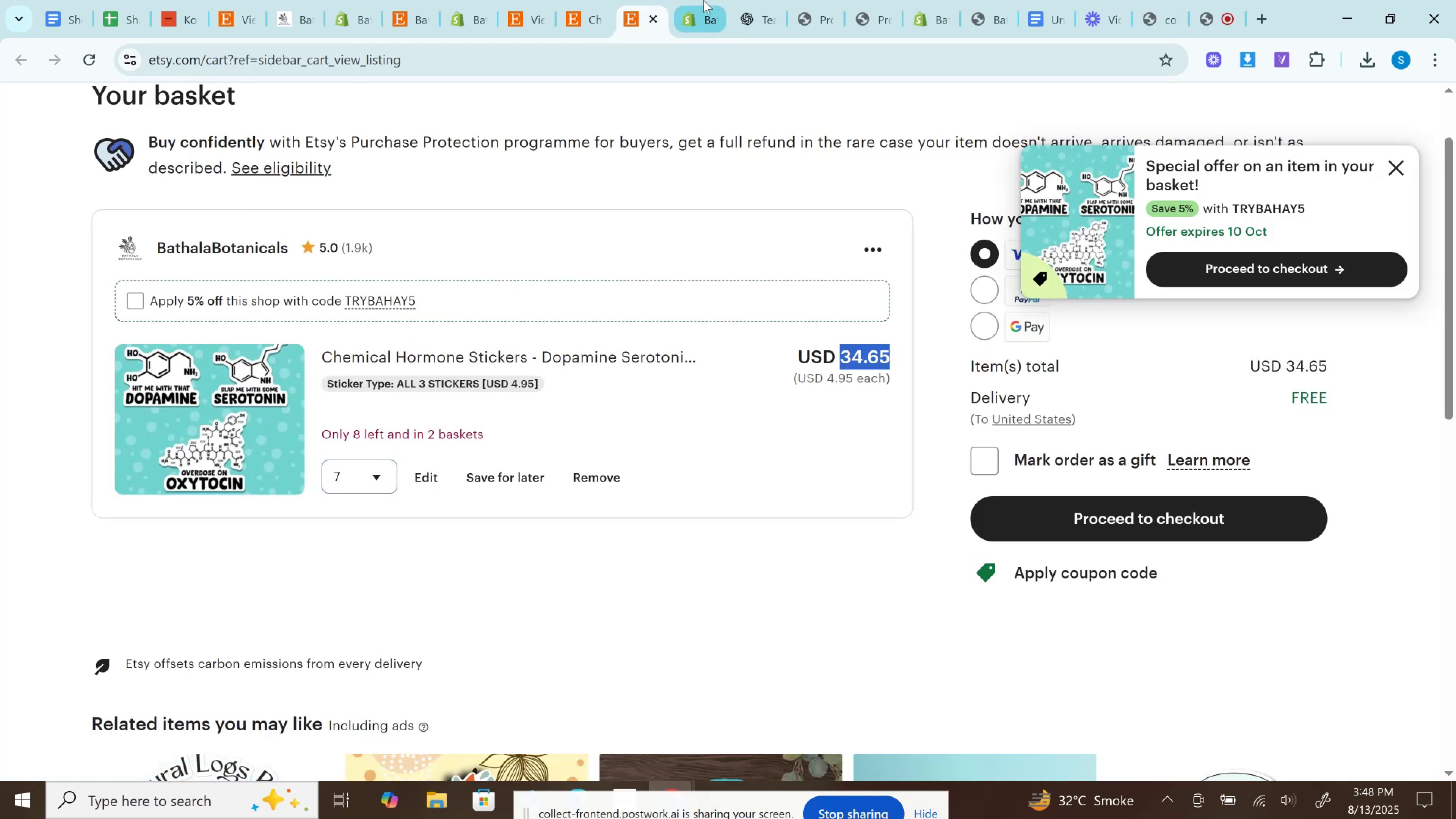 
left_click([702, 0])
 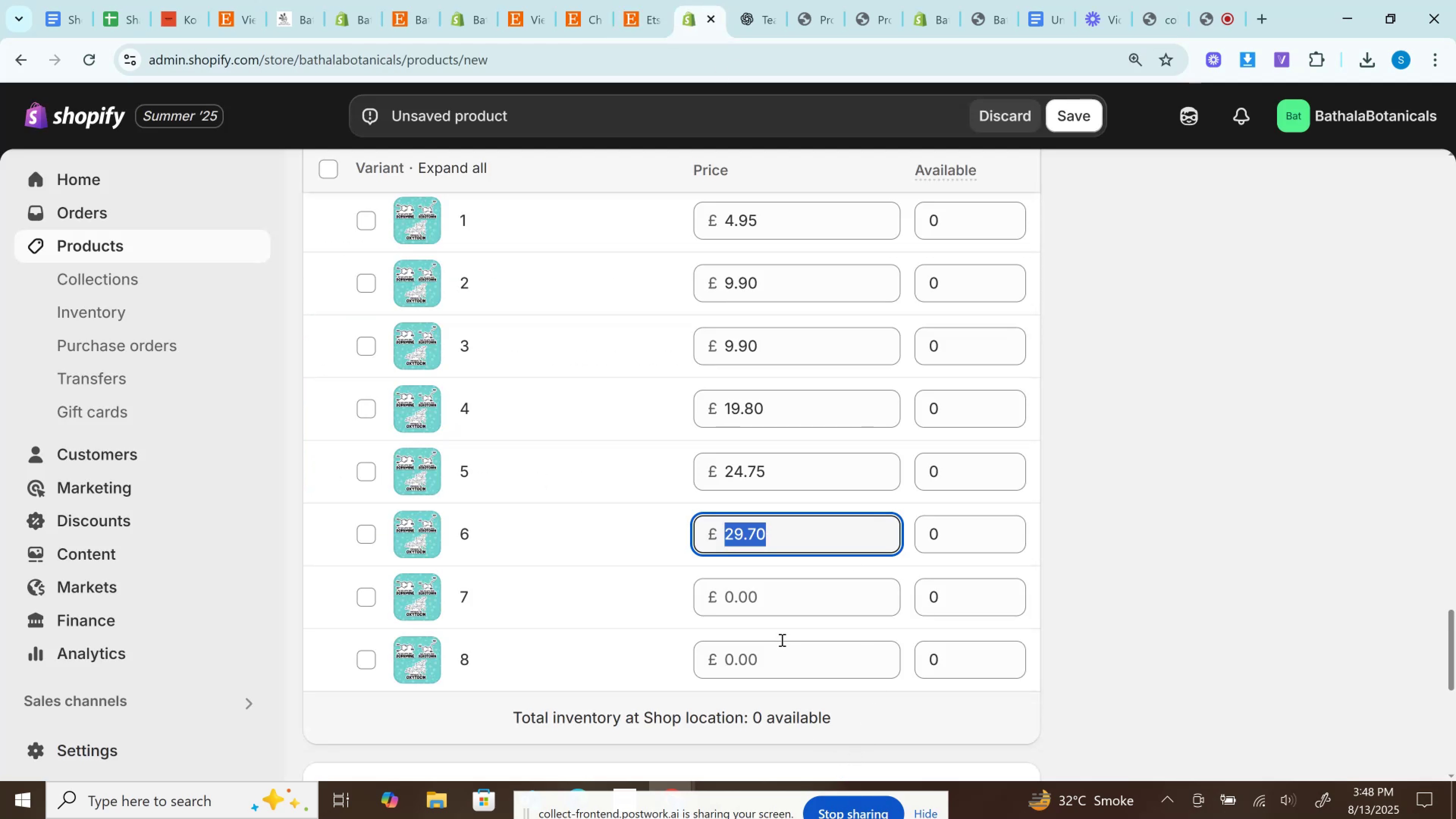 
key(Control+V)
 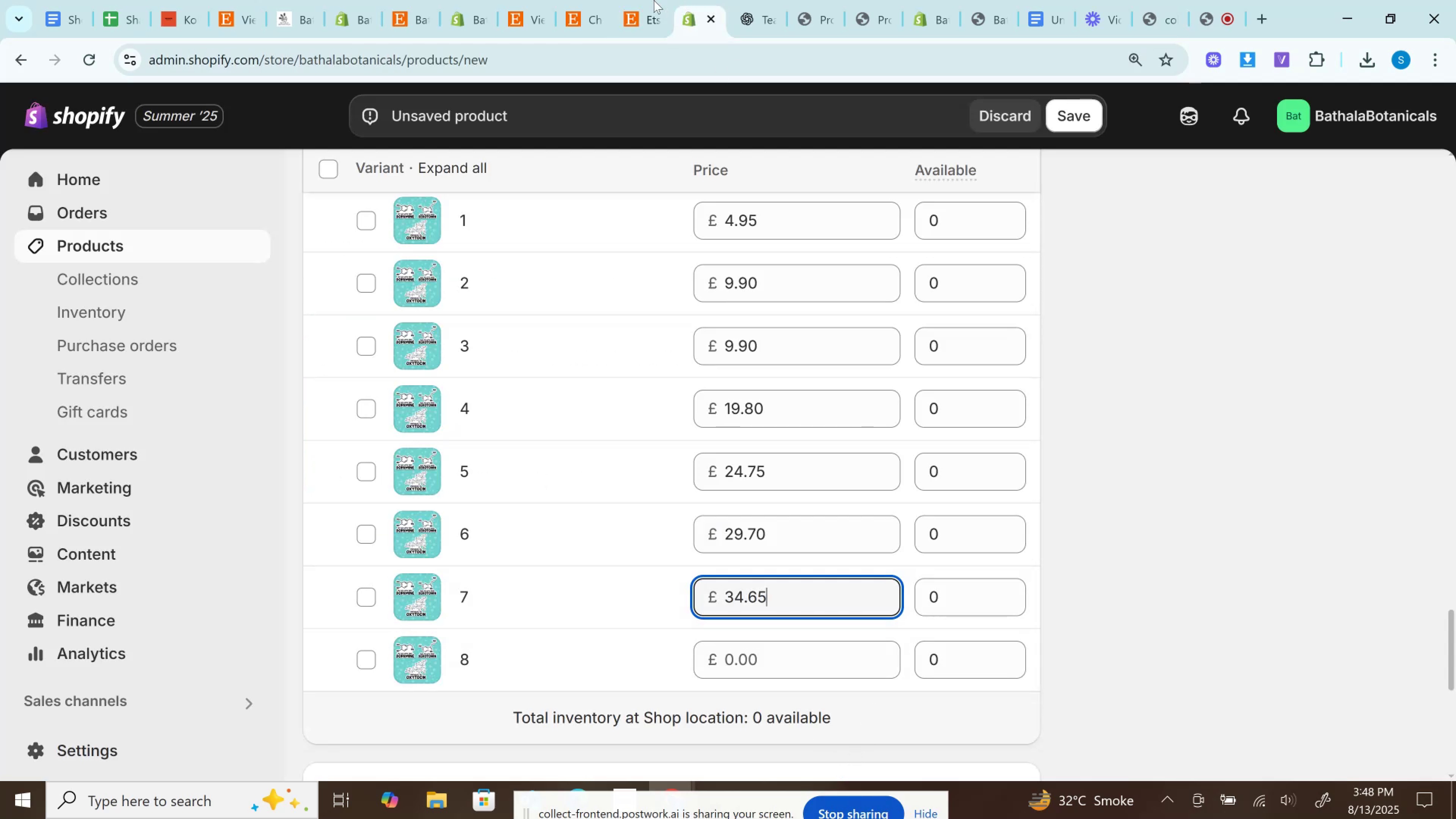 
left_click([653, 0])
 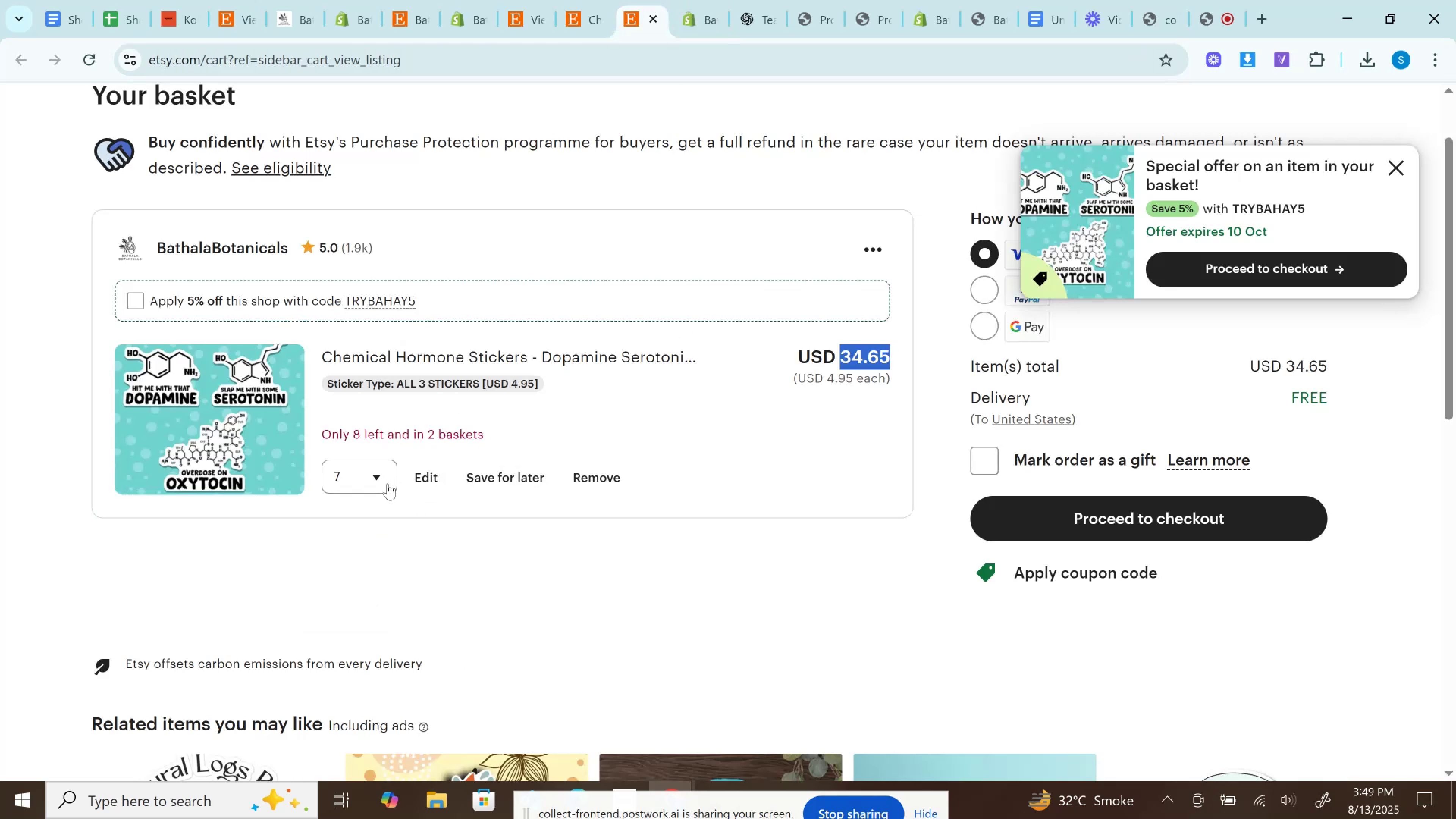 
left_click([385, 486])
 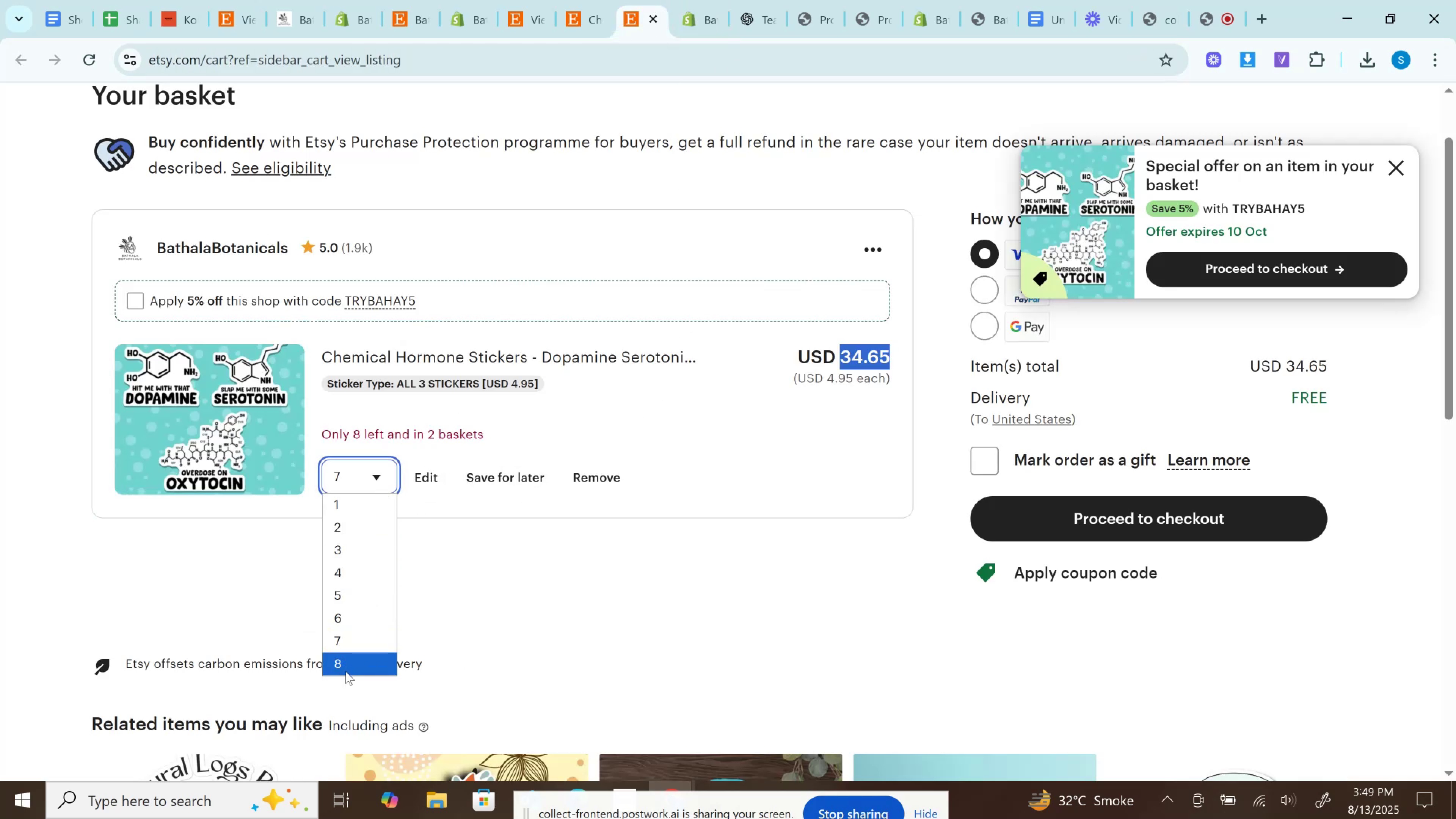 
left_click([346, 674])
 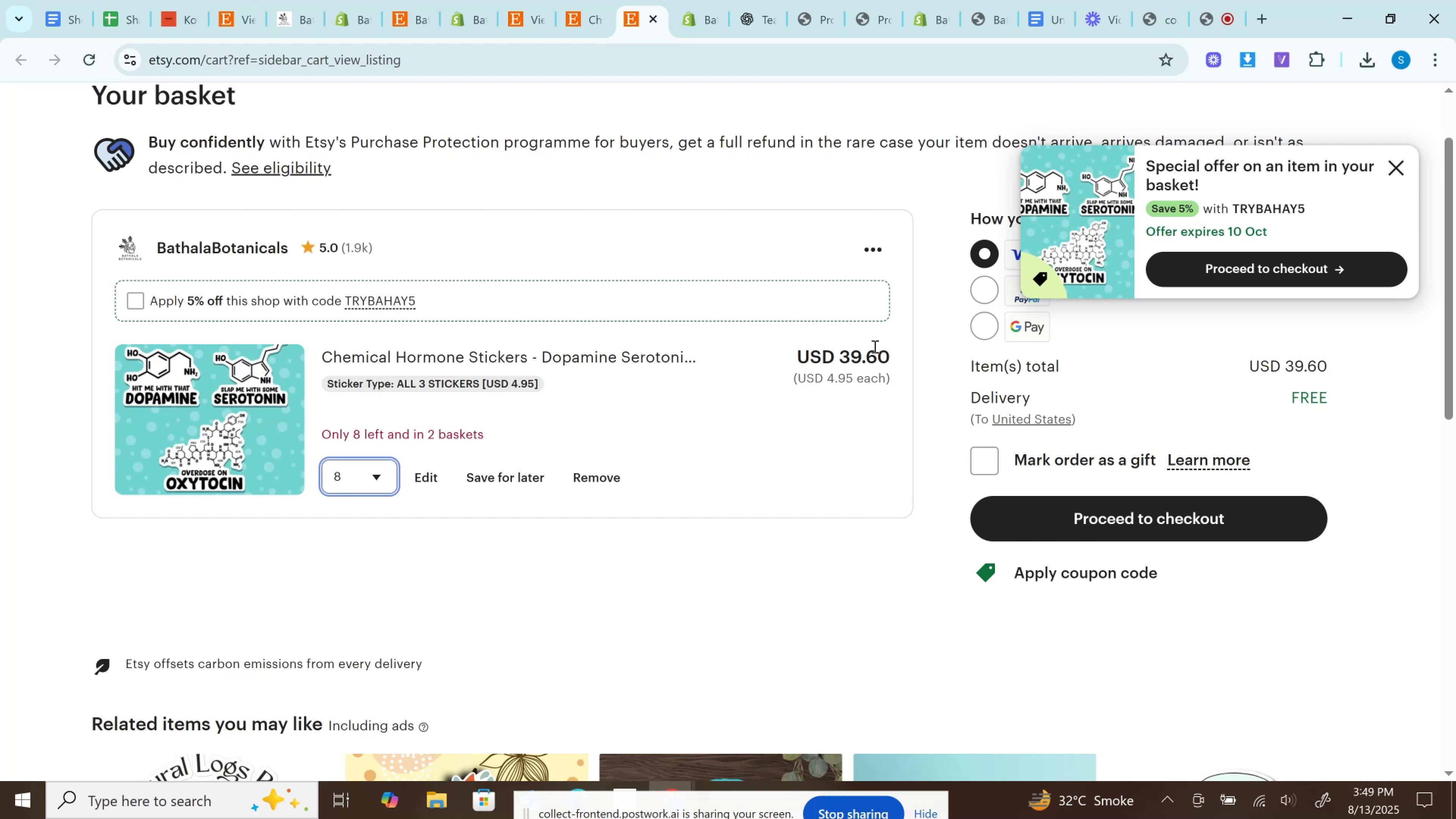 
left_click([864, 352])
 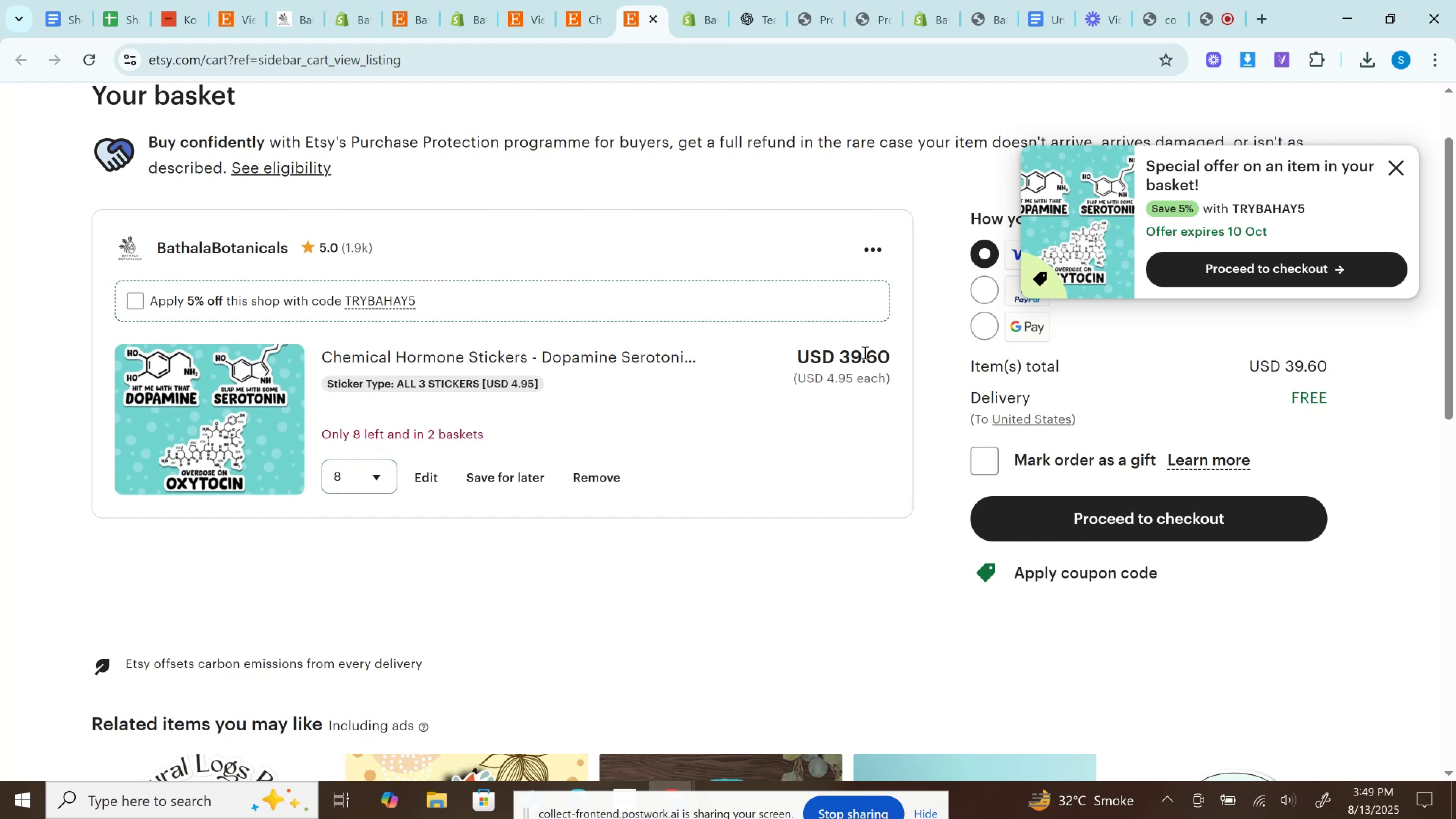 
double_click([864, 352])
 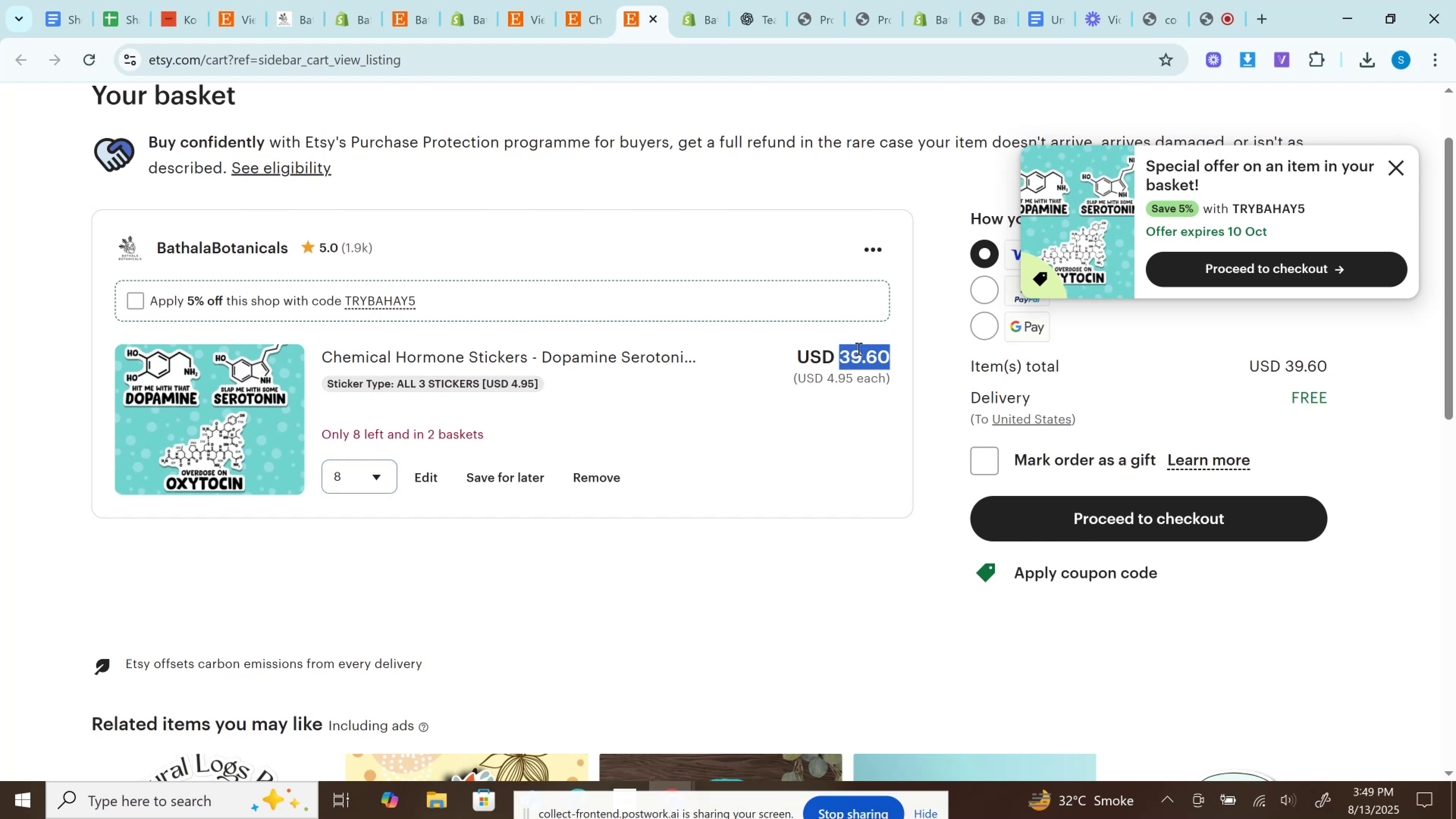 
key(Control+C)
 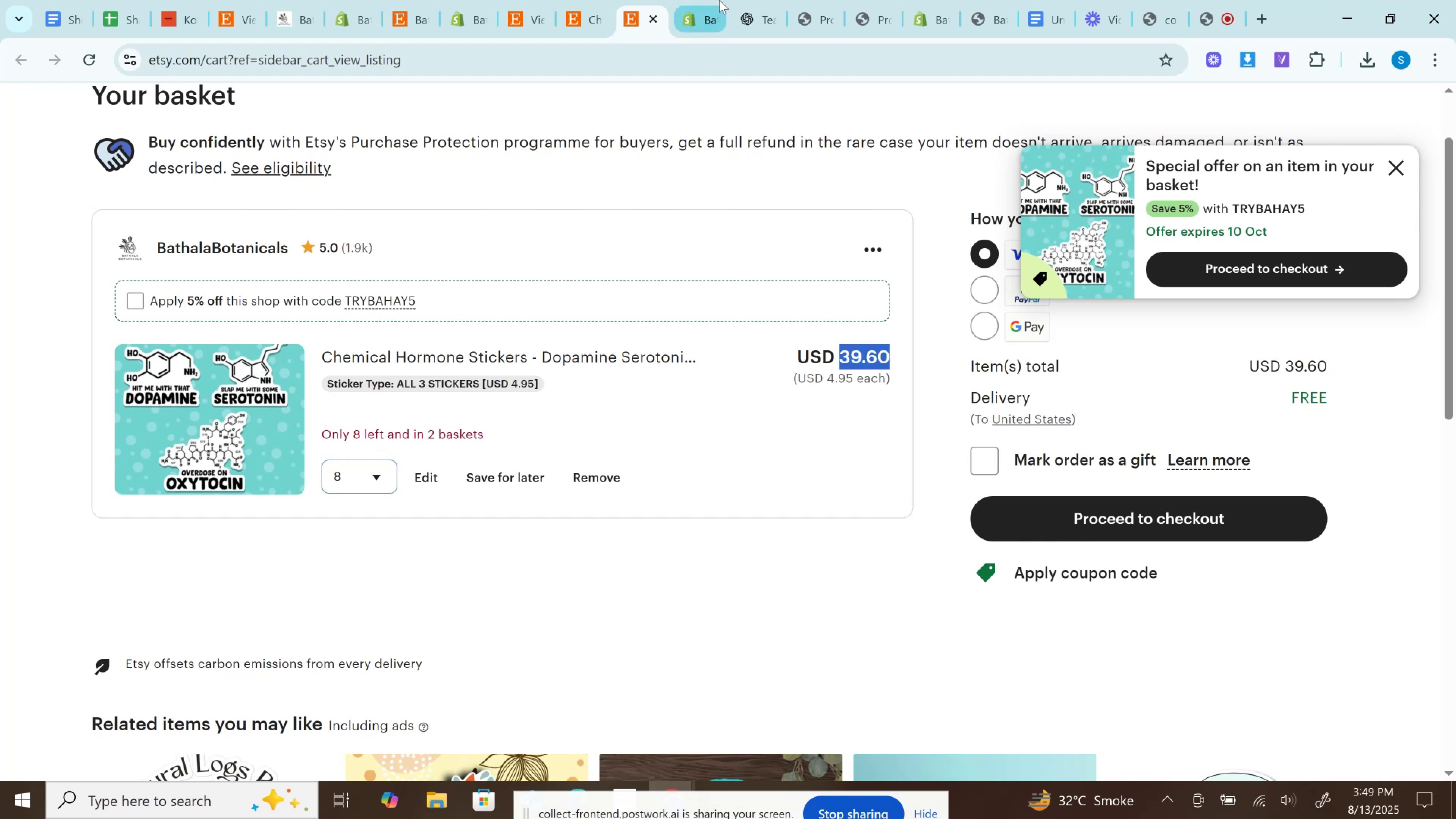 
left_click([719, 0])
 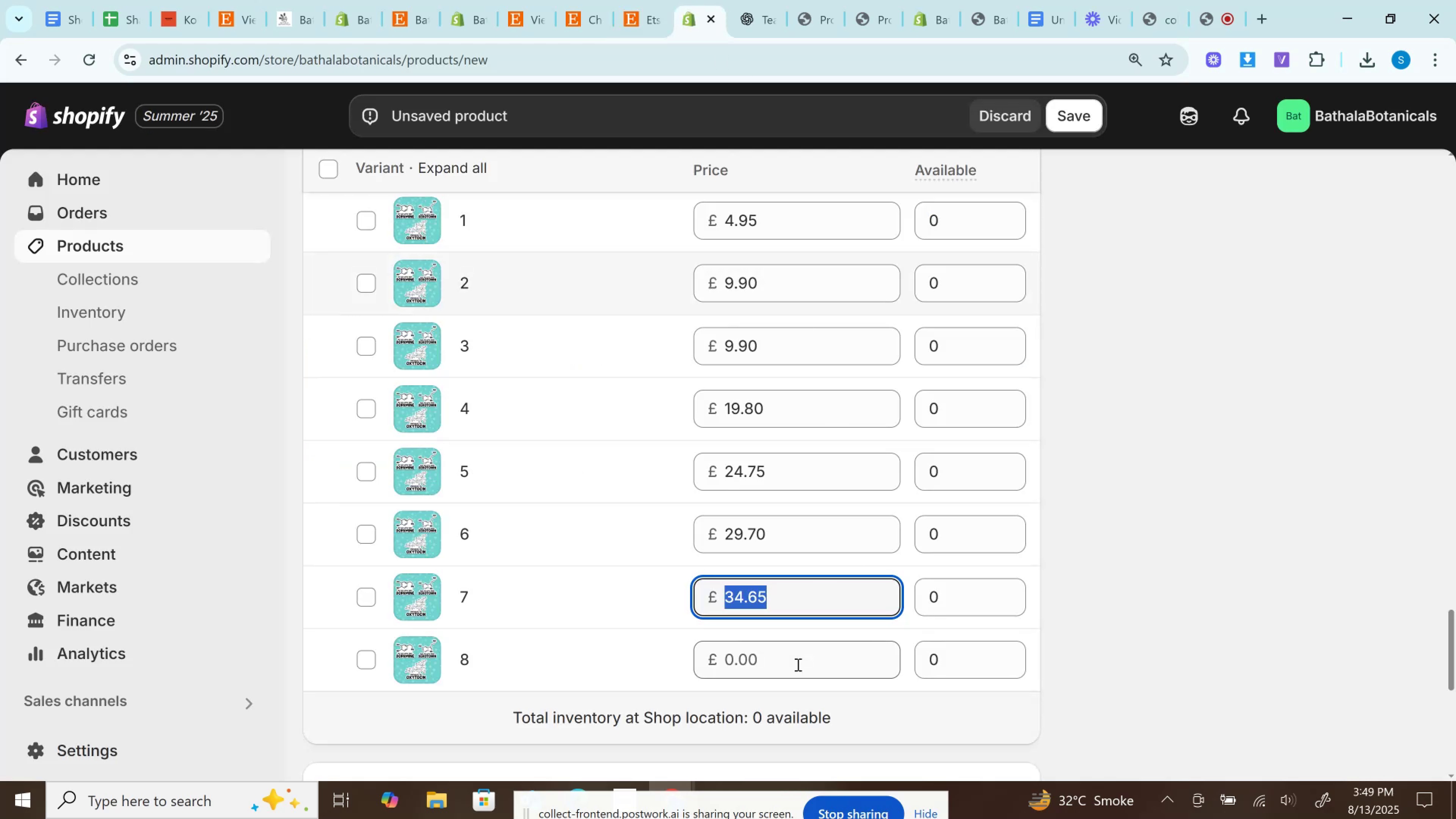 
key(Control+V)
 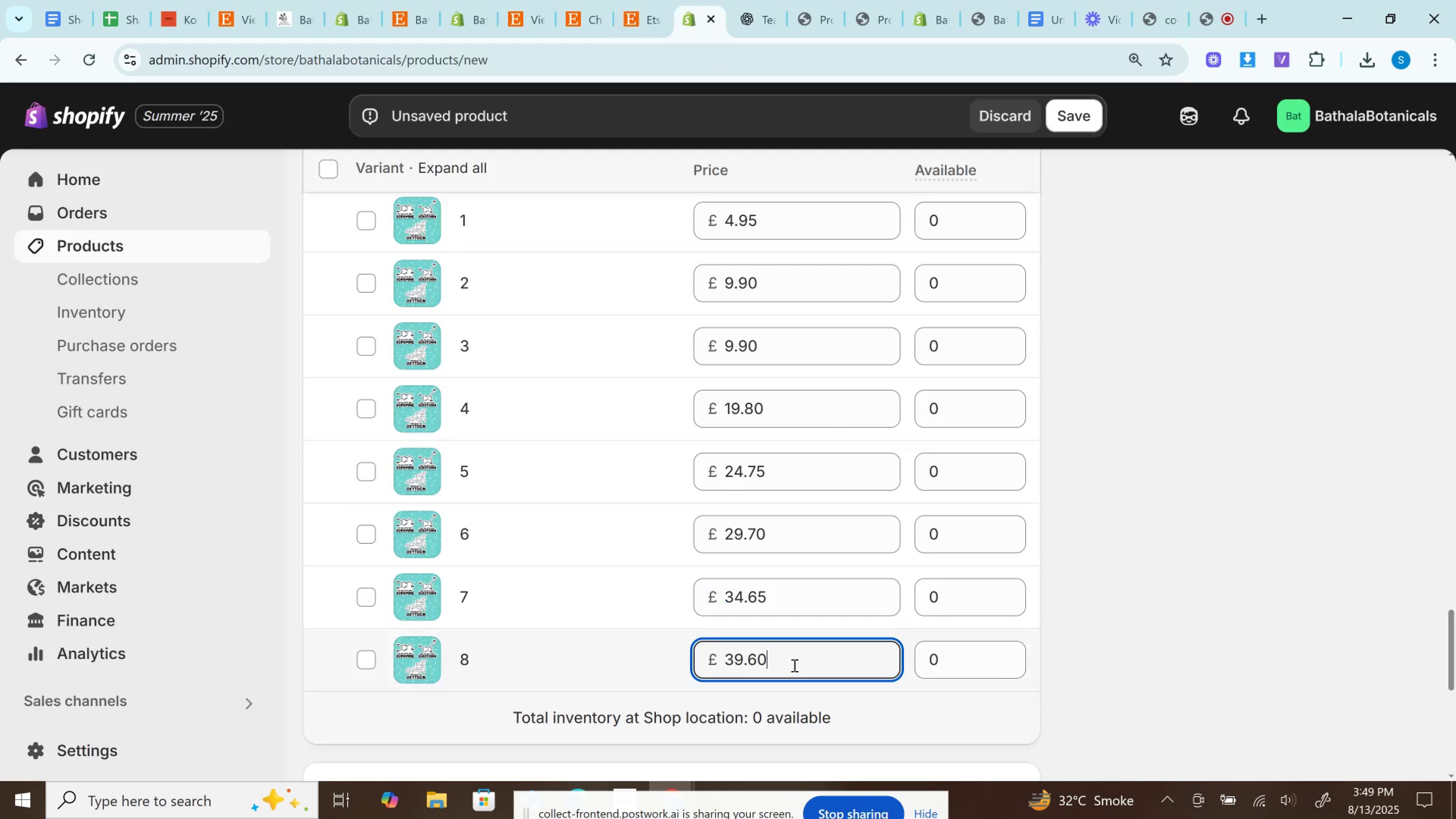 
scroll: coordinate [844, 544], scroll_direction: up, amount: 18.0
 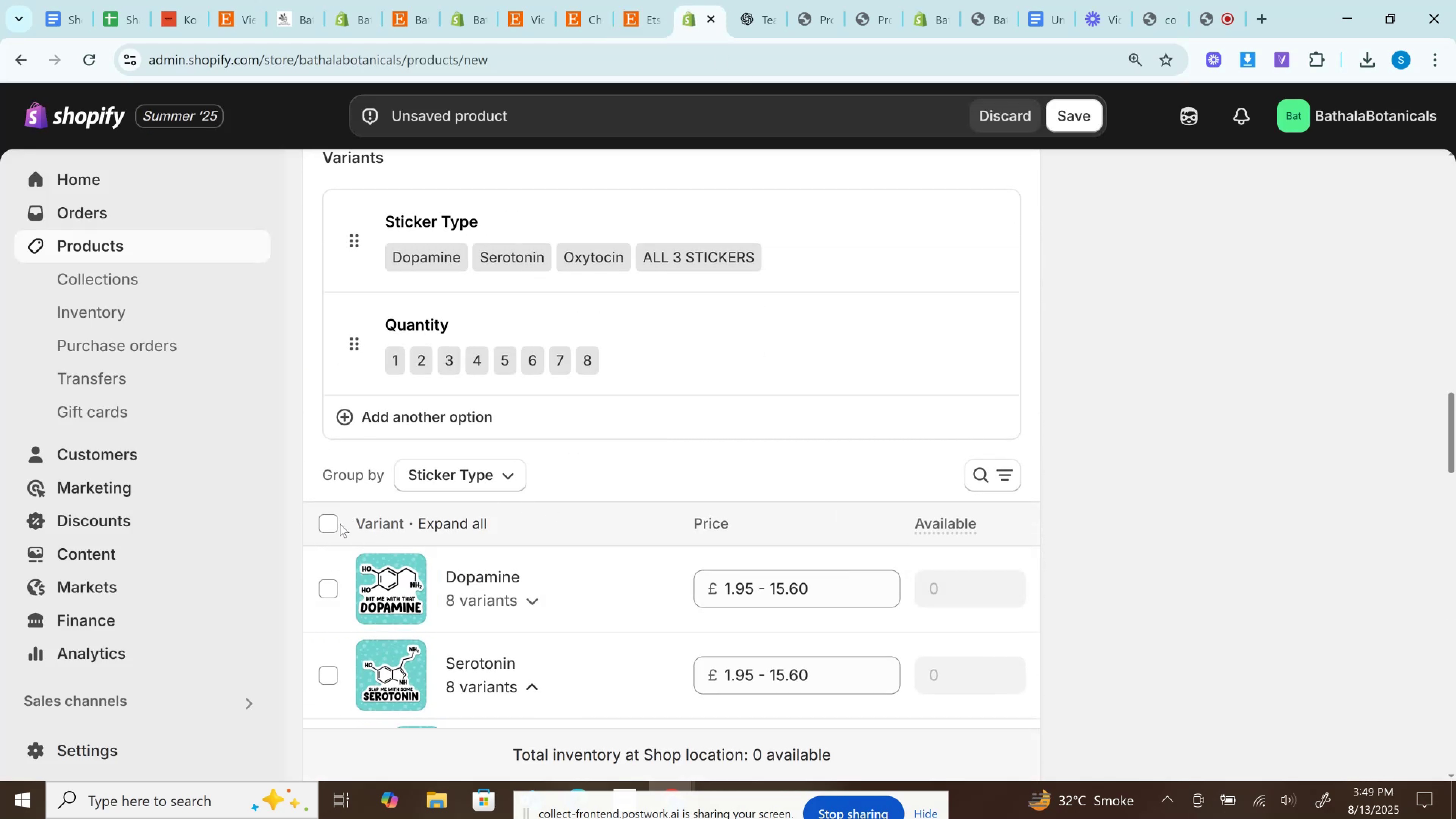 
left_click([328, 536])
 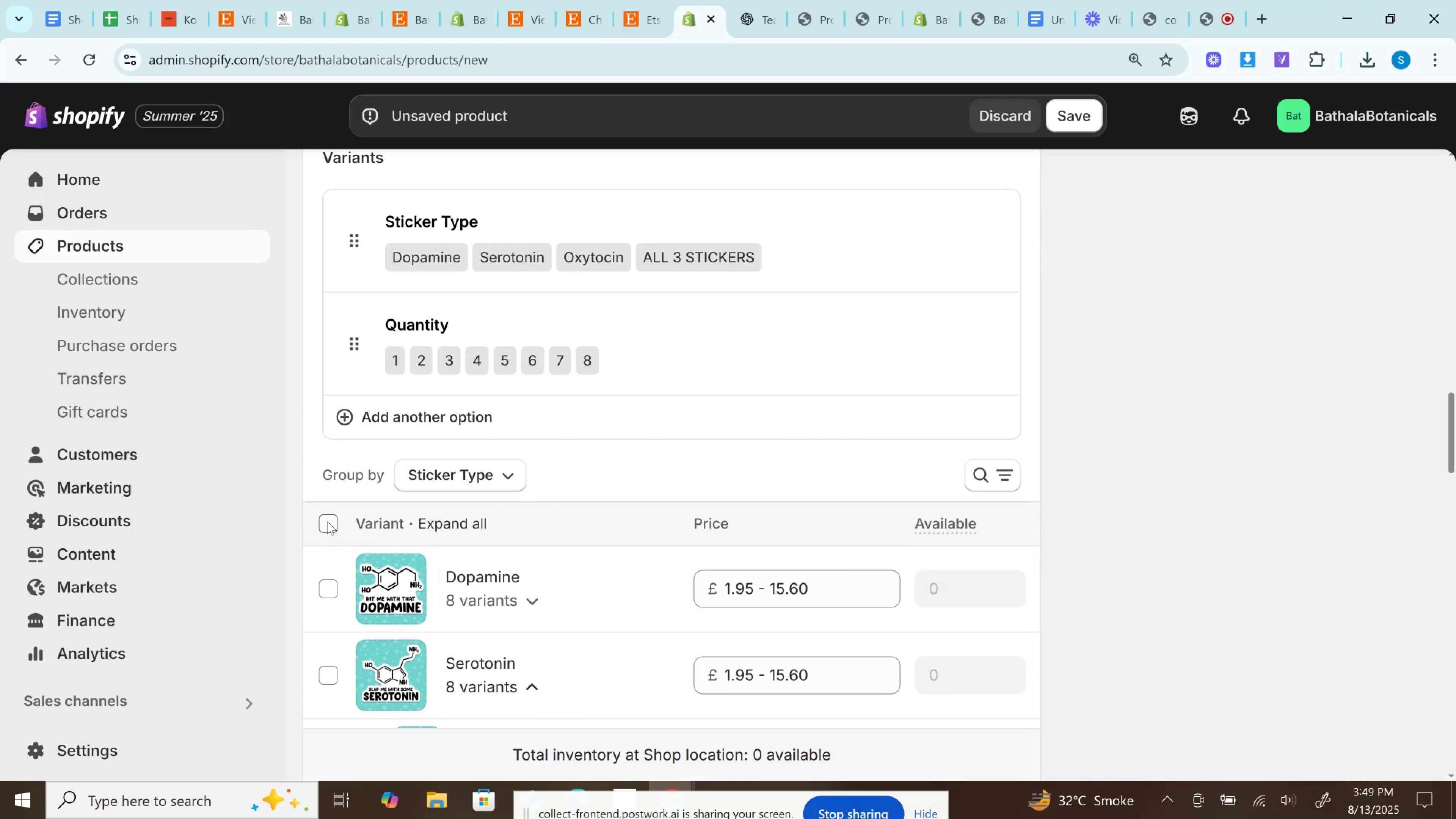 
left_click([327, 521])
 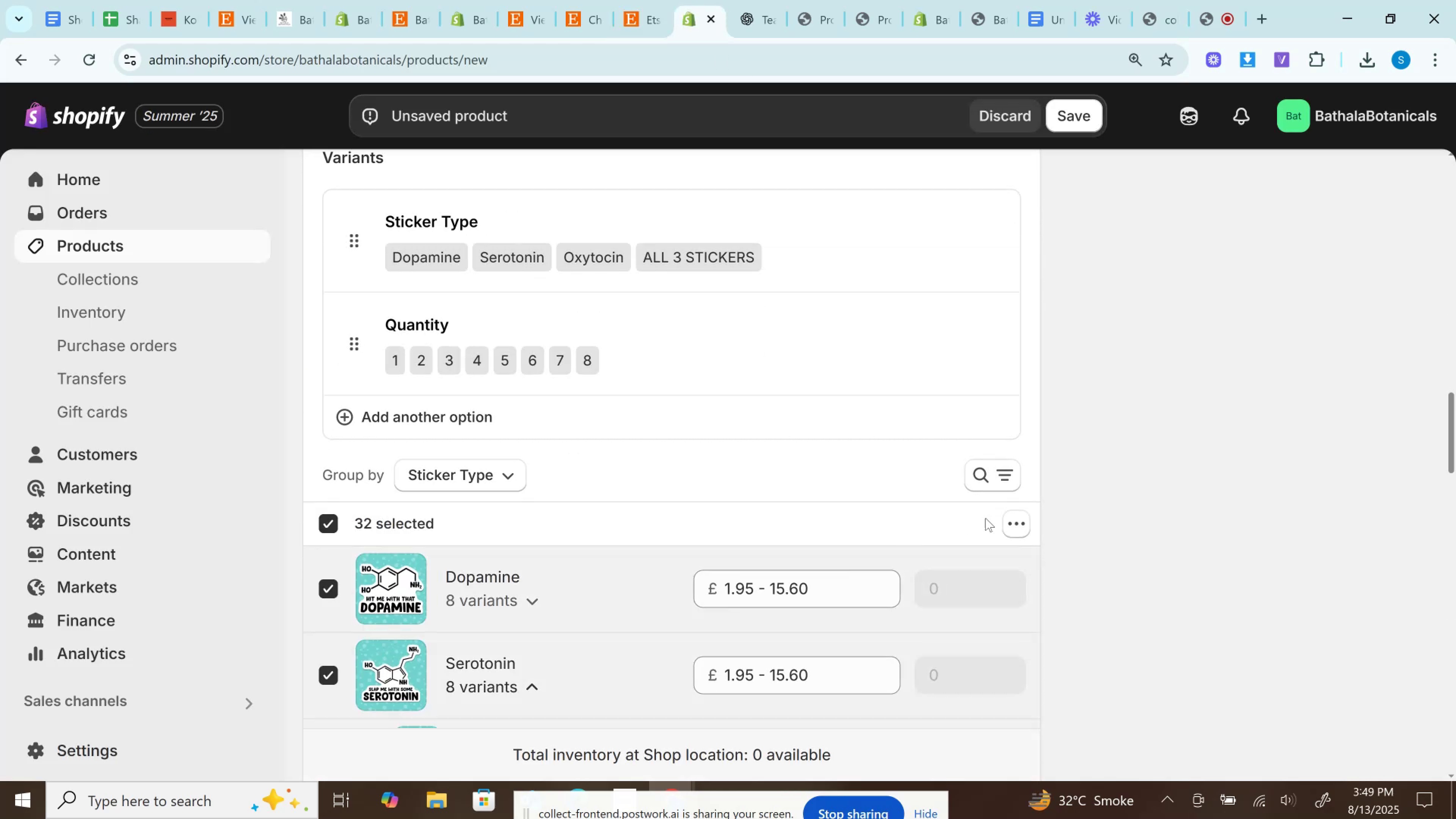 
left_click([1019, 522])
 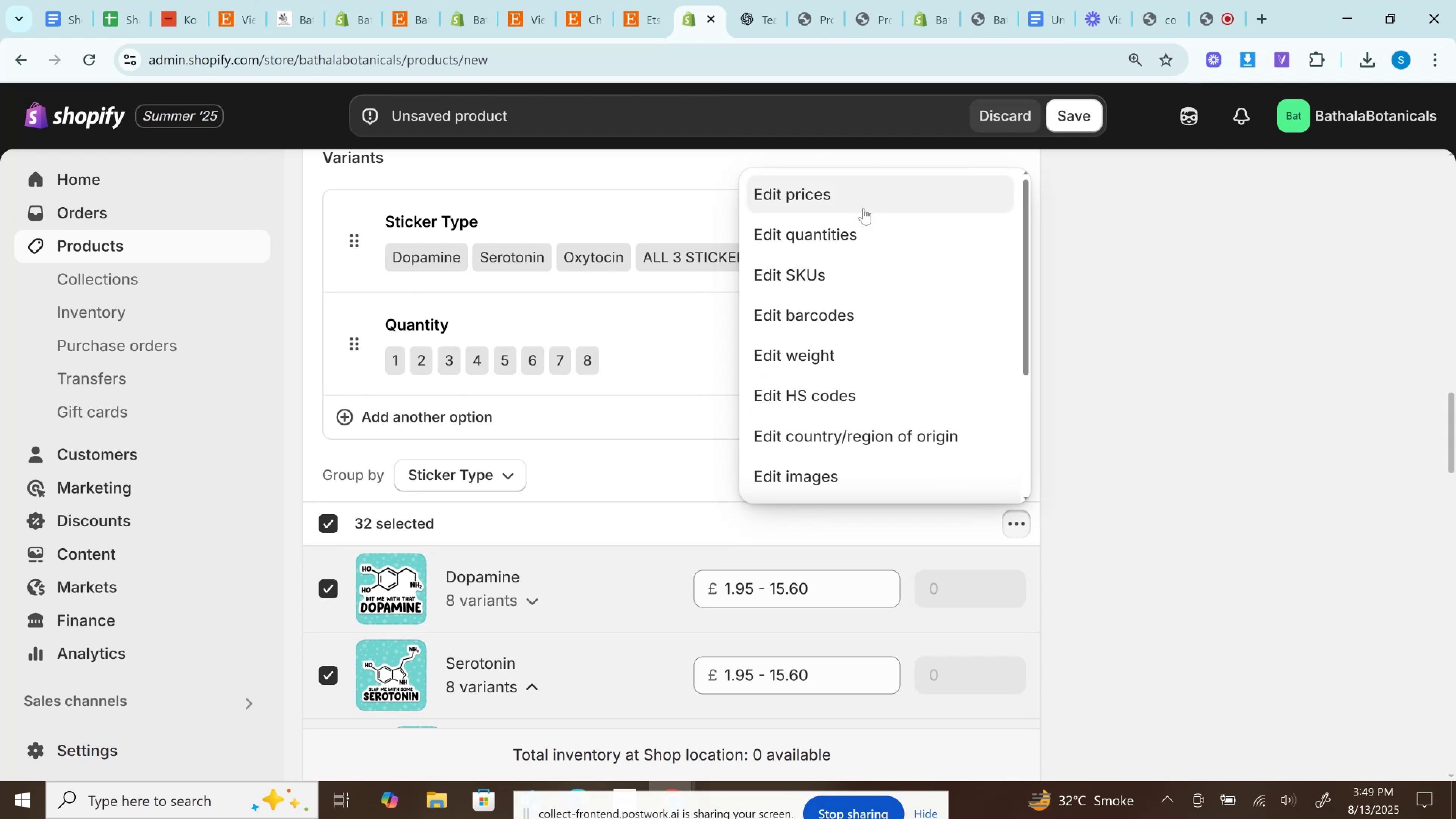 
left_click([862, 237])
 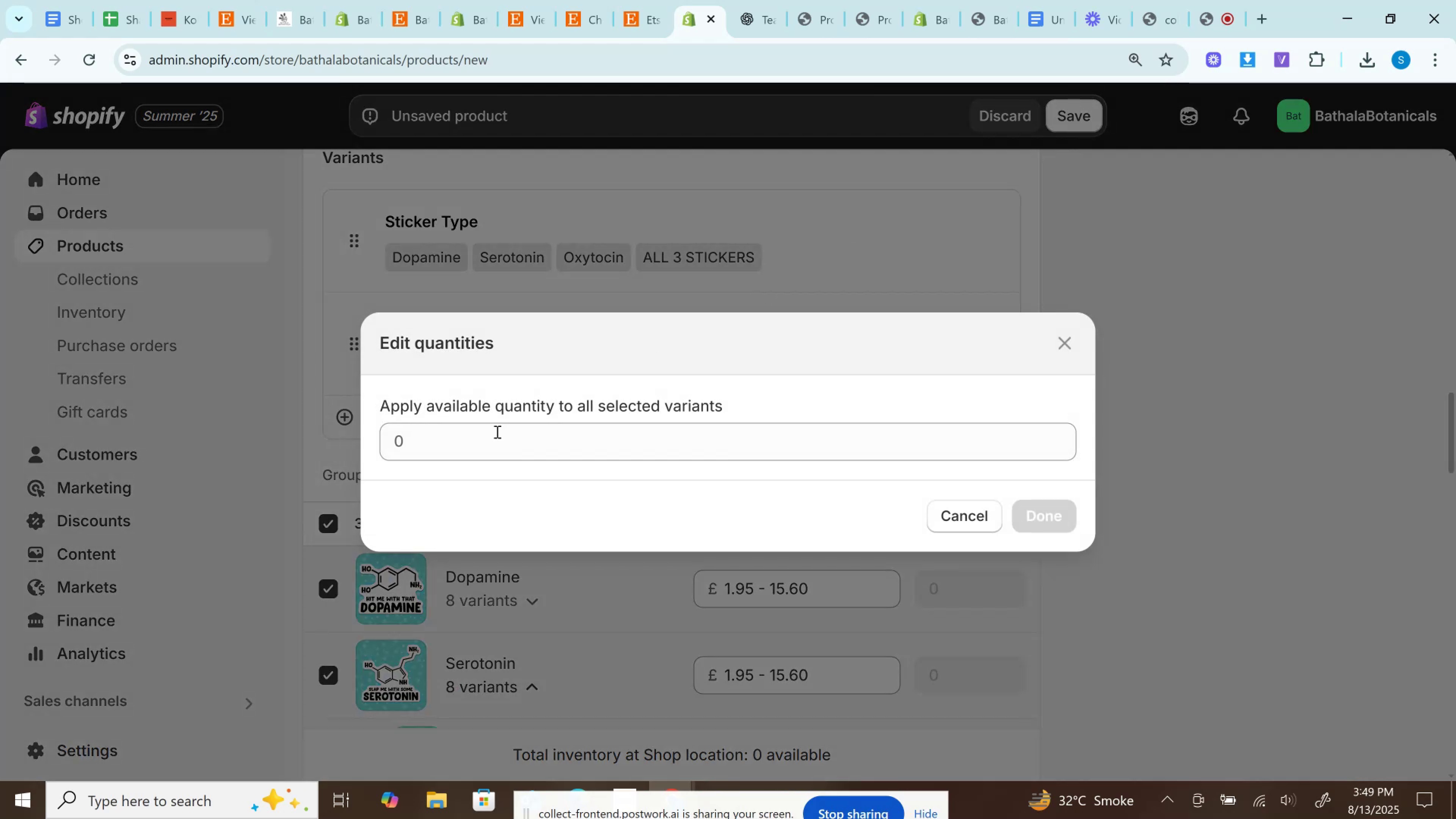 
left_click([496, 433])
 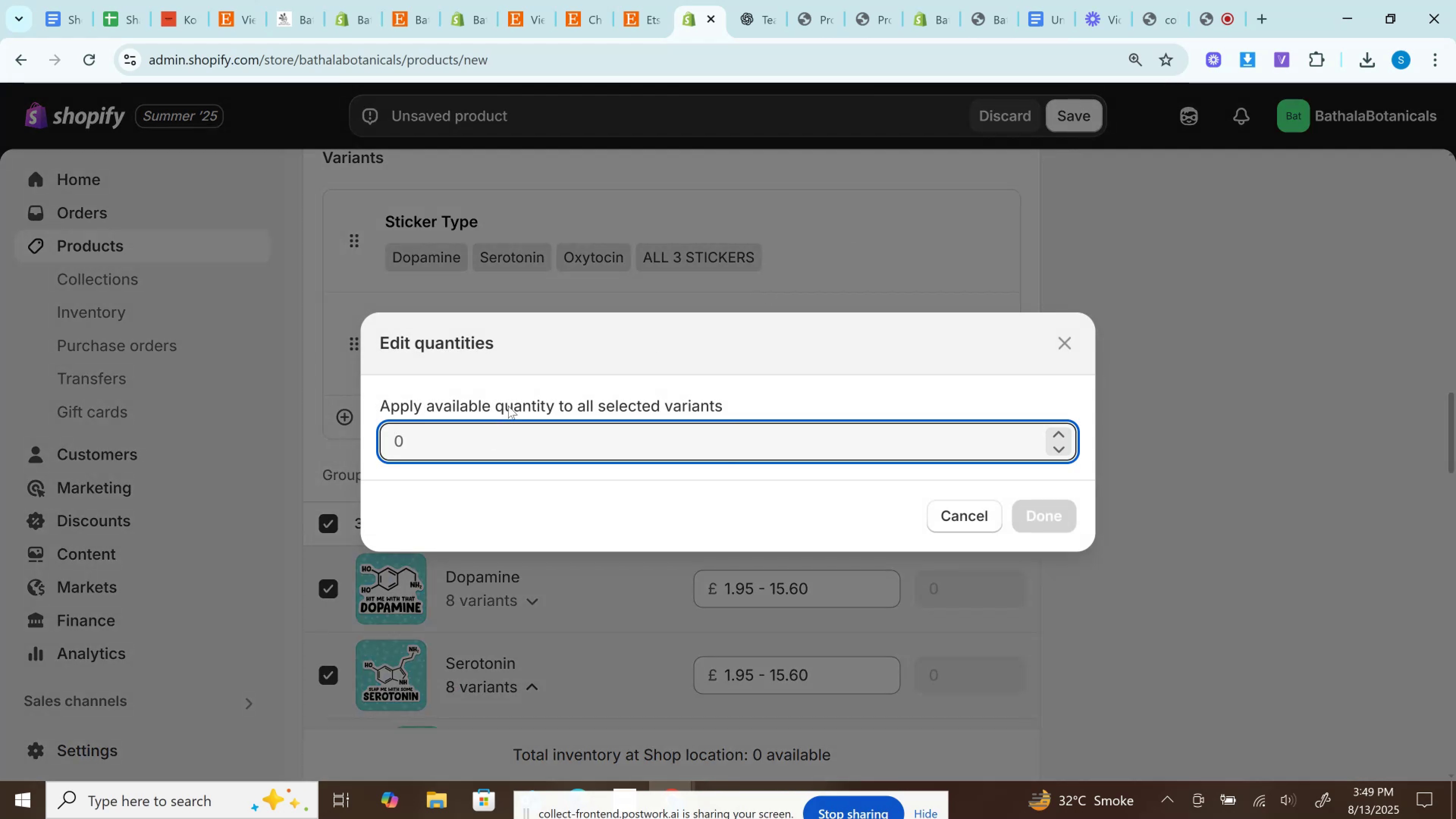 
type(t55)
 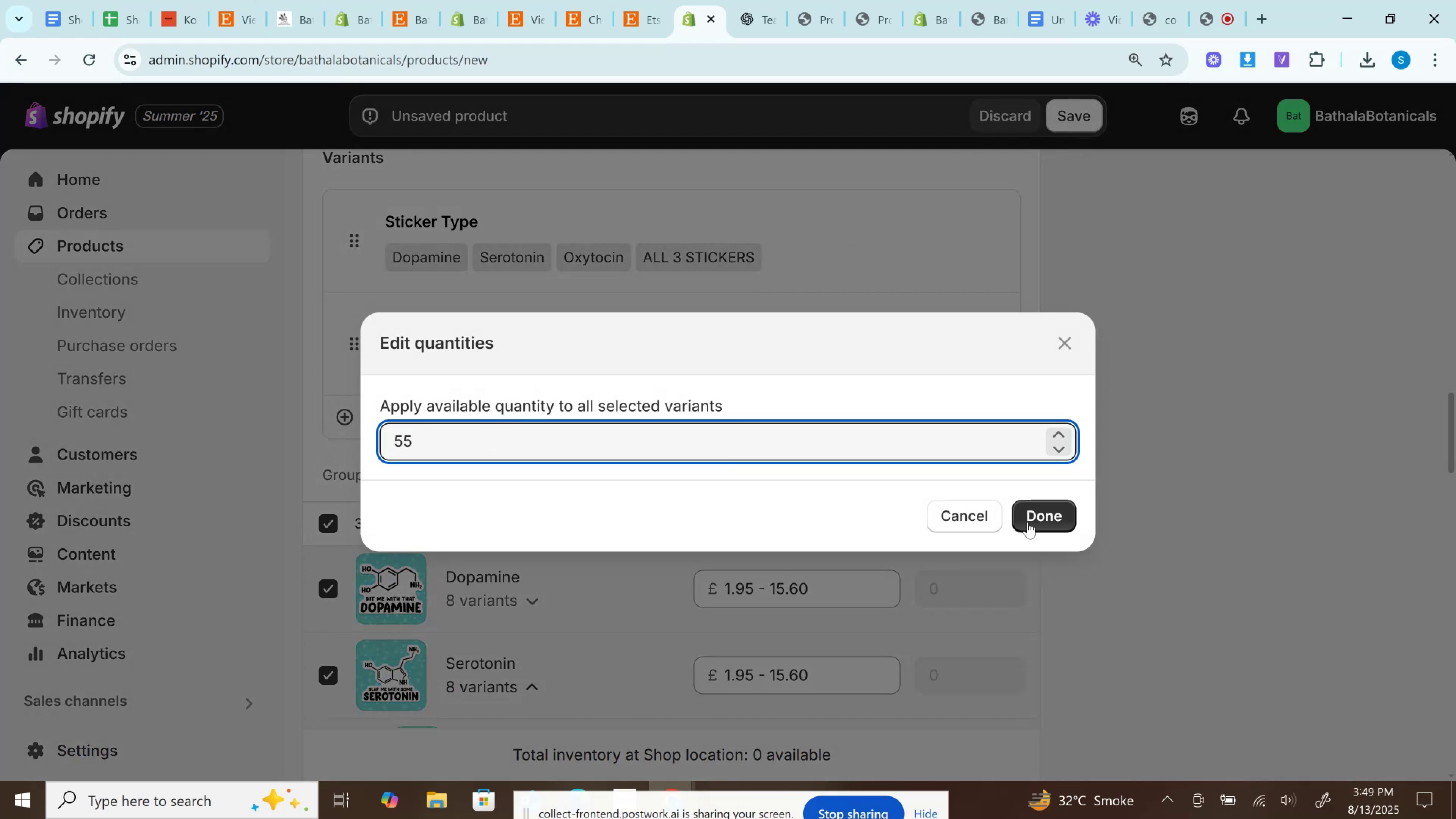 
left_click([1032, 518])
 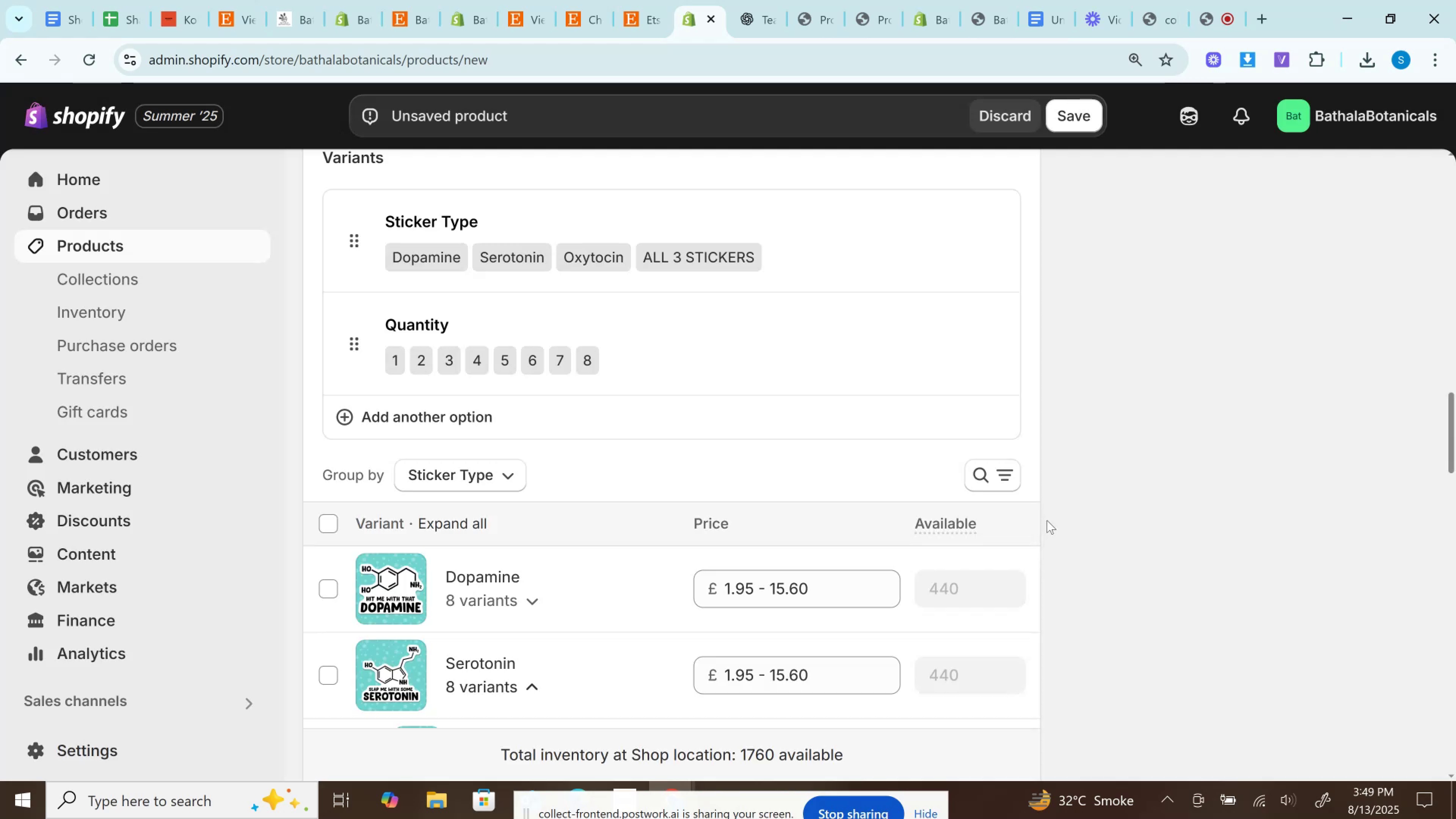 
scroll: coordinate [1047, 520], scroll_direction: down, amount: 8.0
 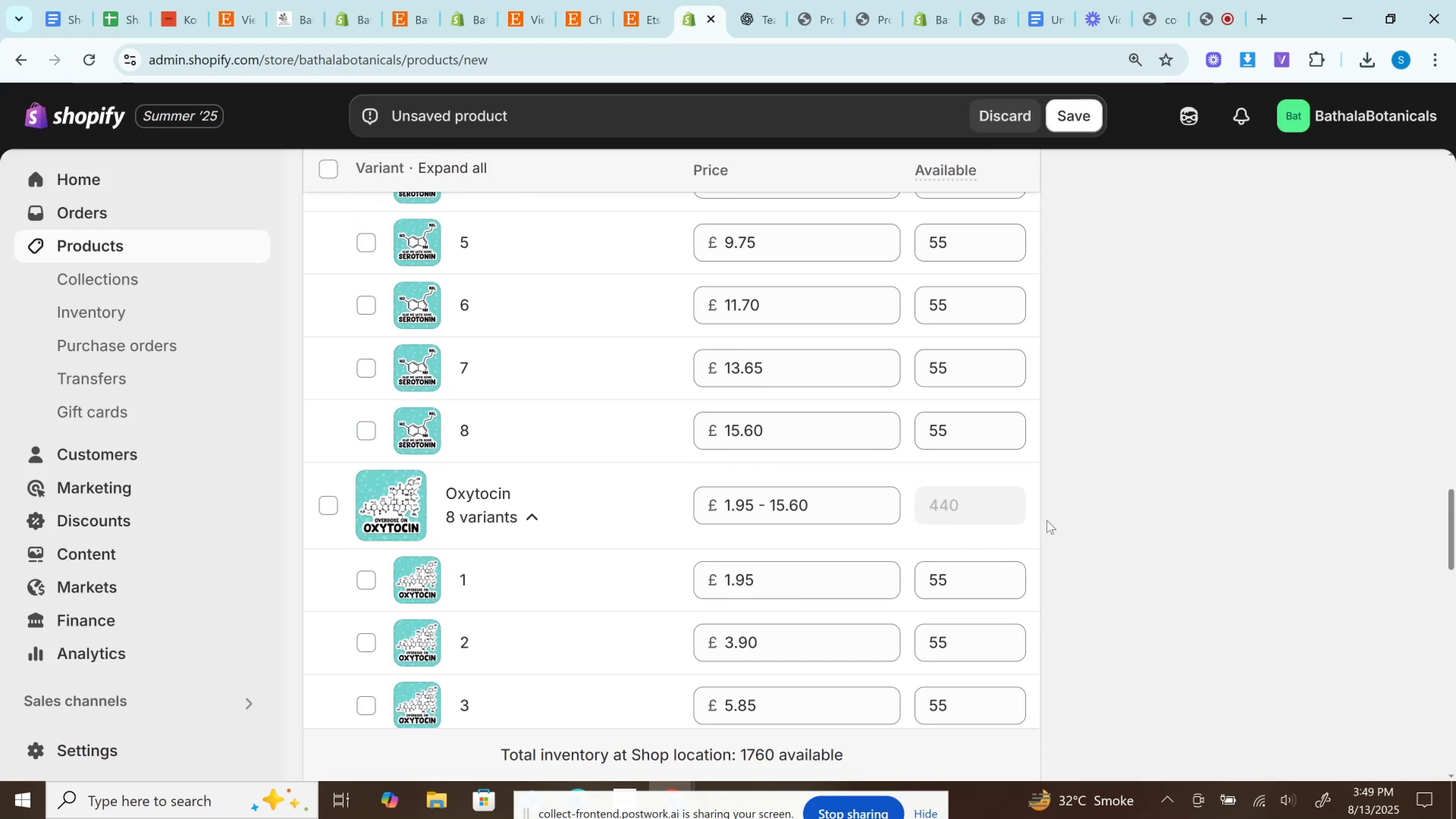 
scroll: coordinate [1047, 521], scroll_direction: up, amount: 18.0
 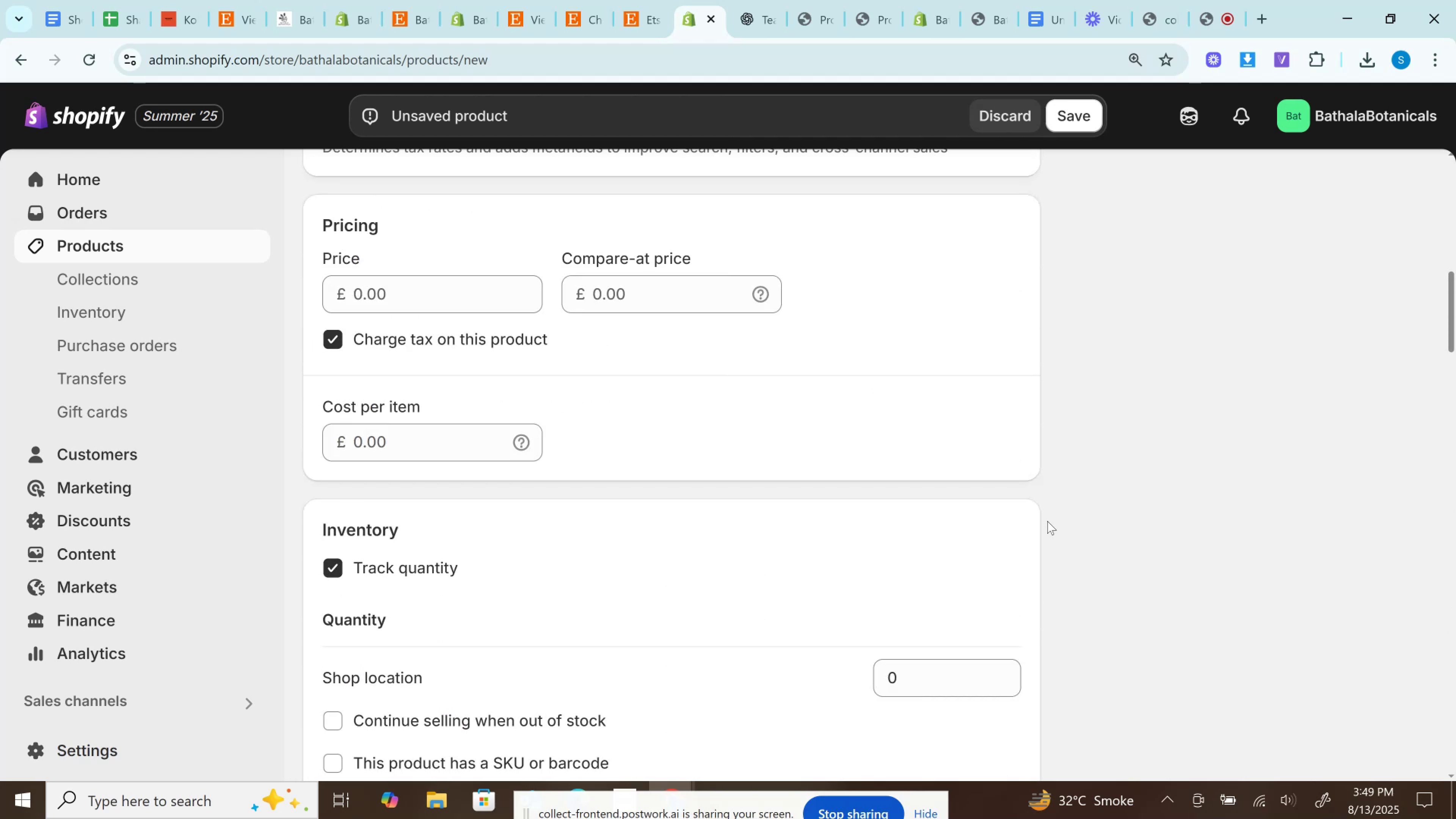 
scroll: coordinate [1047, 521], scroll_direction: down, amount: 5.0
 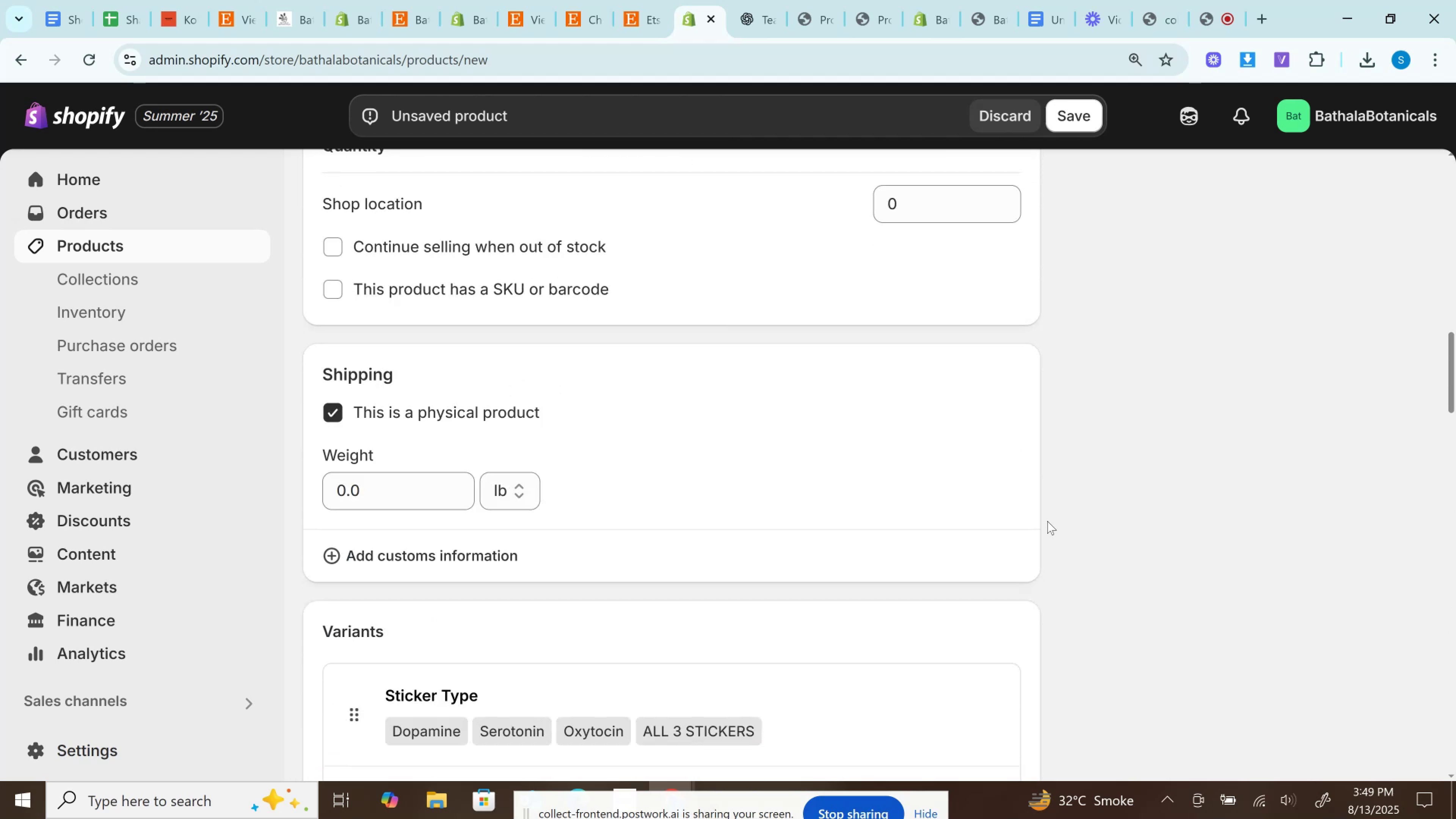 
scroll: coordinate [1046, 482], scroll_direction: up, amount: 12.0
 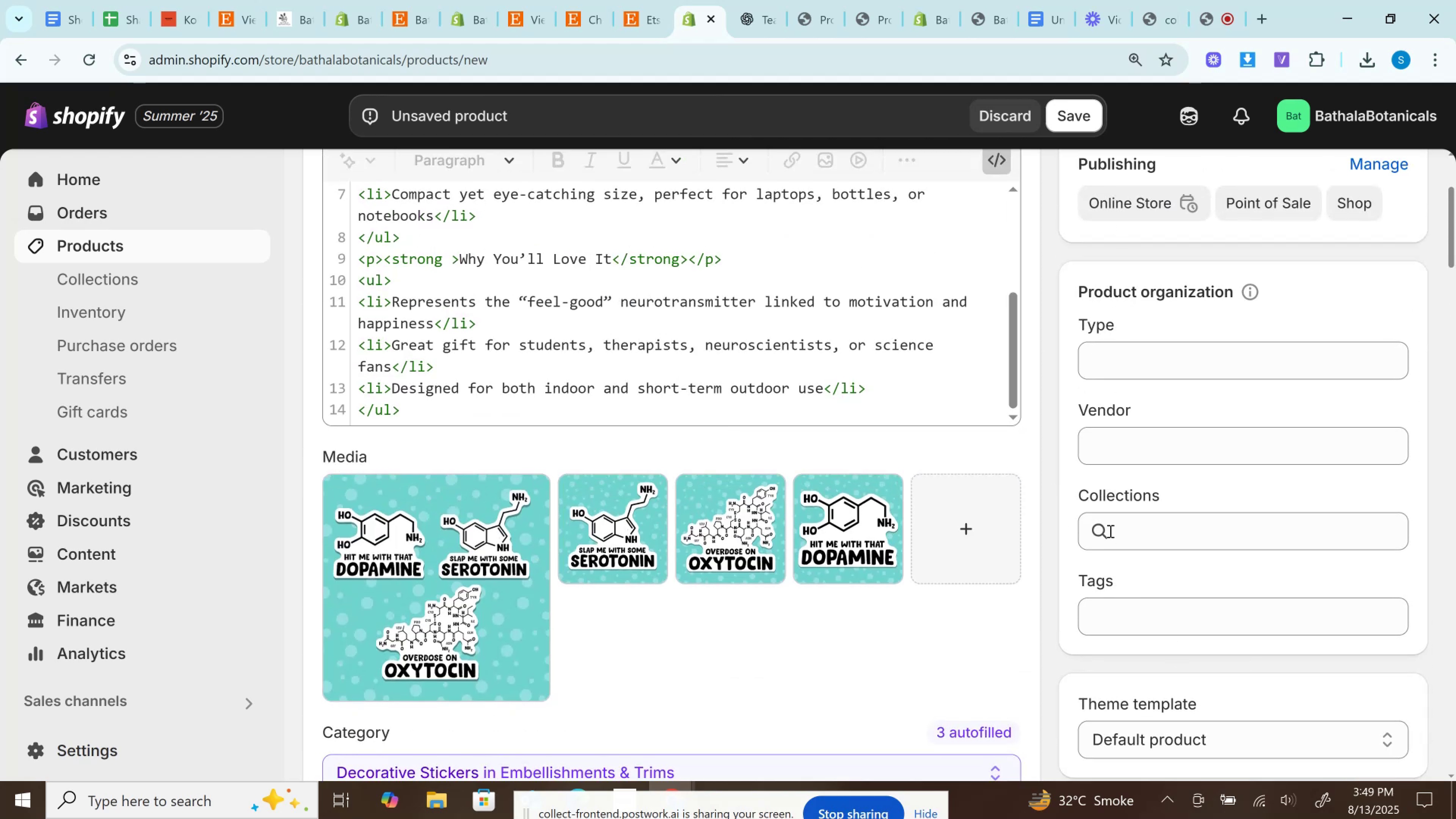 
left_click([1116, 521])
 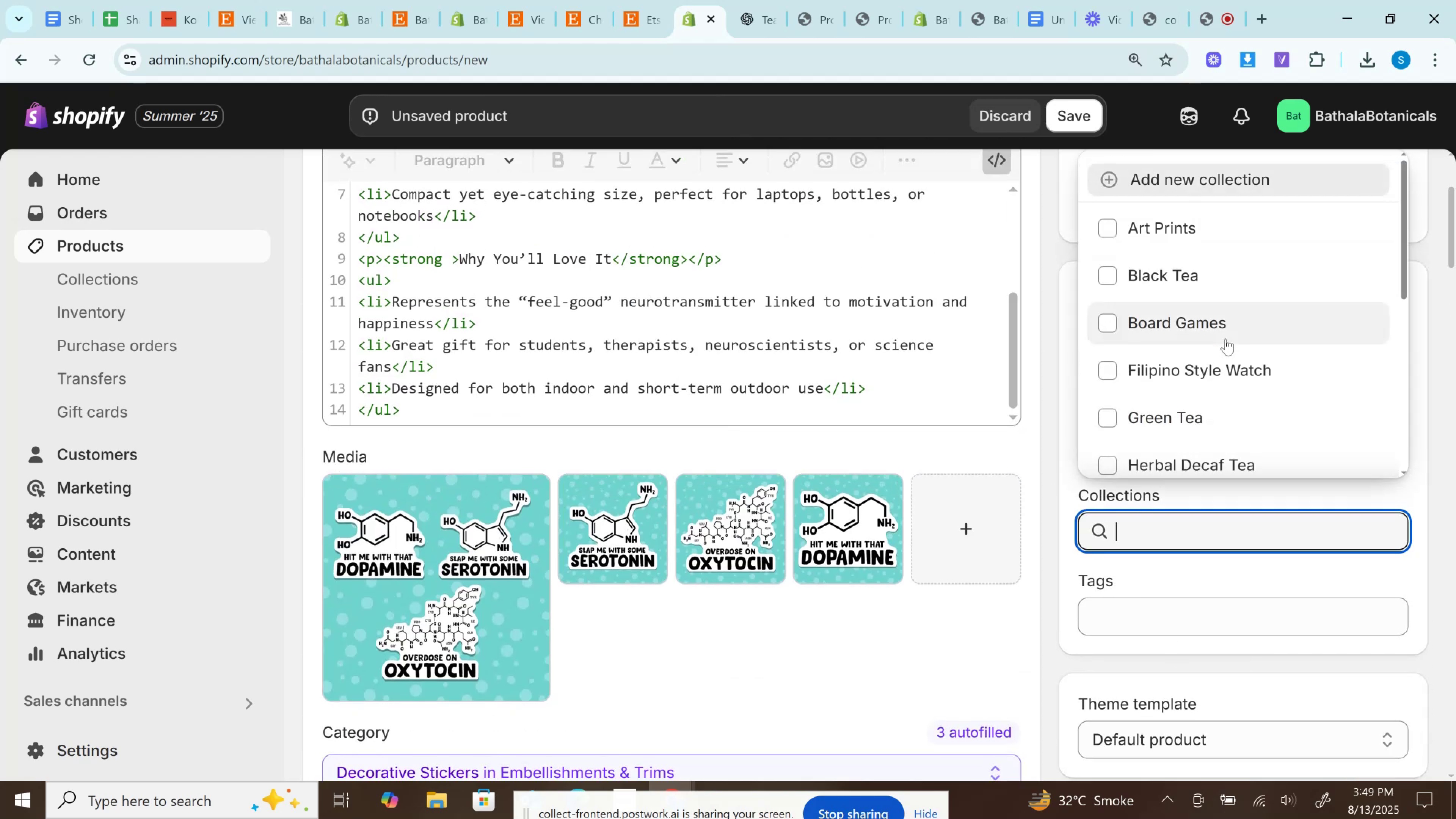 
scroll: coordinate [1225, 339], scroll_direction: down, amount: 3.0
 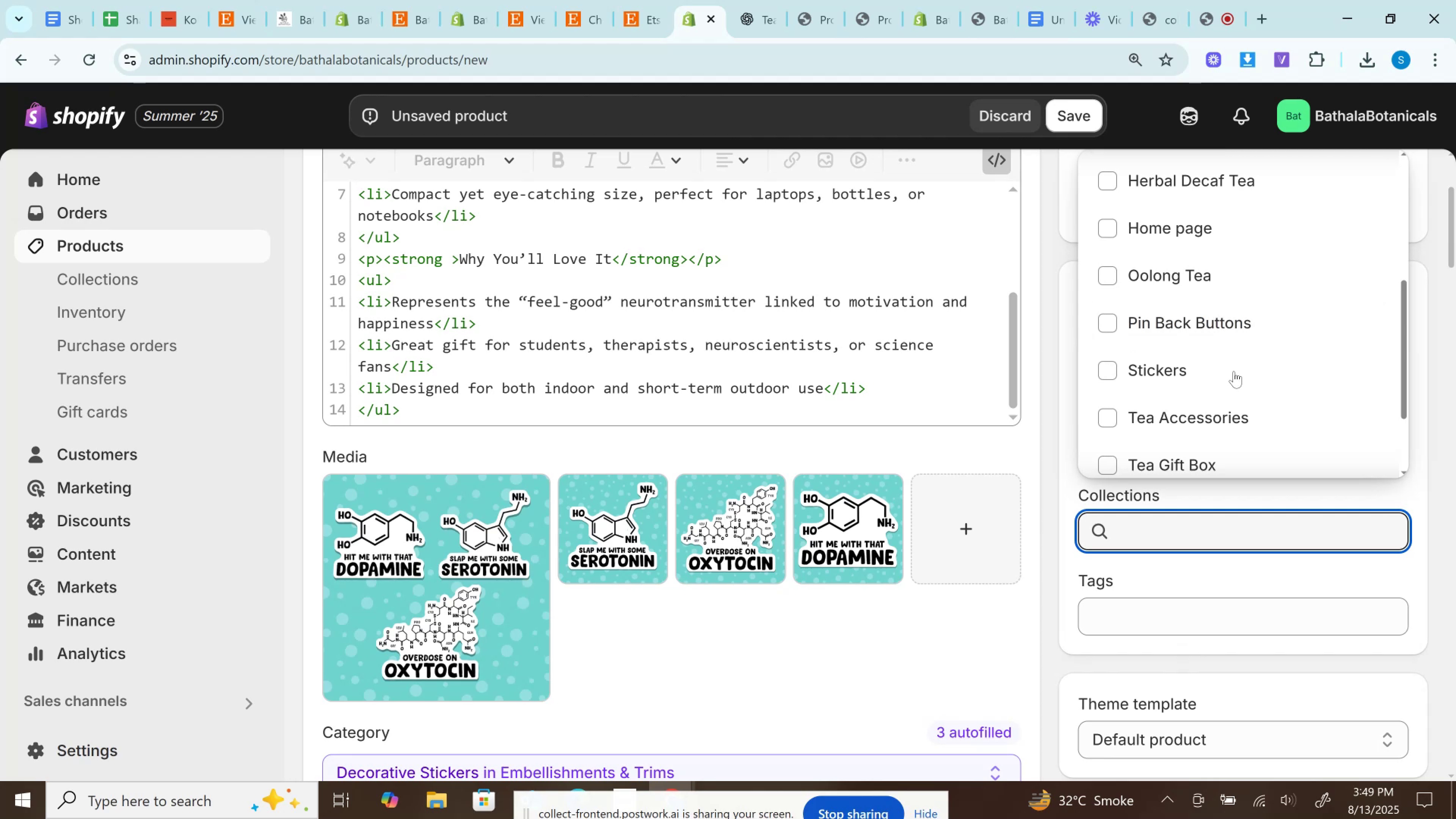 
left_click([1235, 378])
 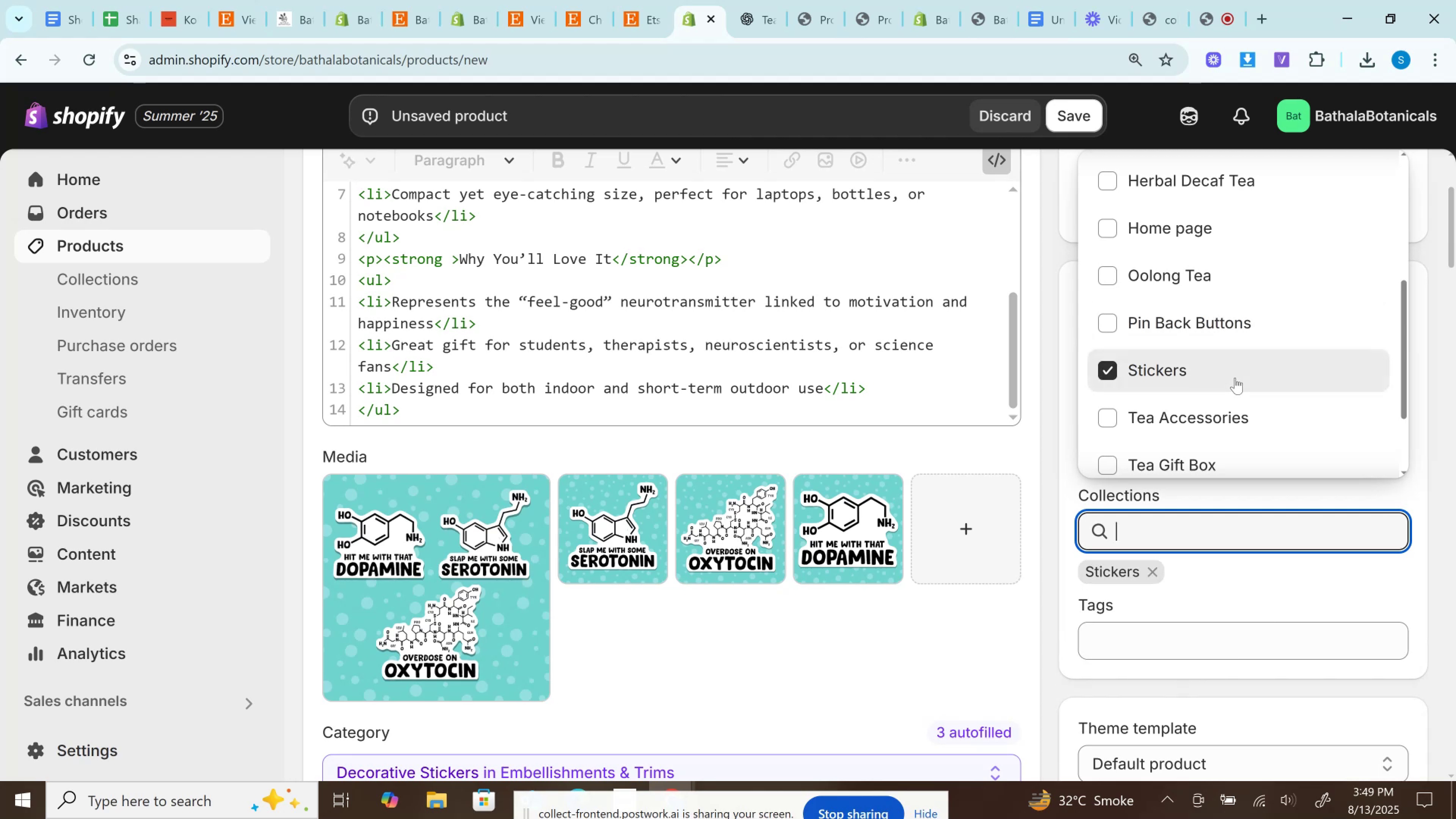 
wait(13.0)
 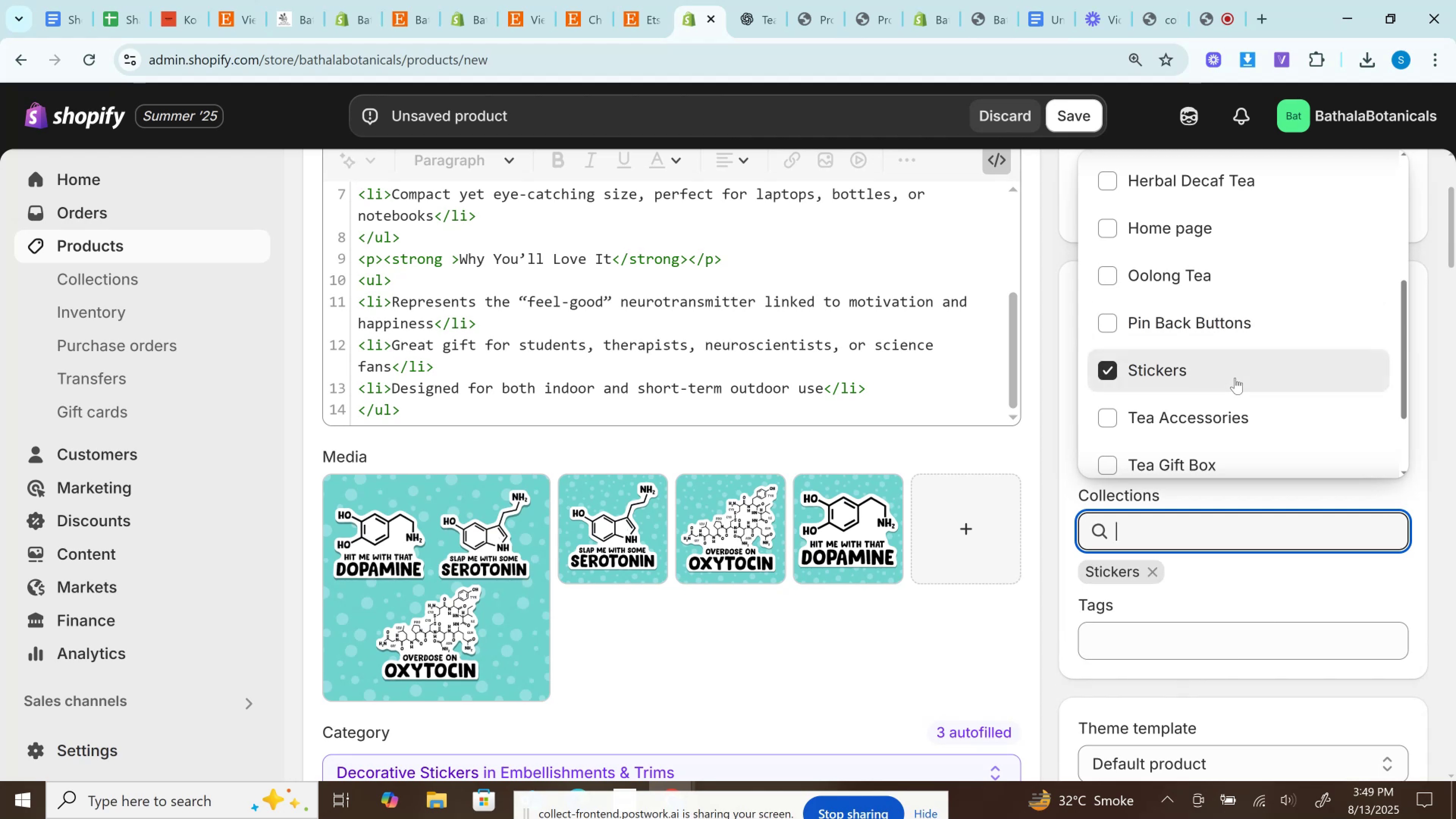 
scroll: coordinate [1243, 235], scroll_direction: up, amount: 22.0
 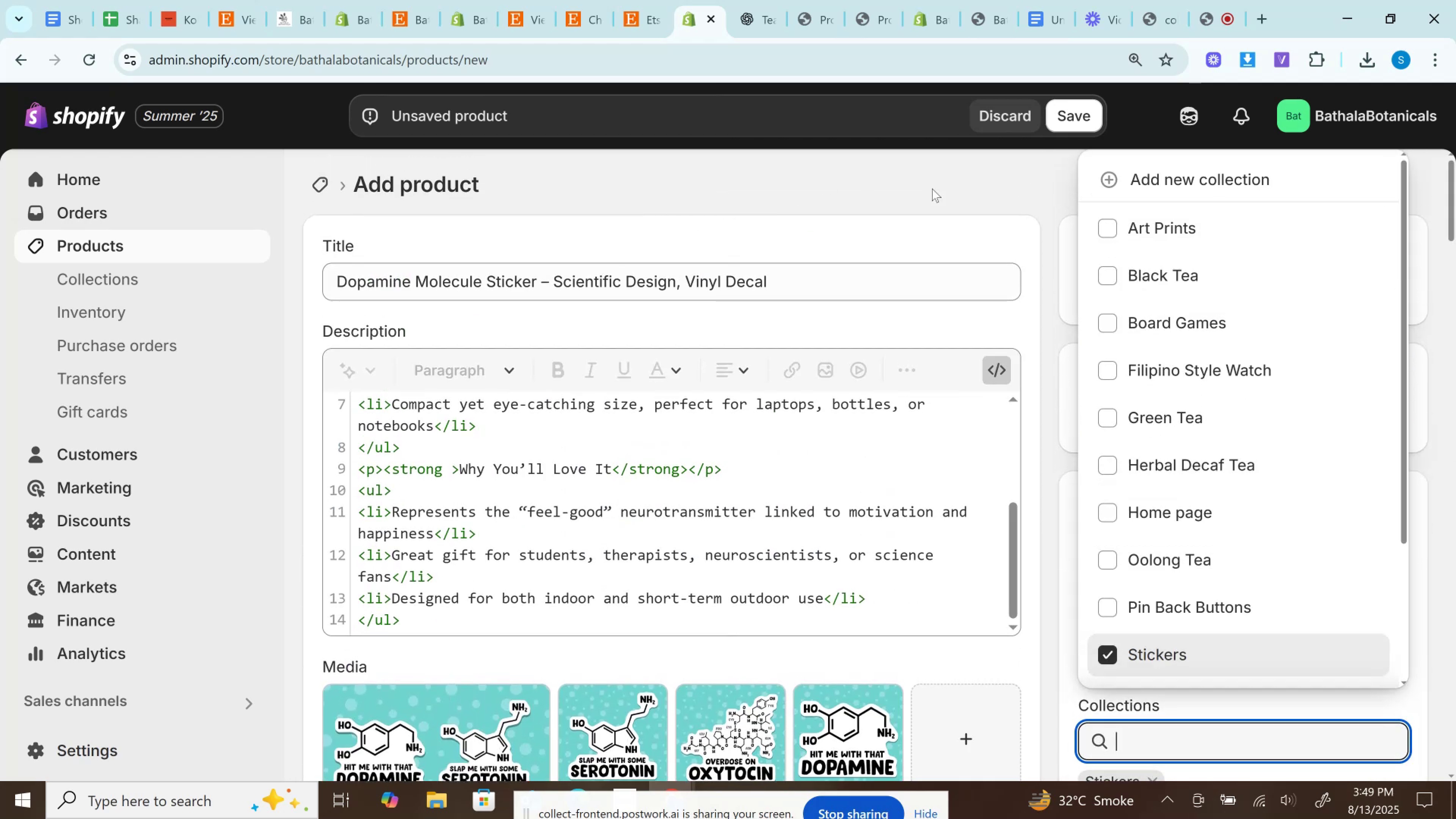 
left_click([937, 190])
 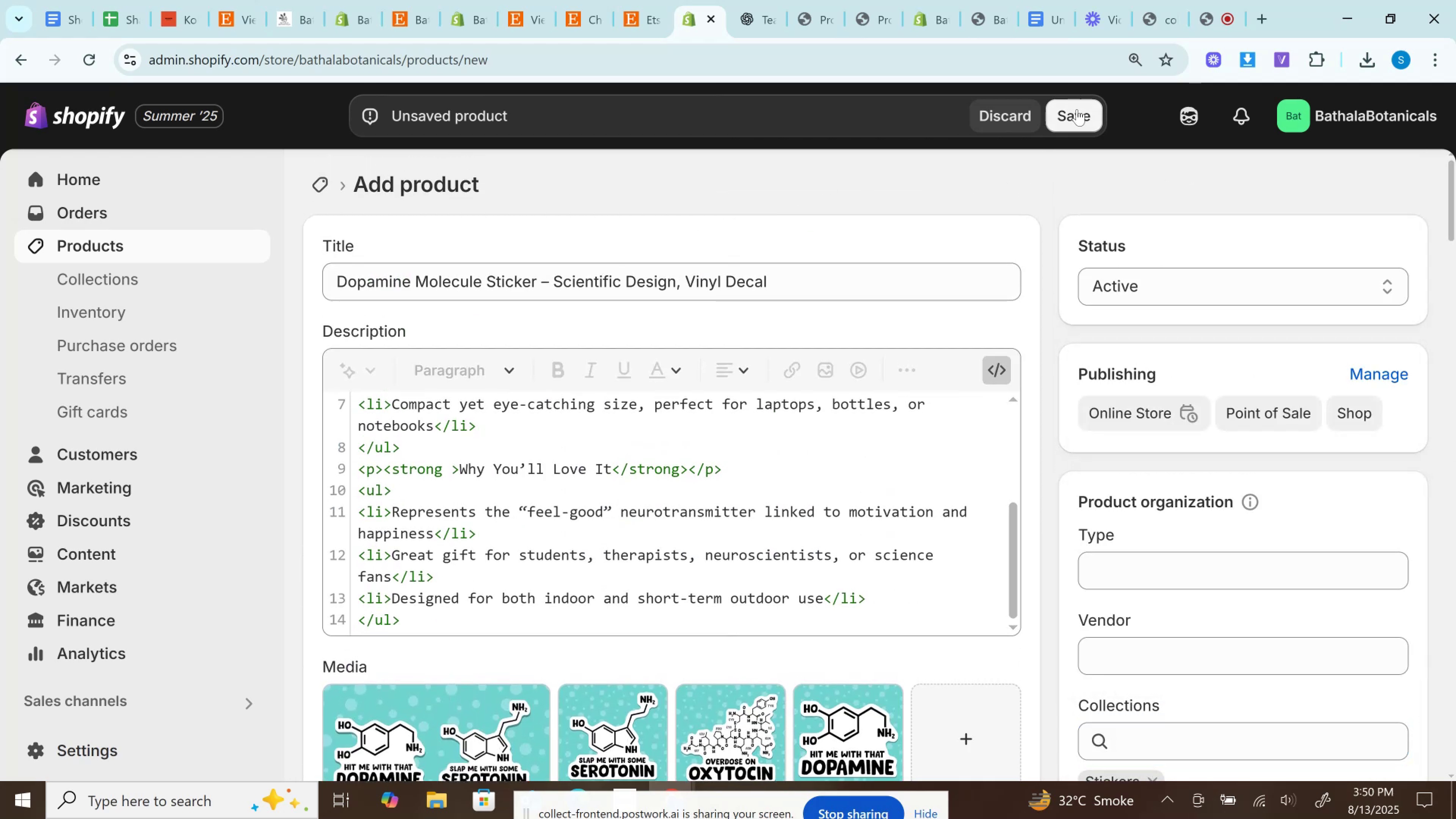 
left_click([1076, 120])
 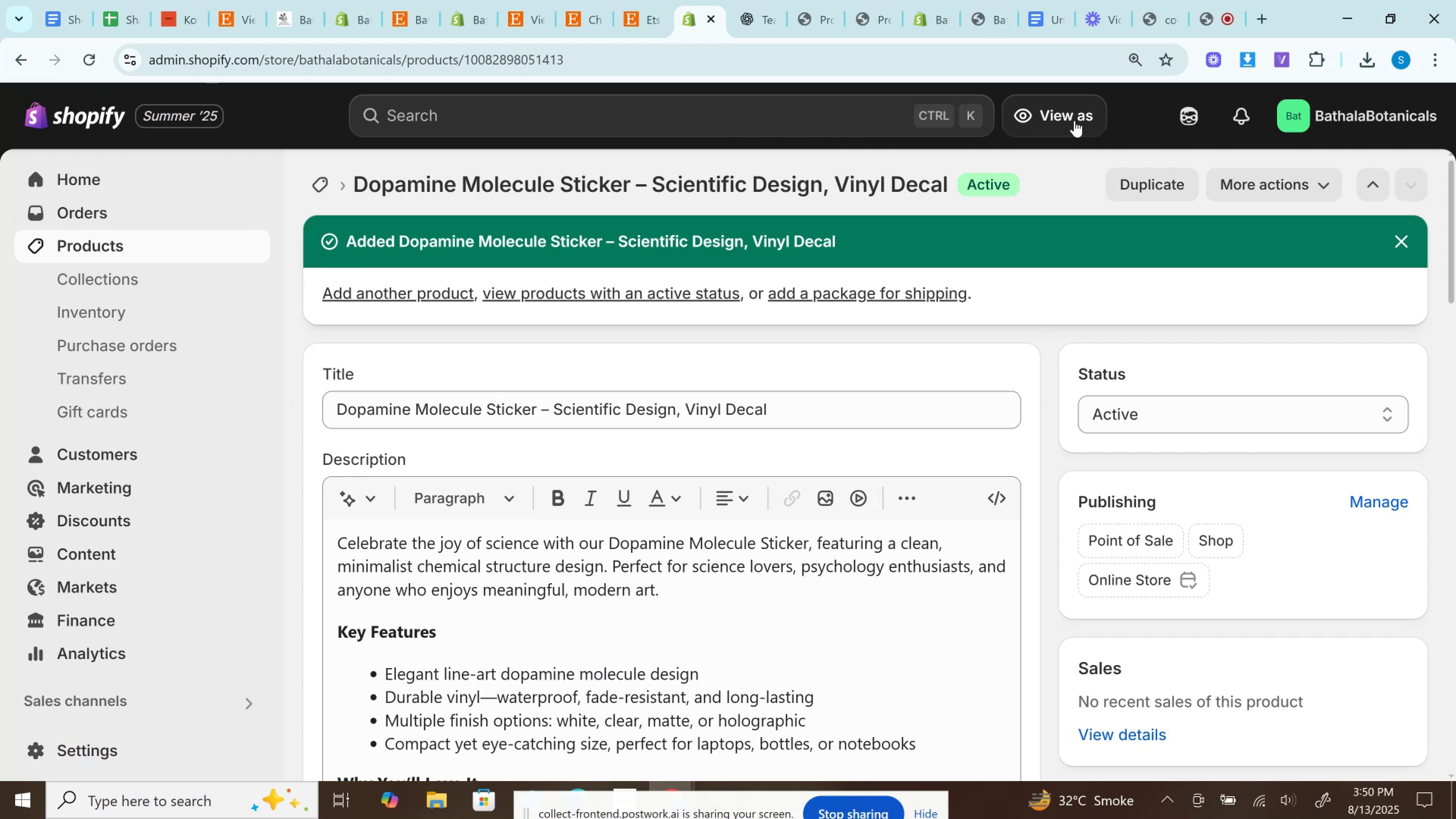 
wait(33.53)
 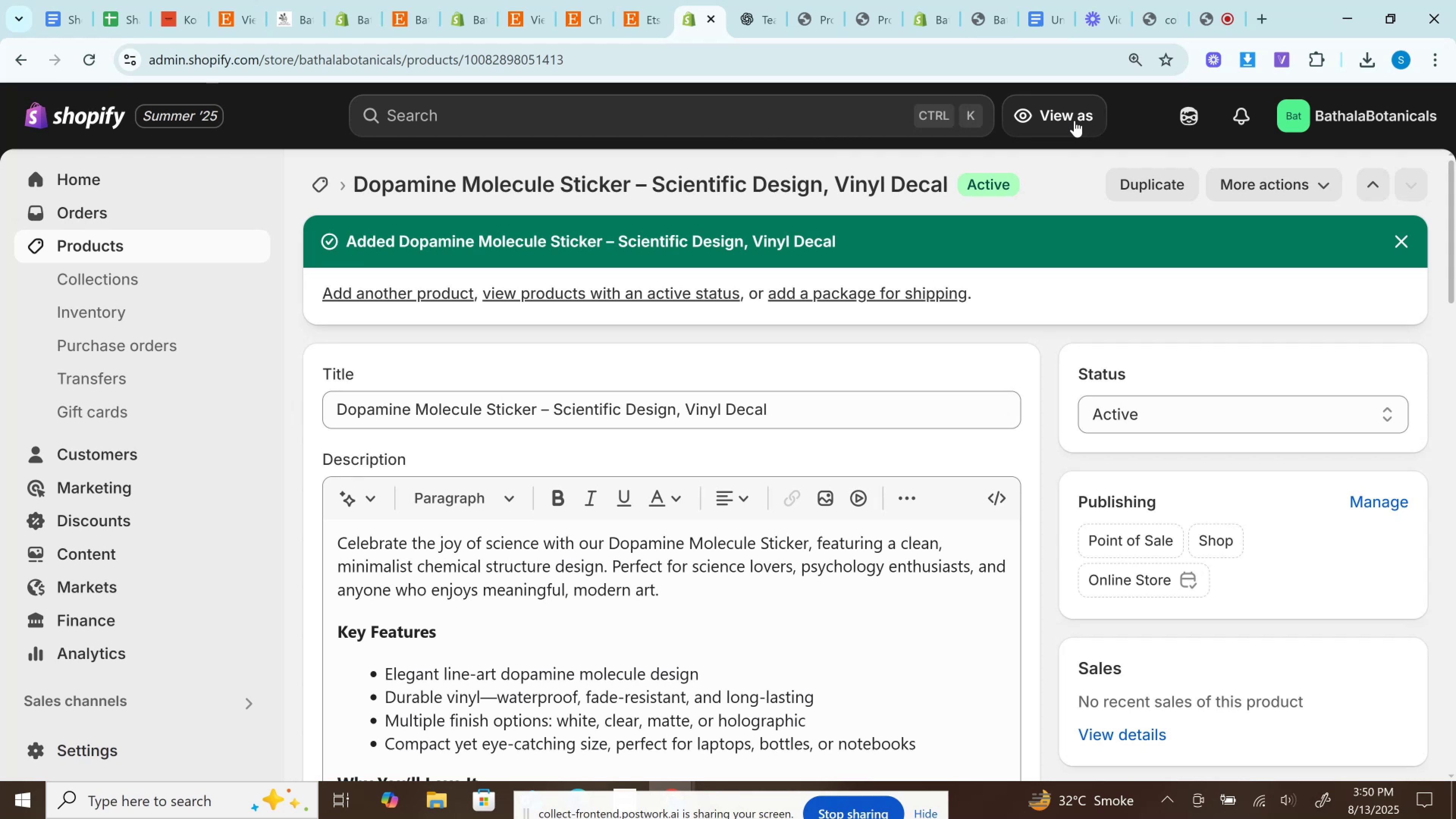 
left_click([640, 0])
 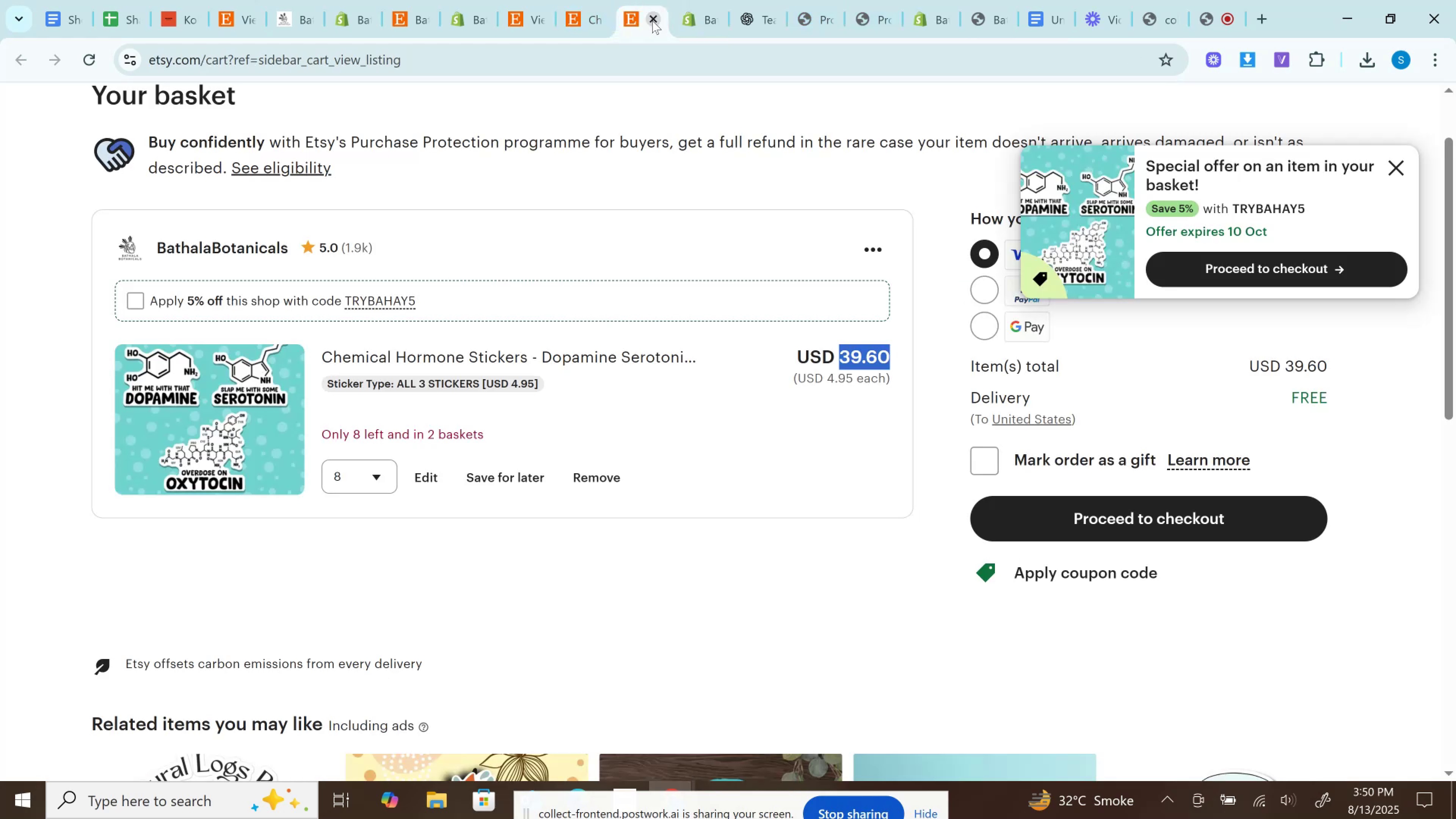 
left_click([652, 20])
 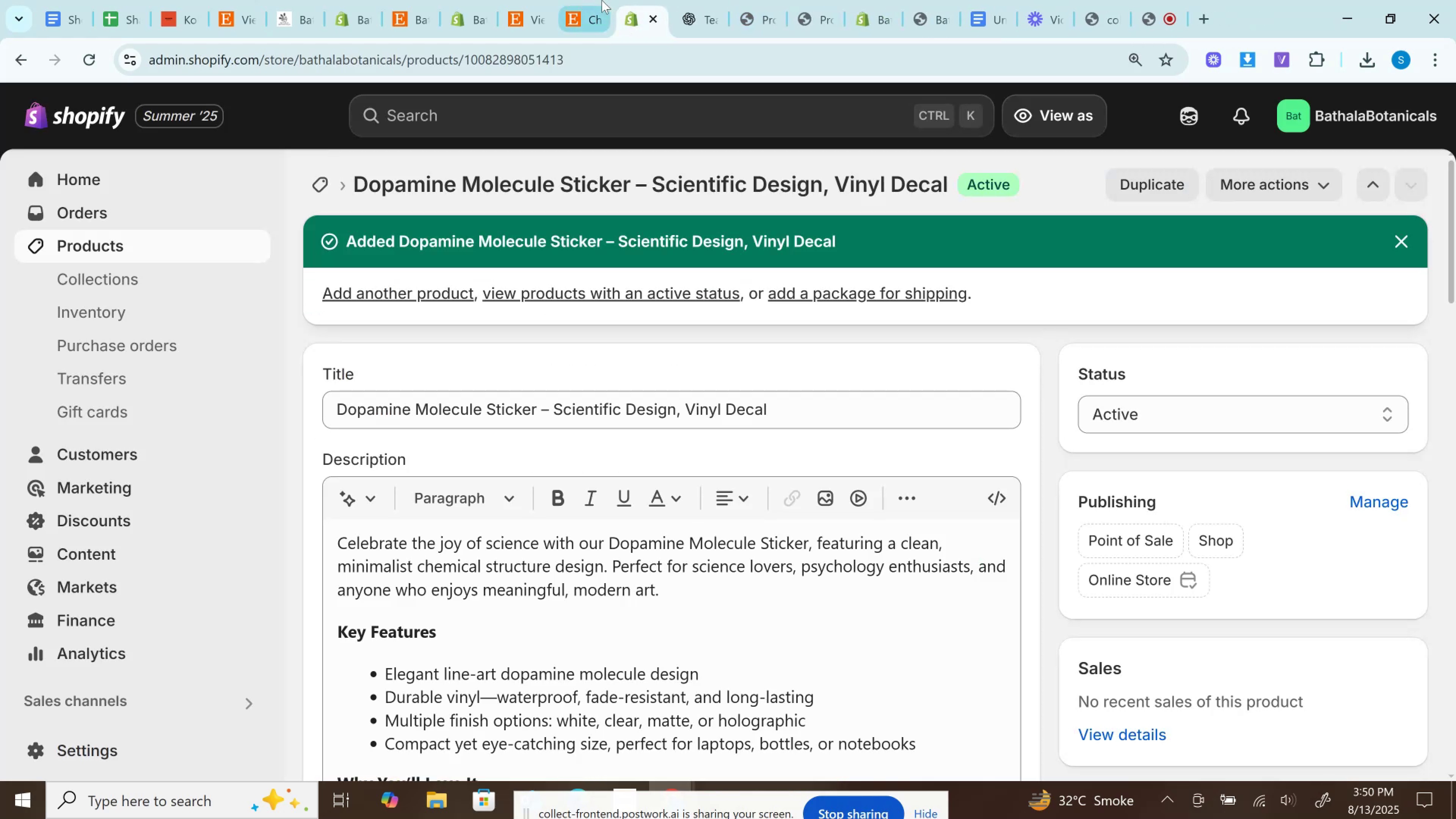 
left_click([599, 0])
 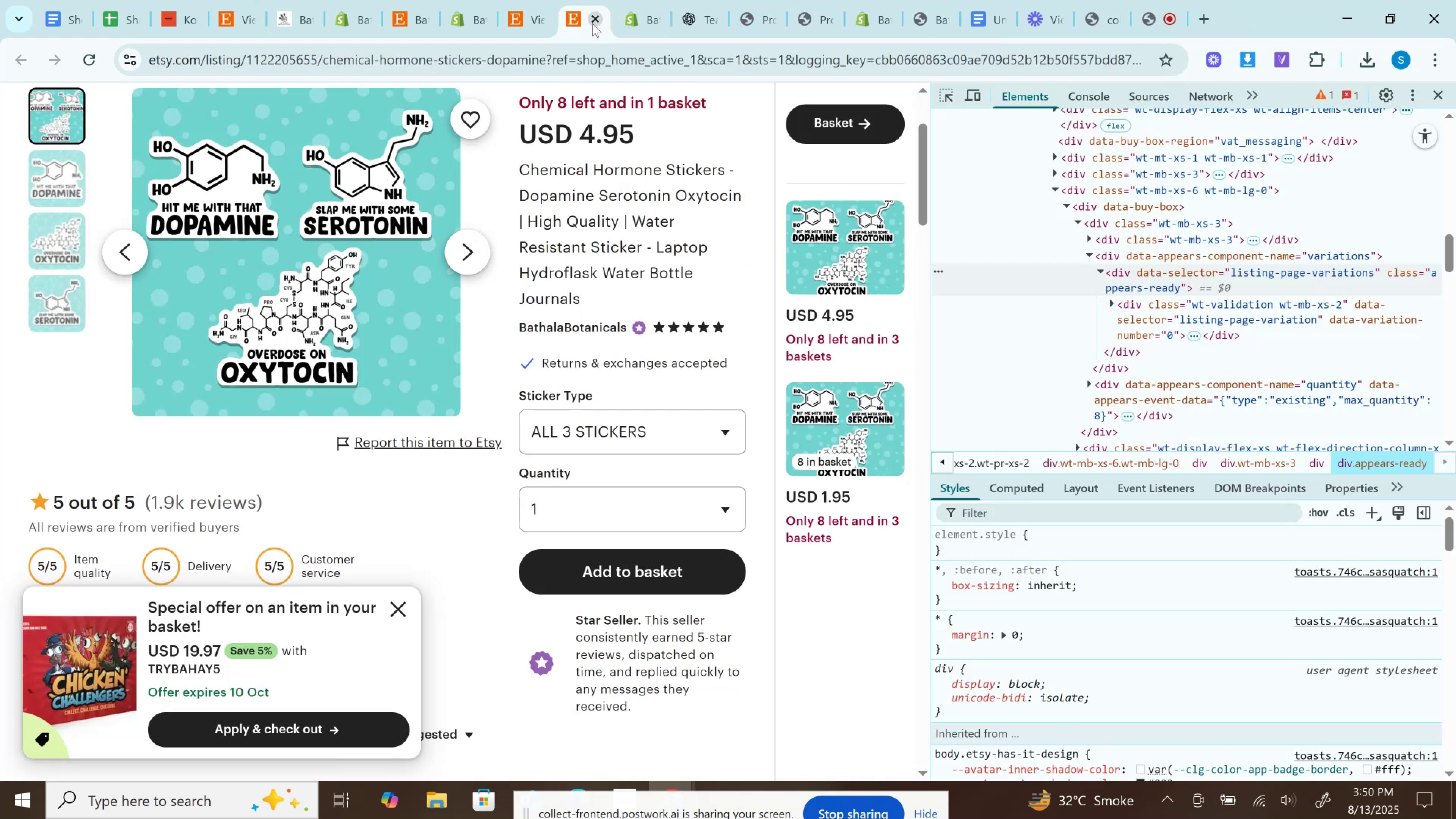 
left_click([592, 24])
 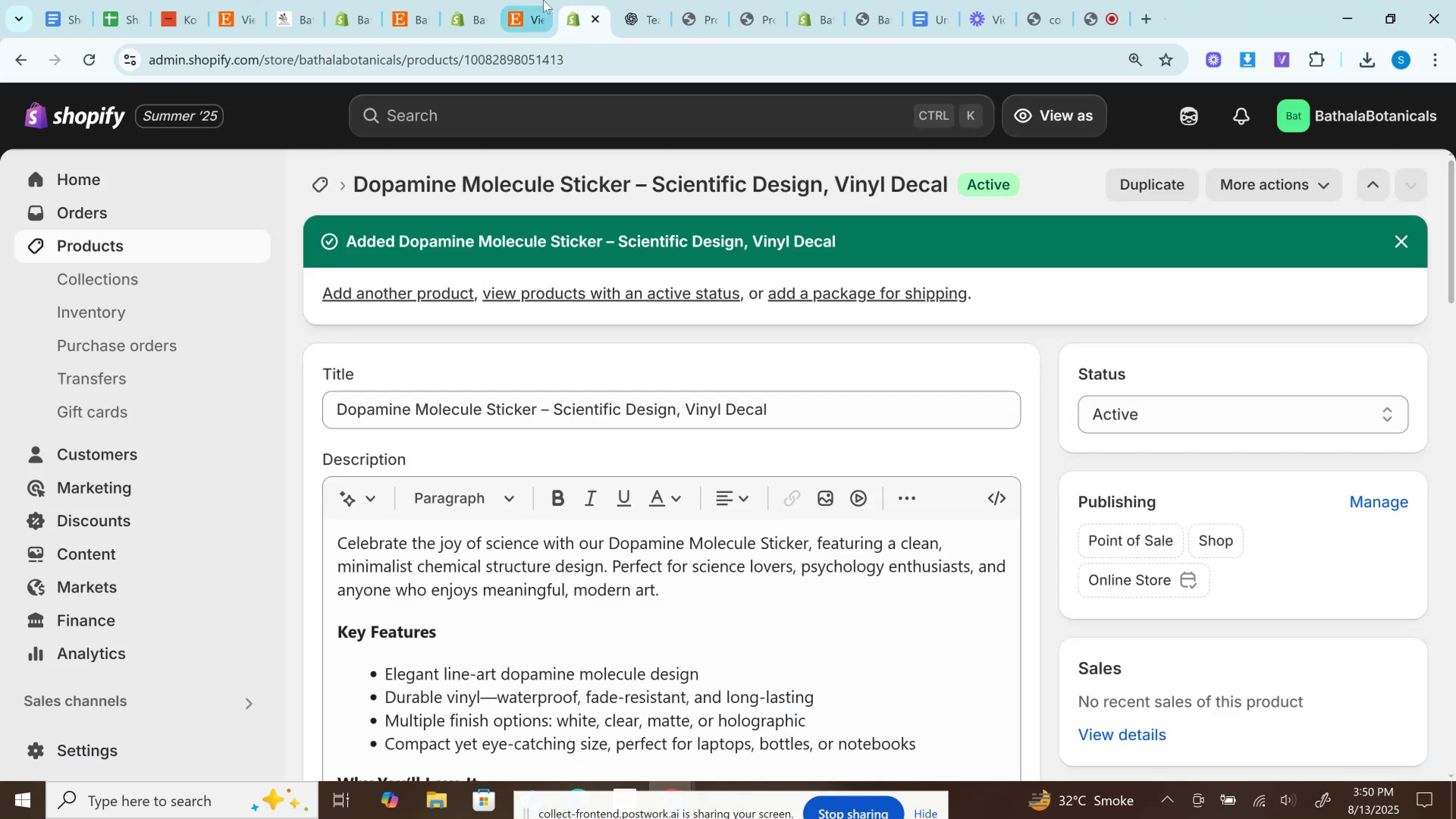 
left_click([543, 0])
 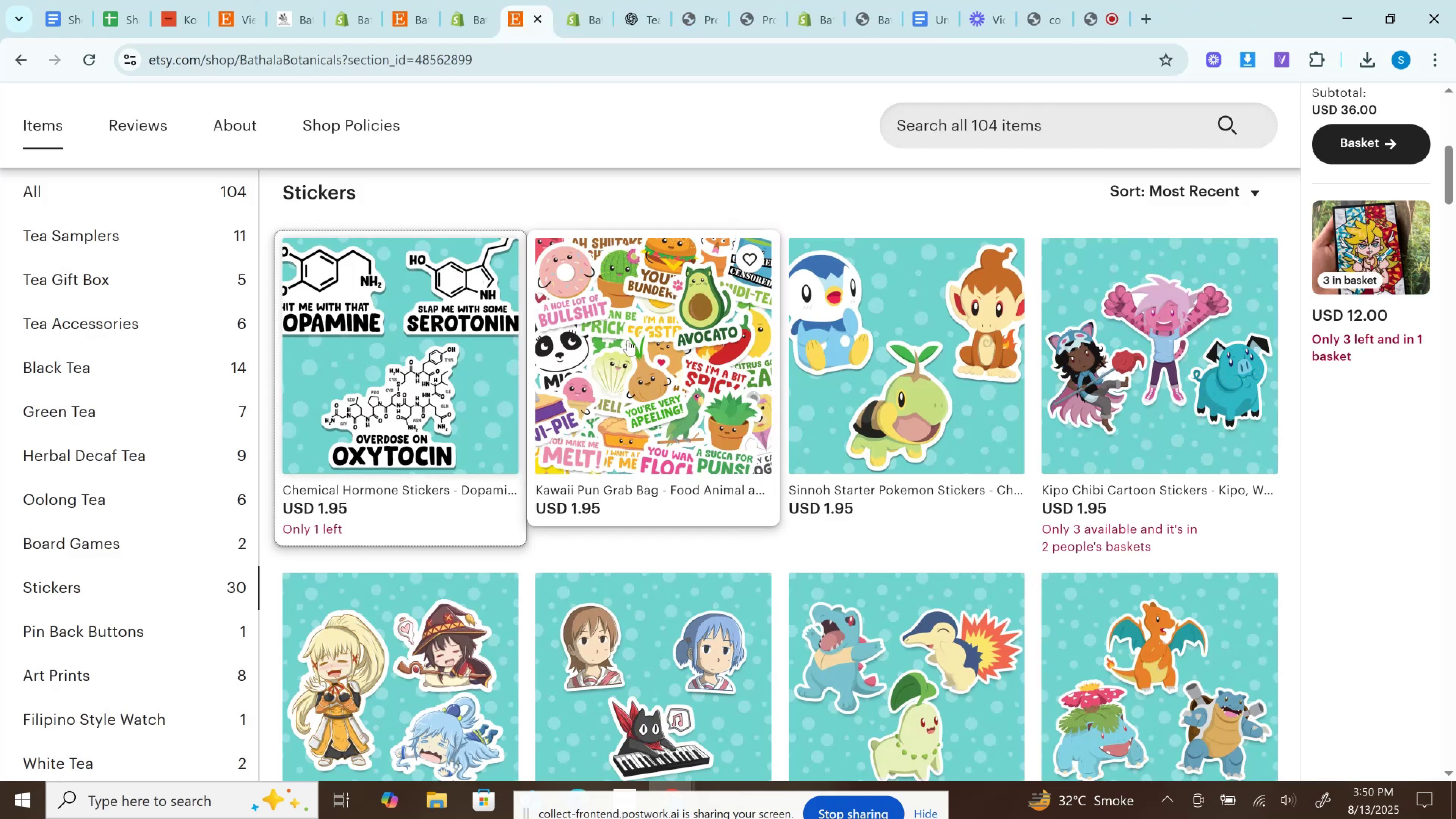 
right_click([628, 340])
 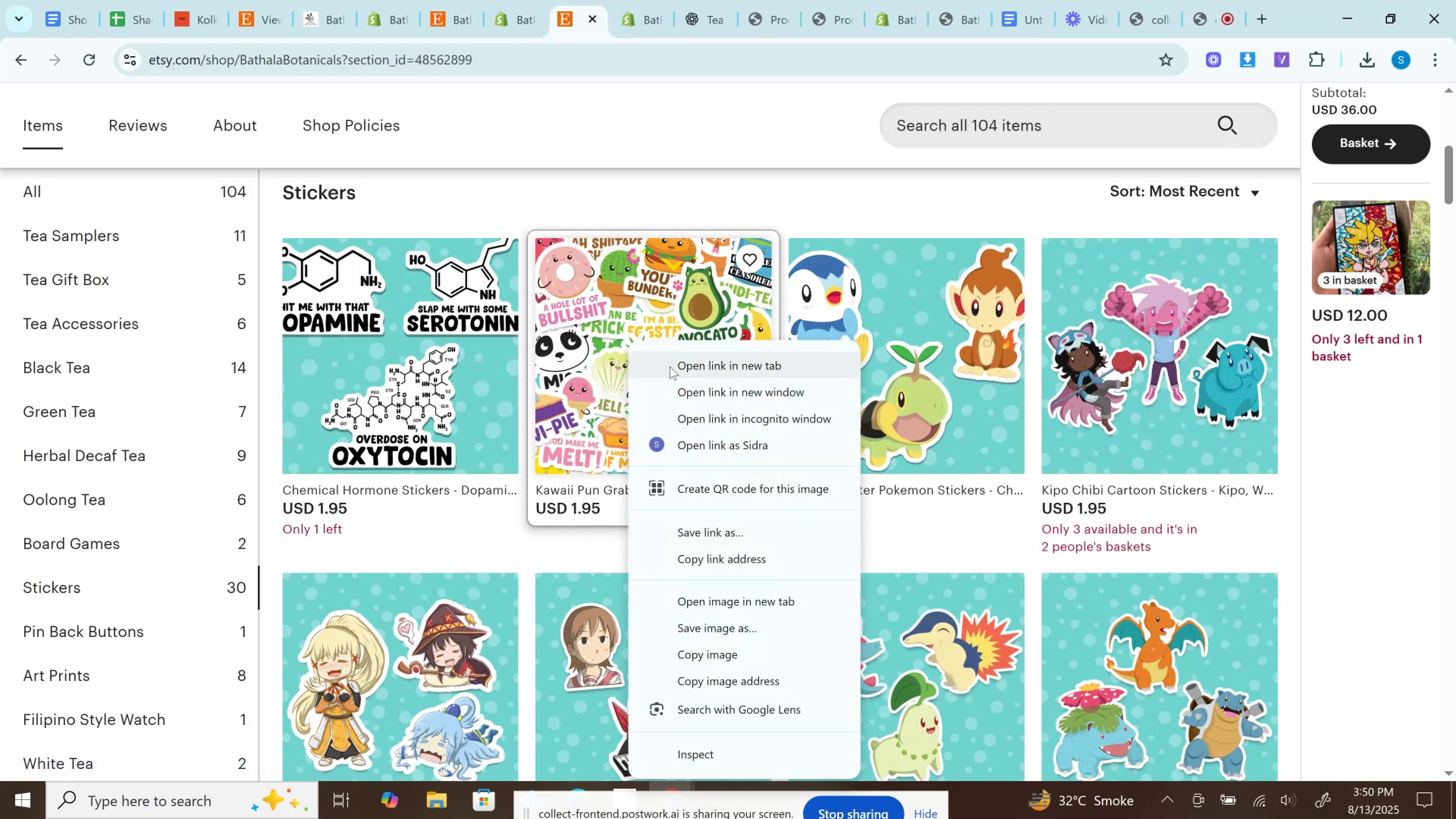 
left_click([670, 366])
 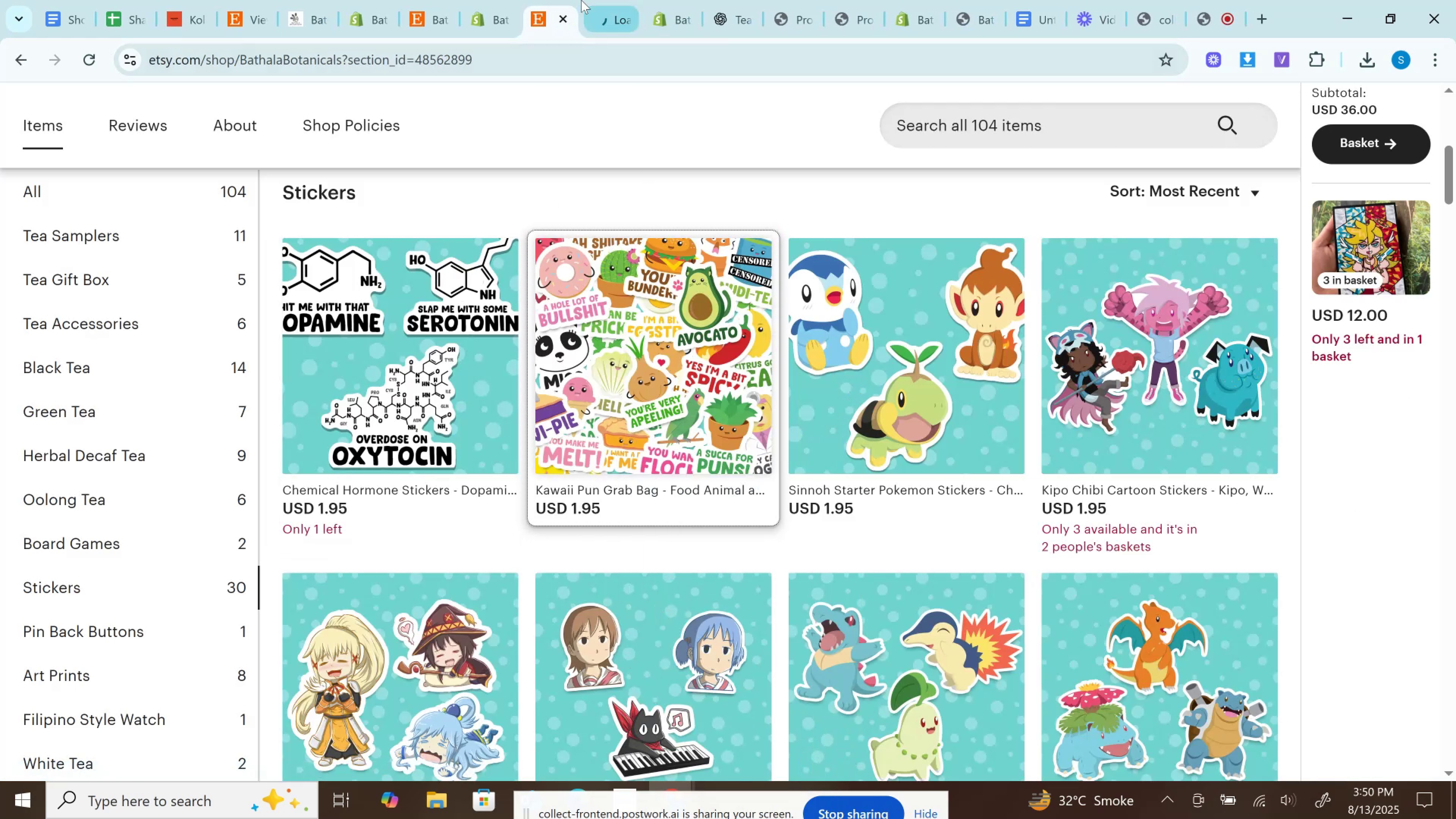 
left_click([577, 0])
 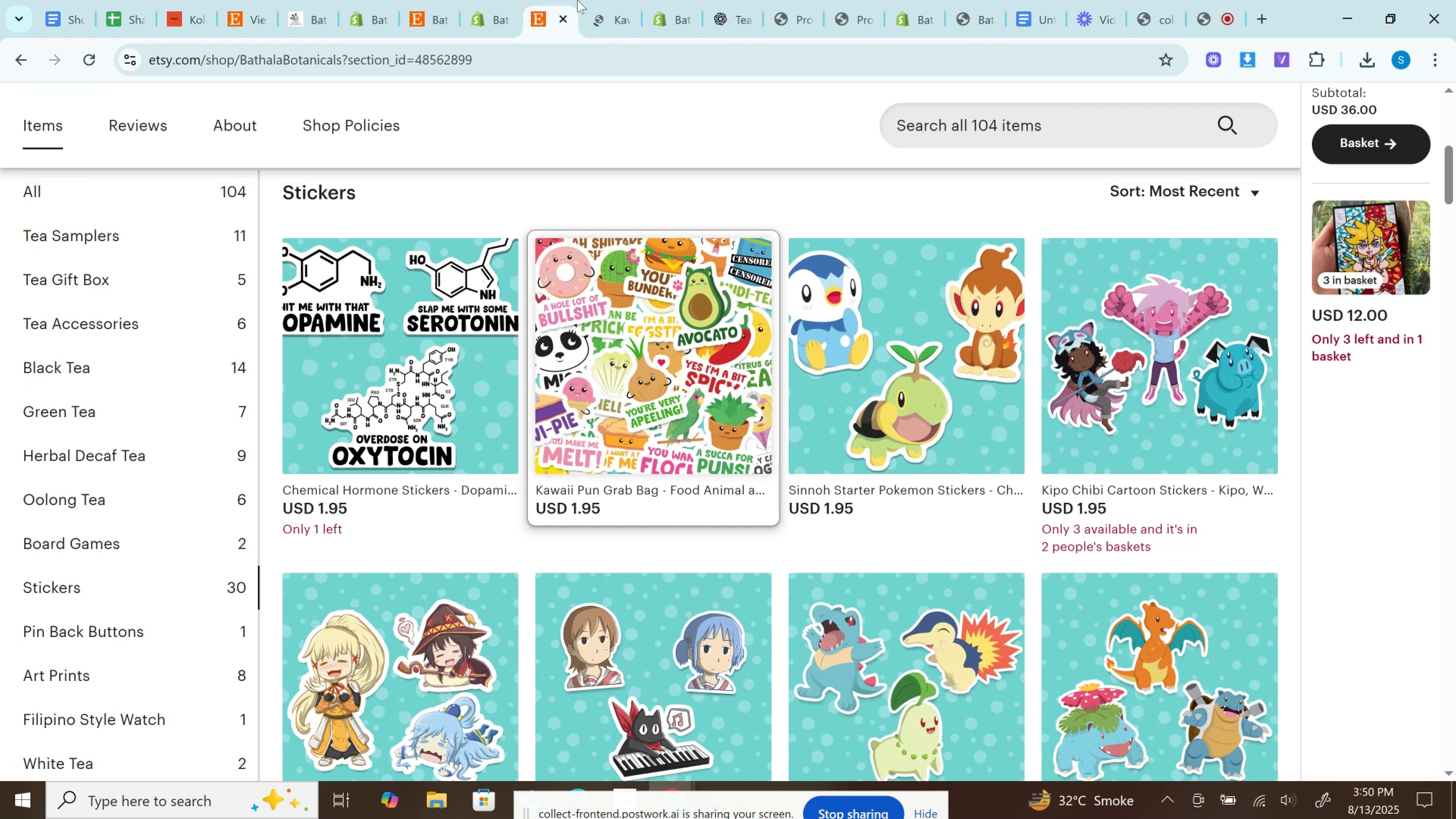 
wait(14.02)
 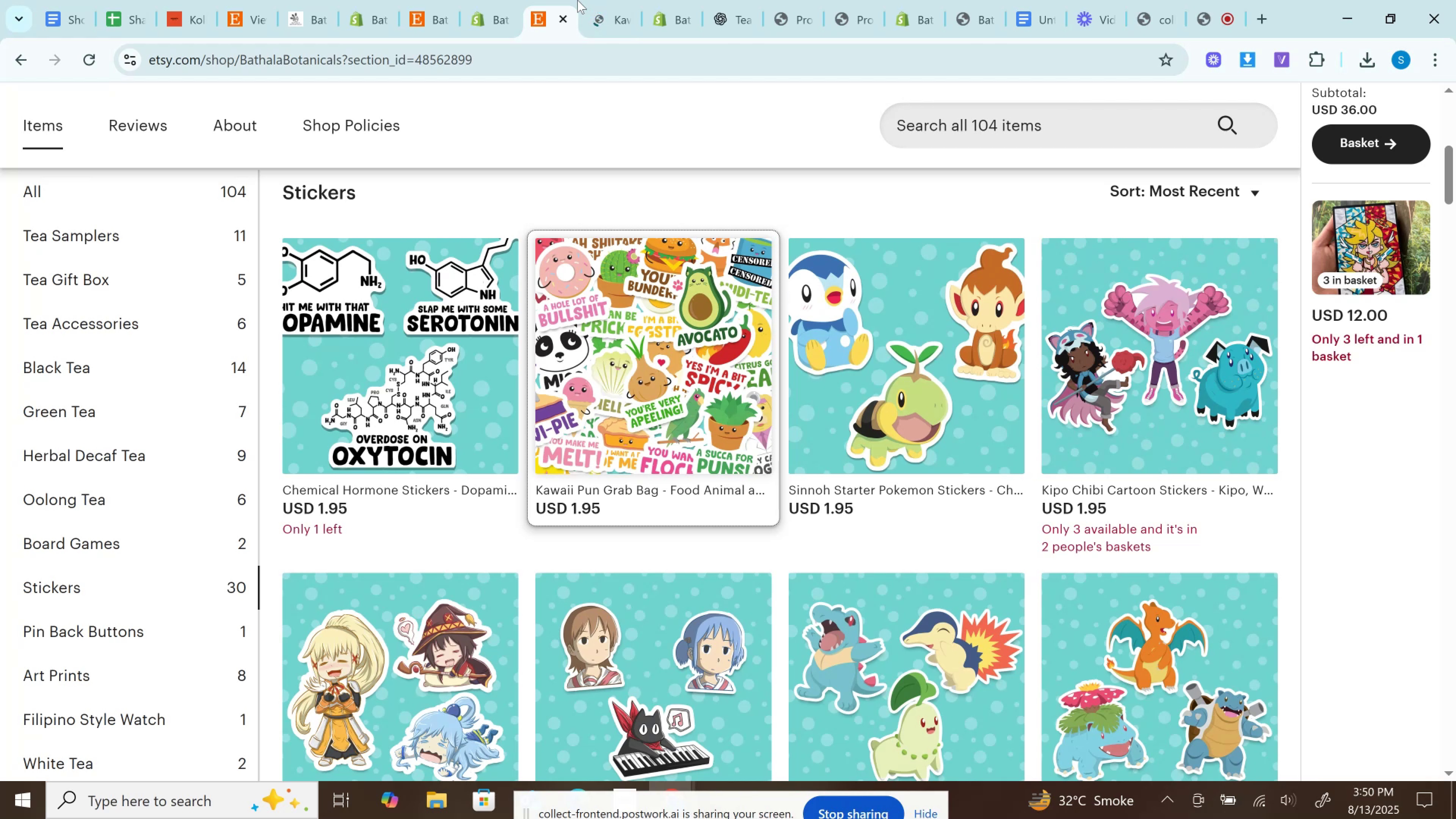 
left_click([624, 0])
 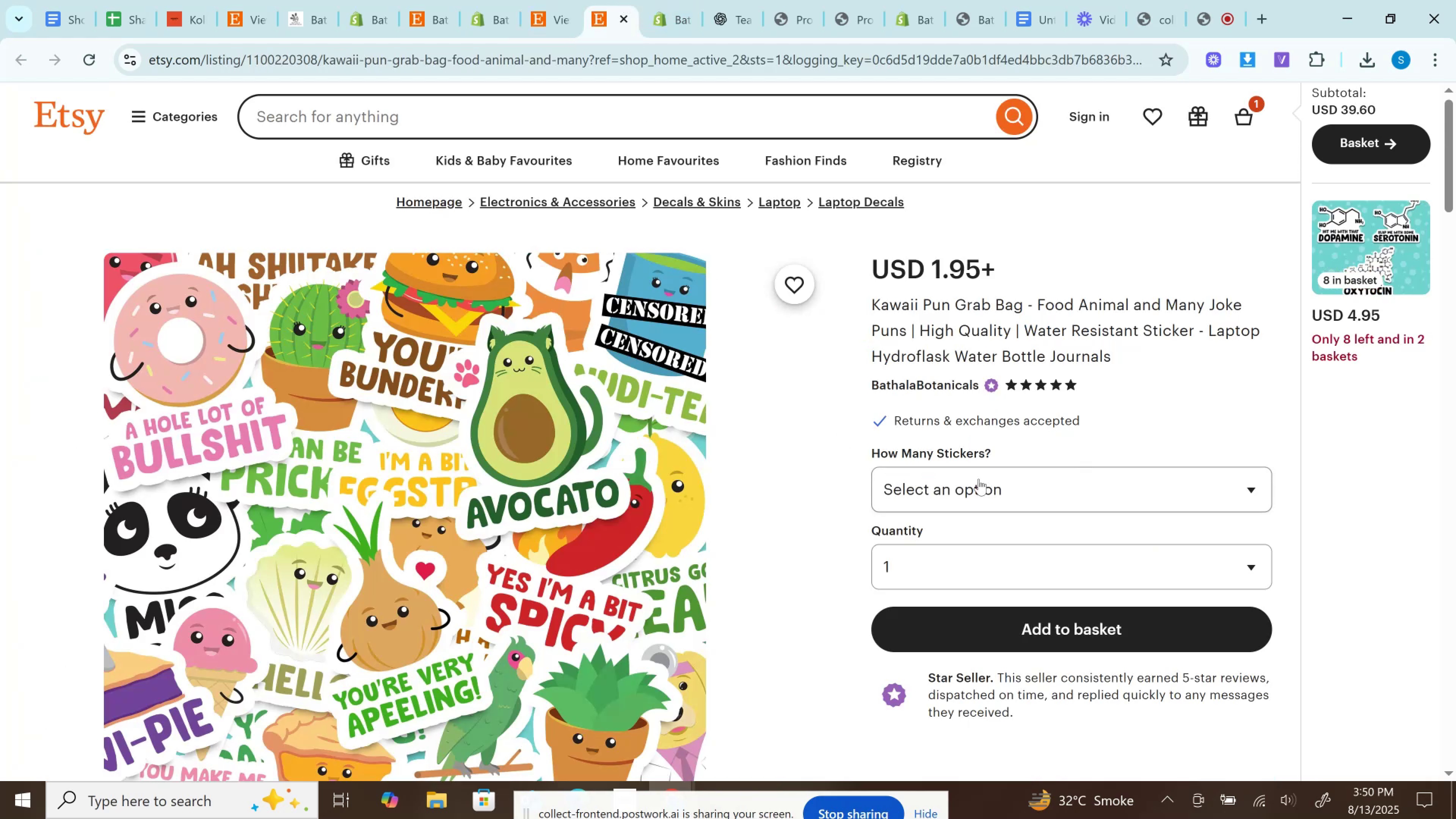 
left_click([979, 480])
 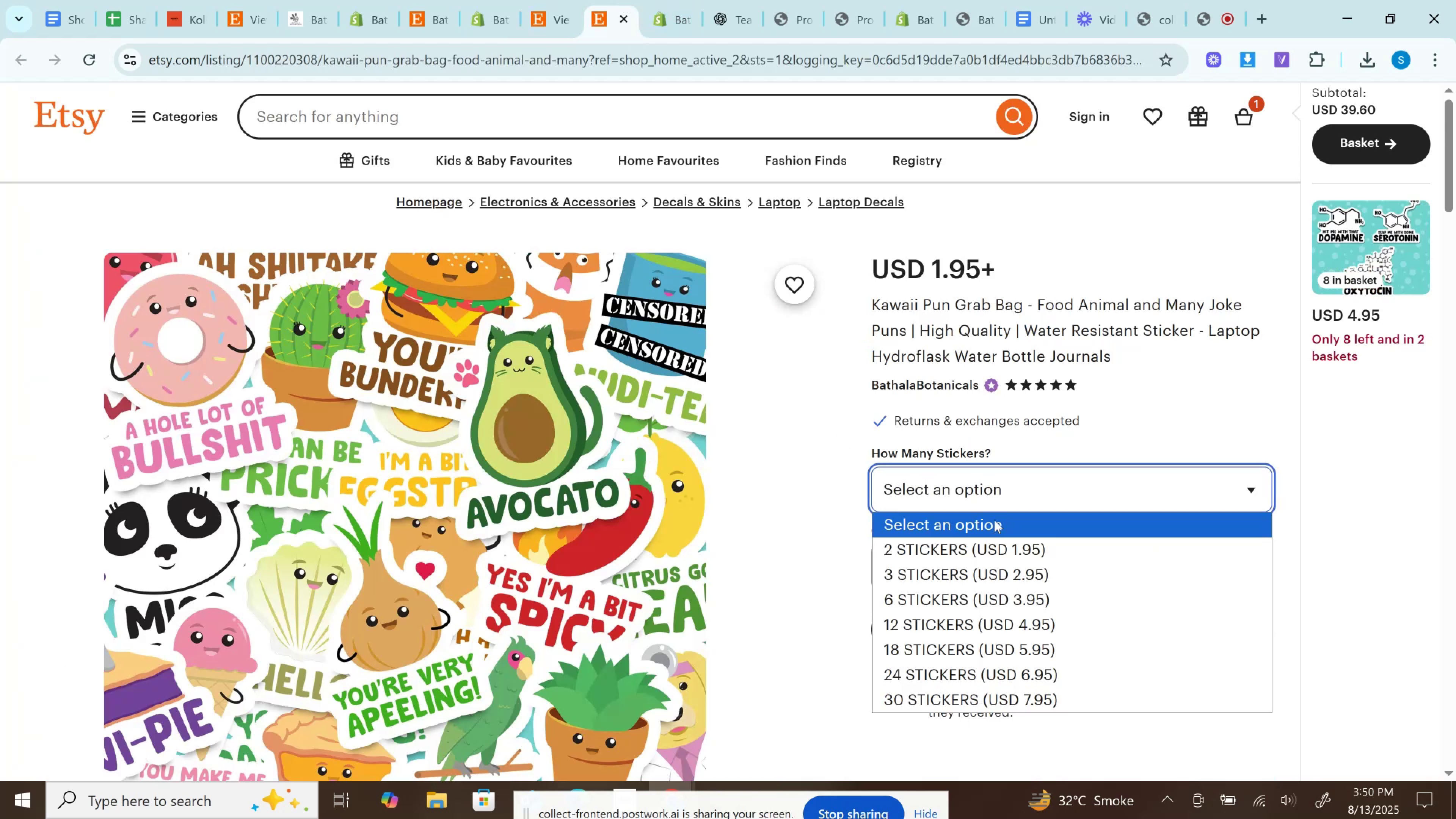 
scroll: coordinate [1017, 570], scroll_direction: down, amount: 3.0
 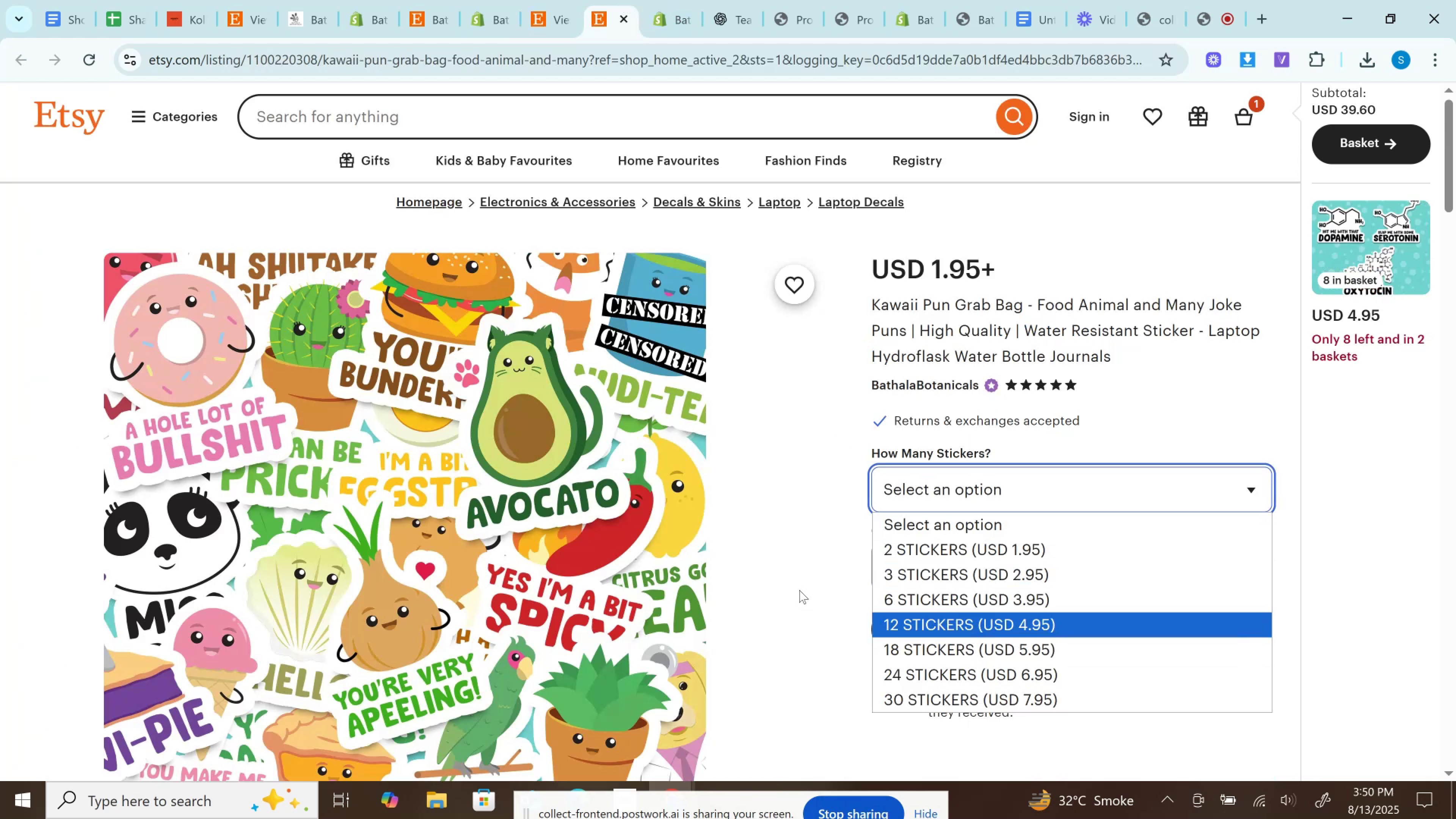 
left_click([802, 576])
 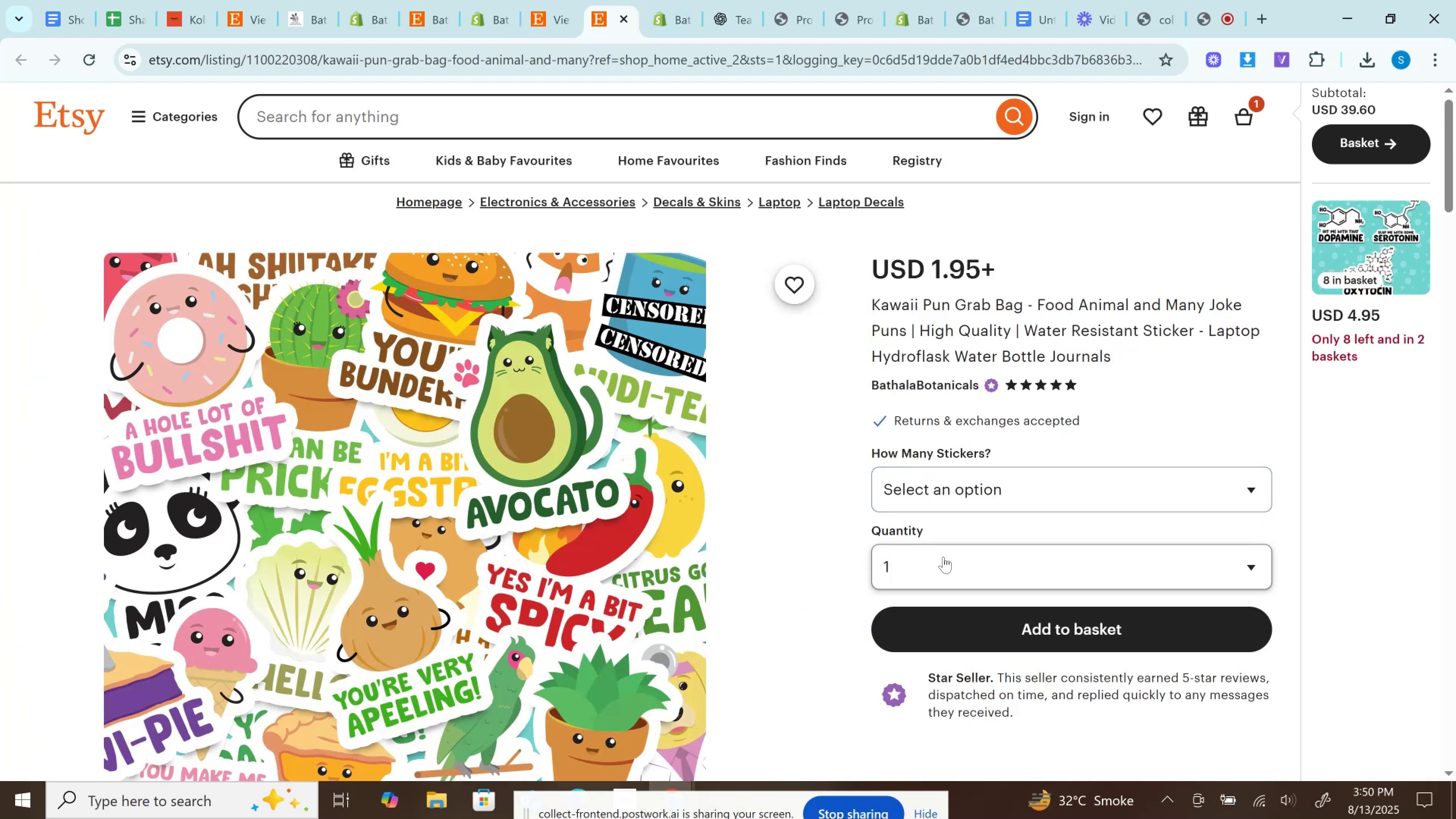 
left_click([945, 563])
 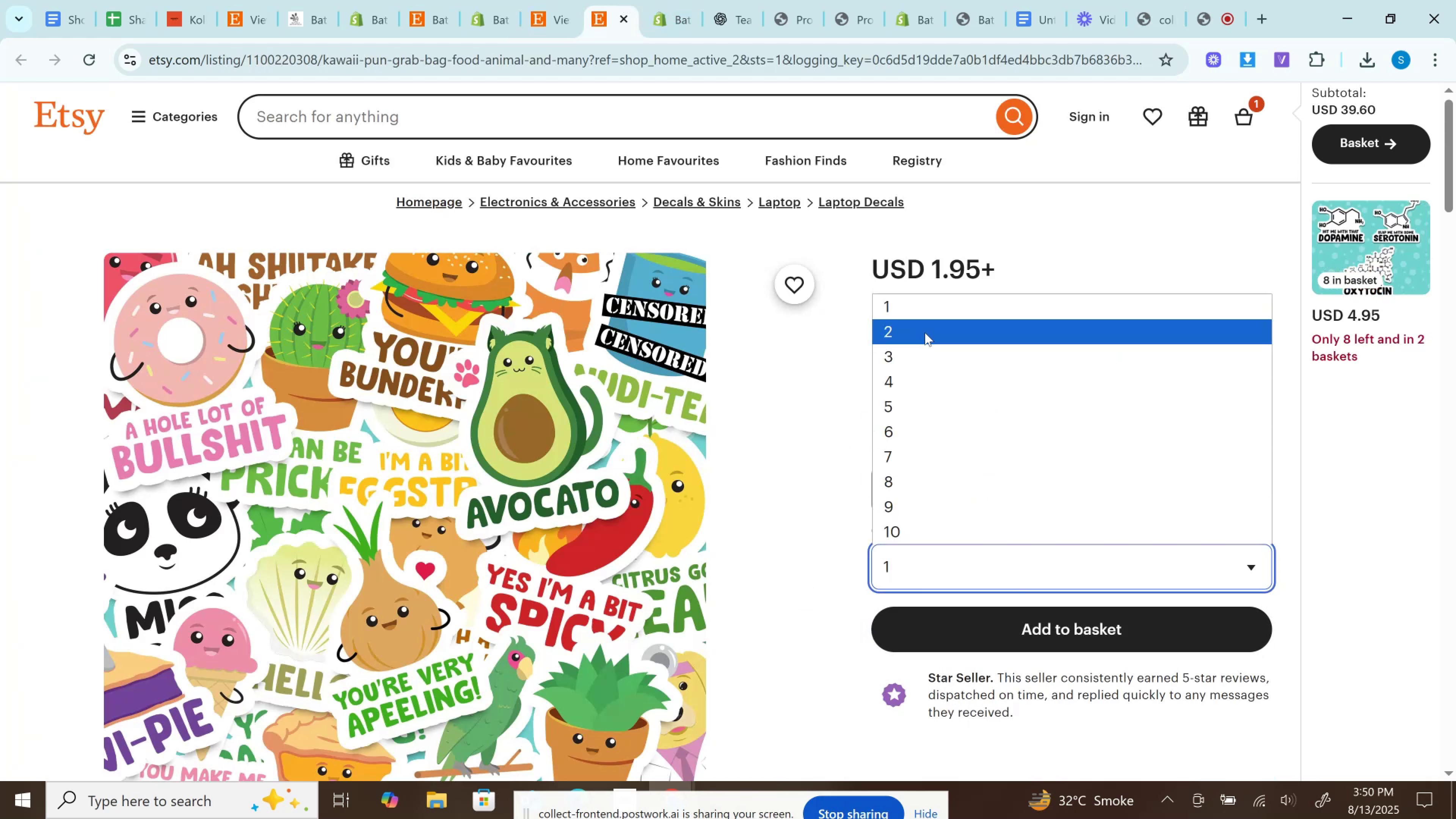 
left_click([925, 331])
 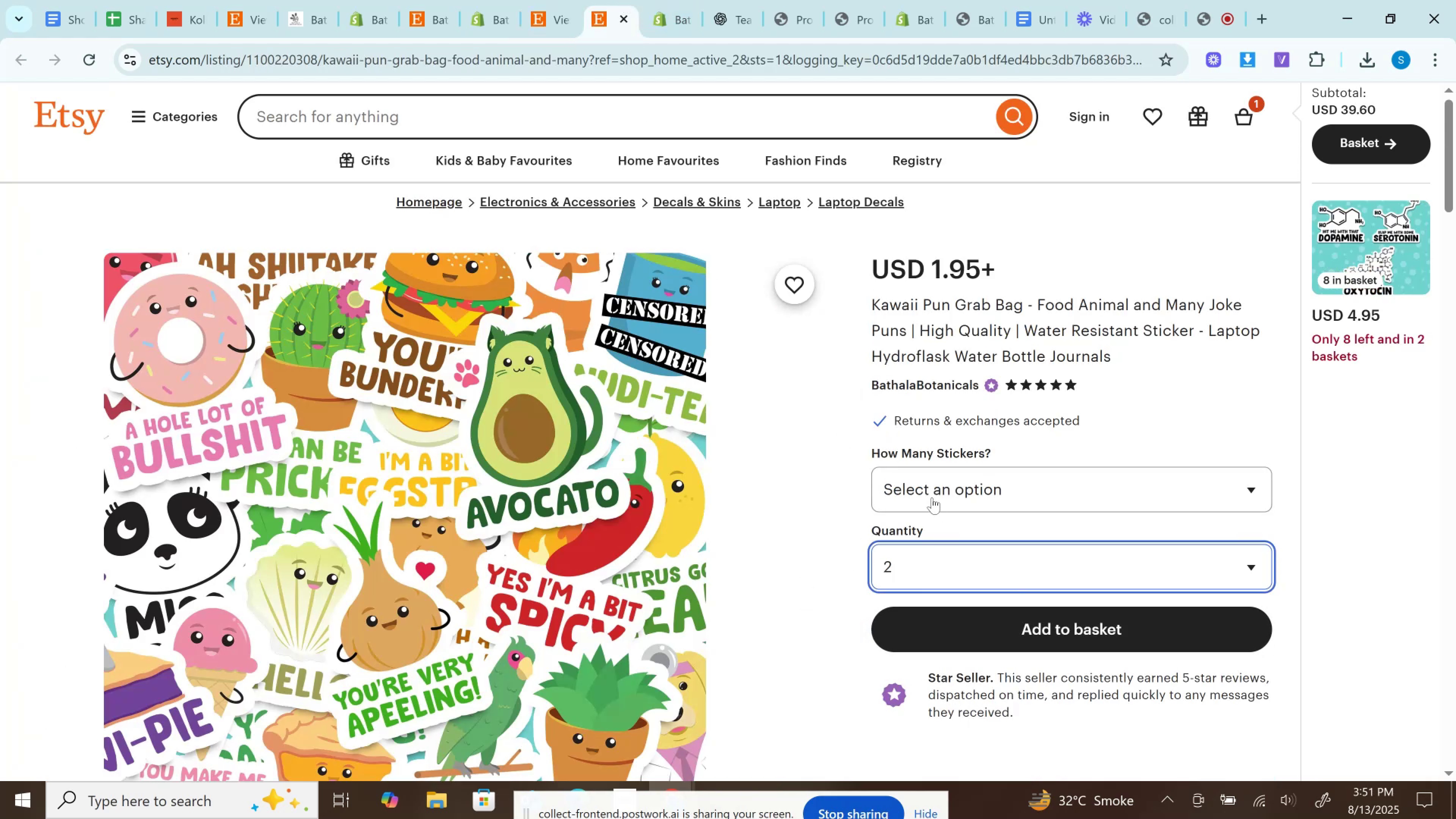 
left_click([931, 497])
 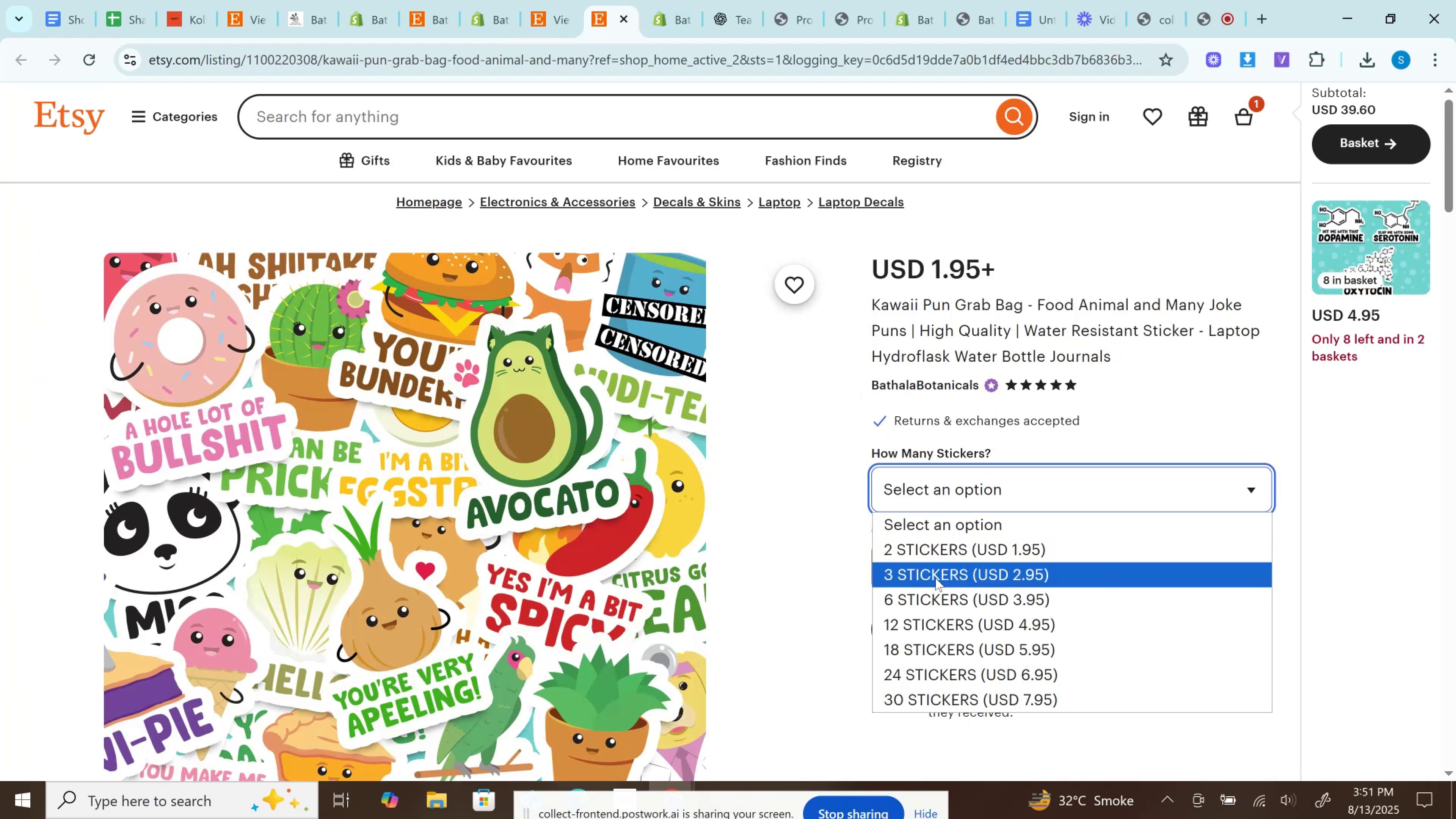 
left_click([935, 577])
 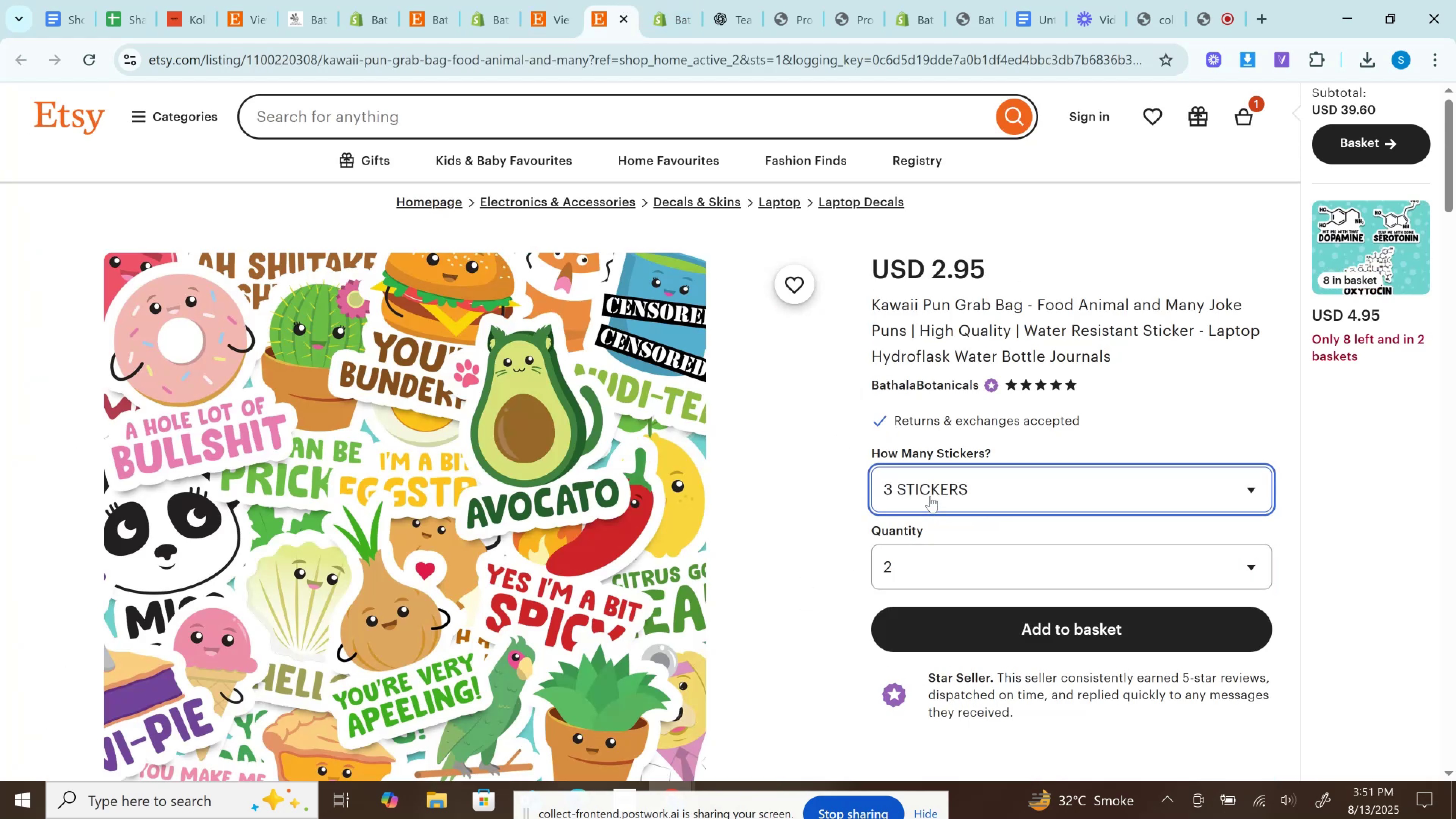 
left_click([930, 493])
 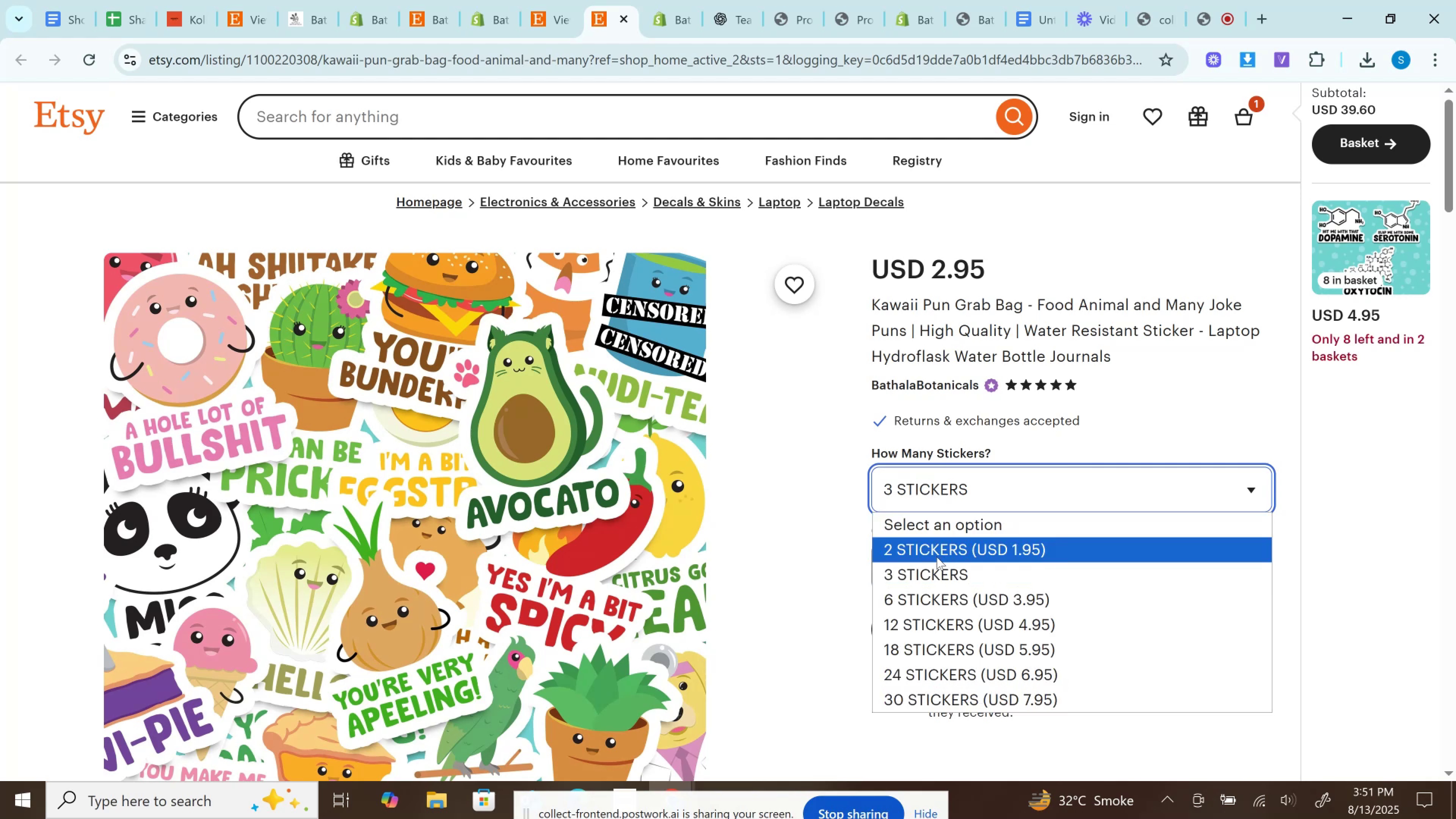 
left_click([937, 557])
 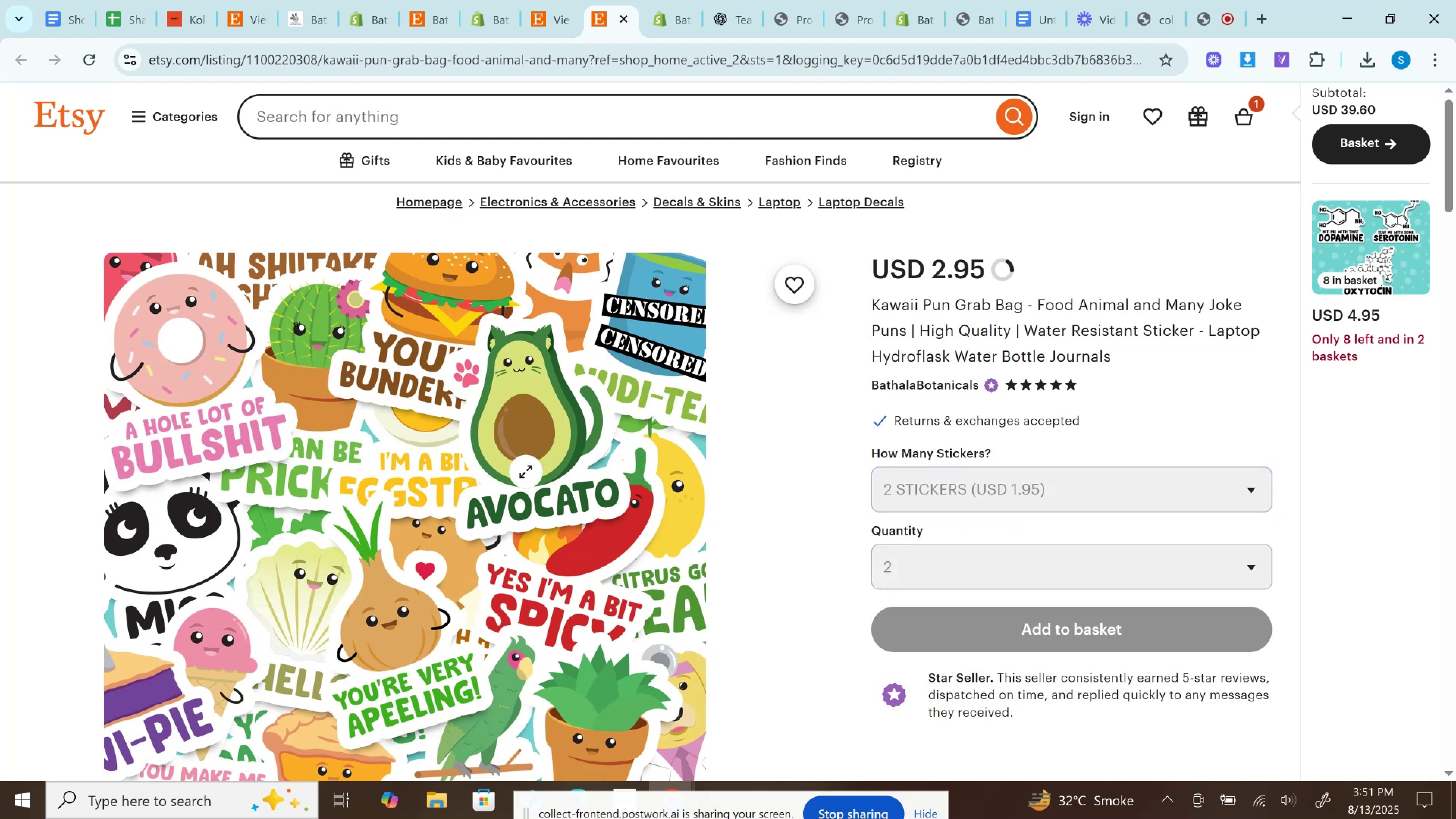 
scroll: coordinate [519, 515], scroll_direction: none, amount: 0.0
 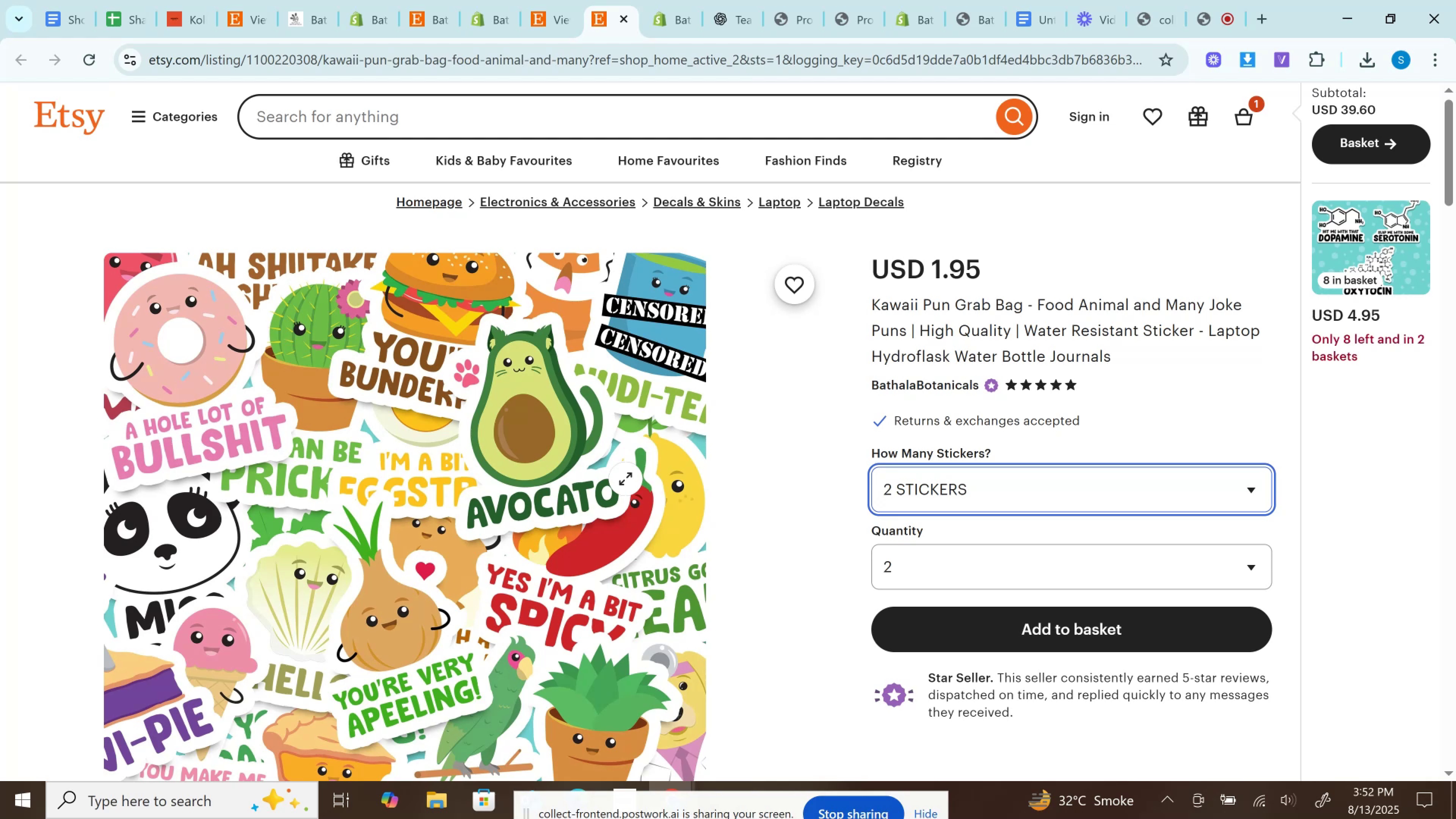 
wait(64.01)
 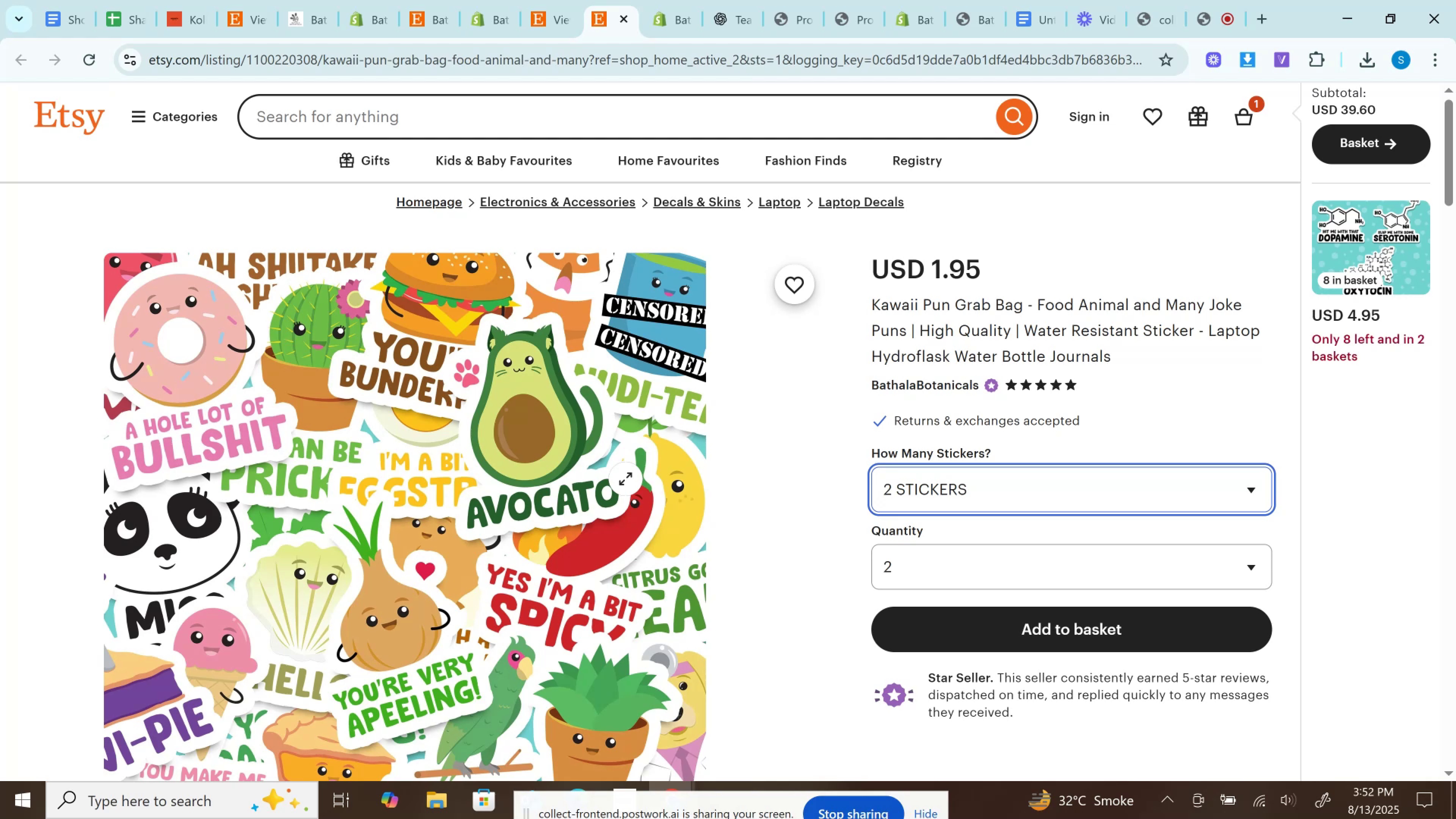 
scroll: coordinate [661, 464], scroll_direction: down, amount: 2.0
 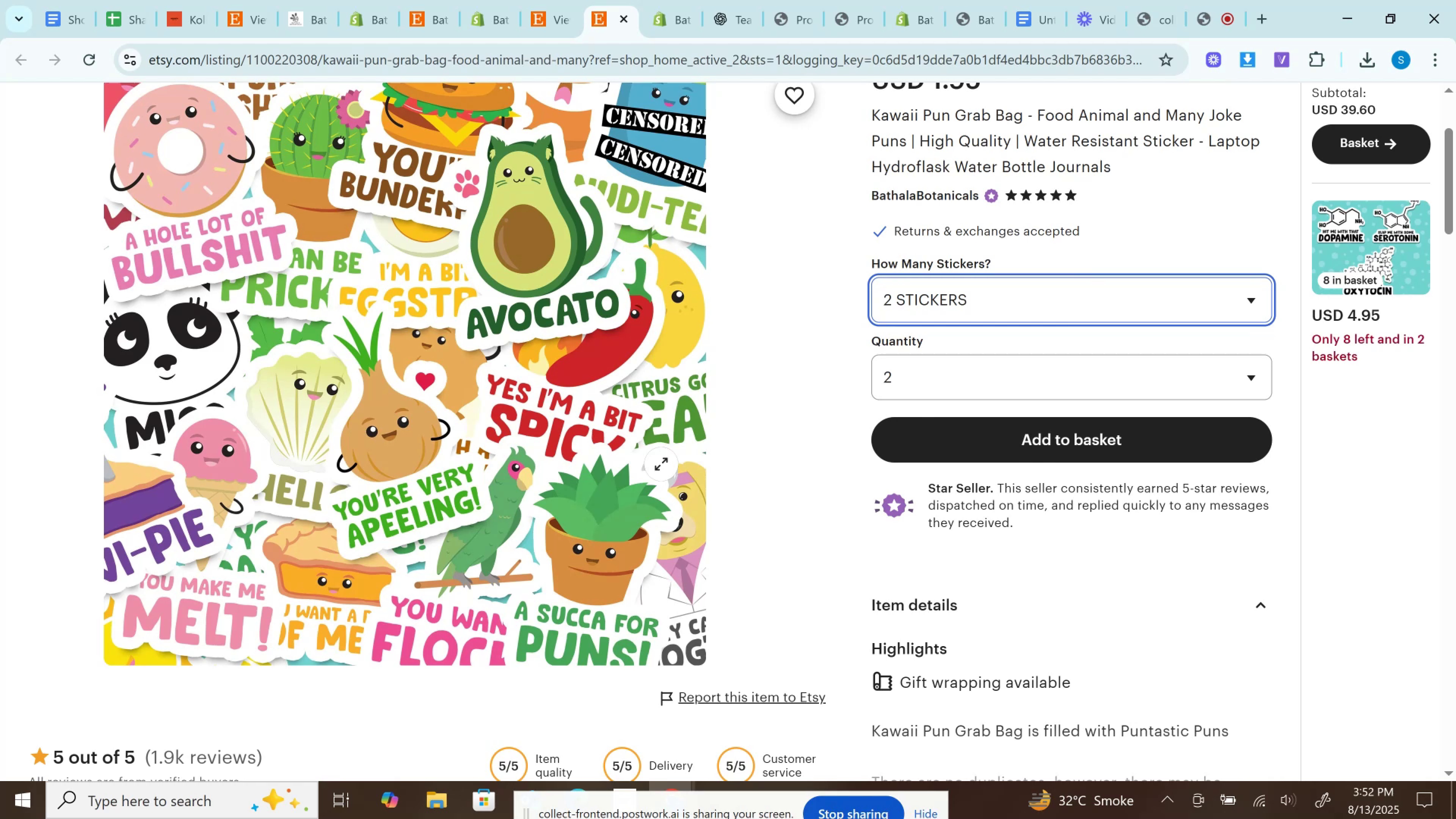 
wait(10.26)
 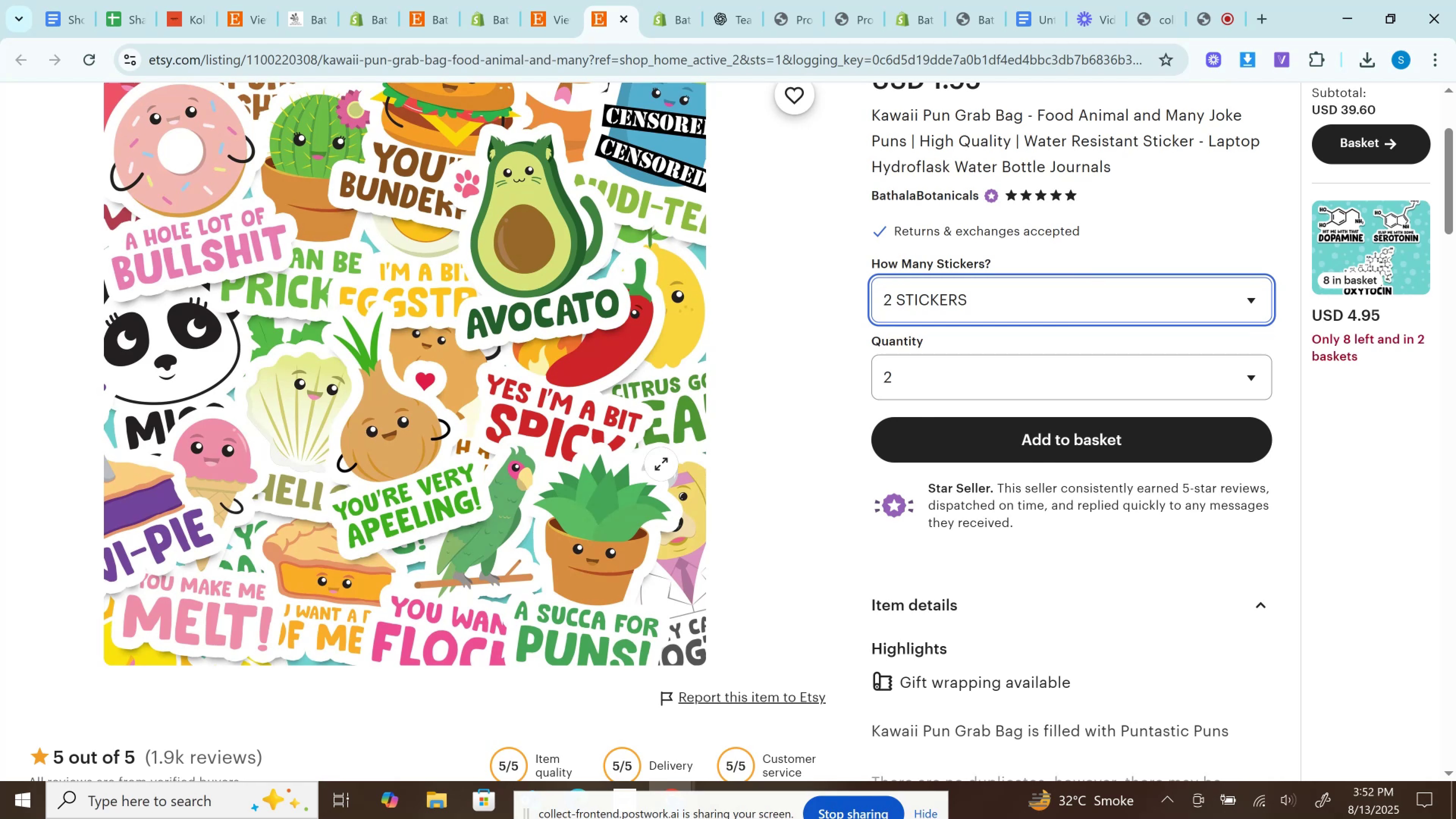 
scroll: coordinate [661, 464], scroll_direction: down, amount: 1.0
 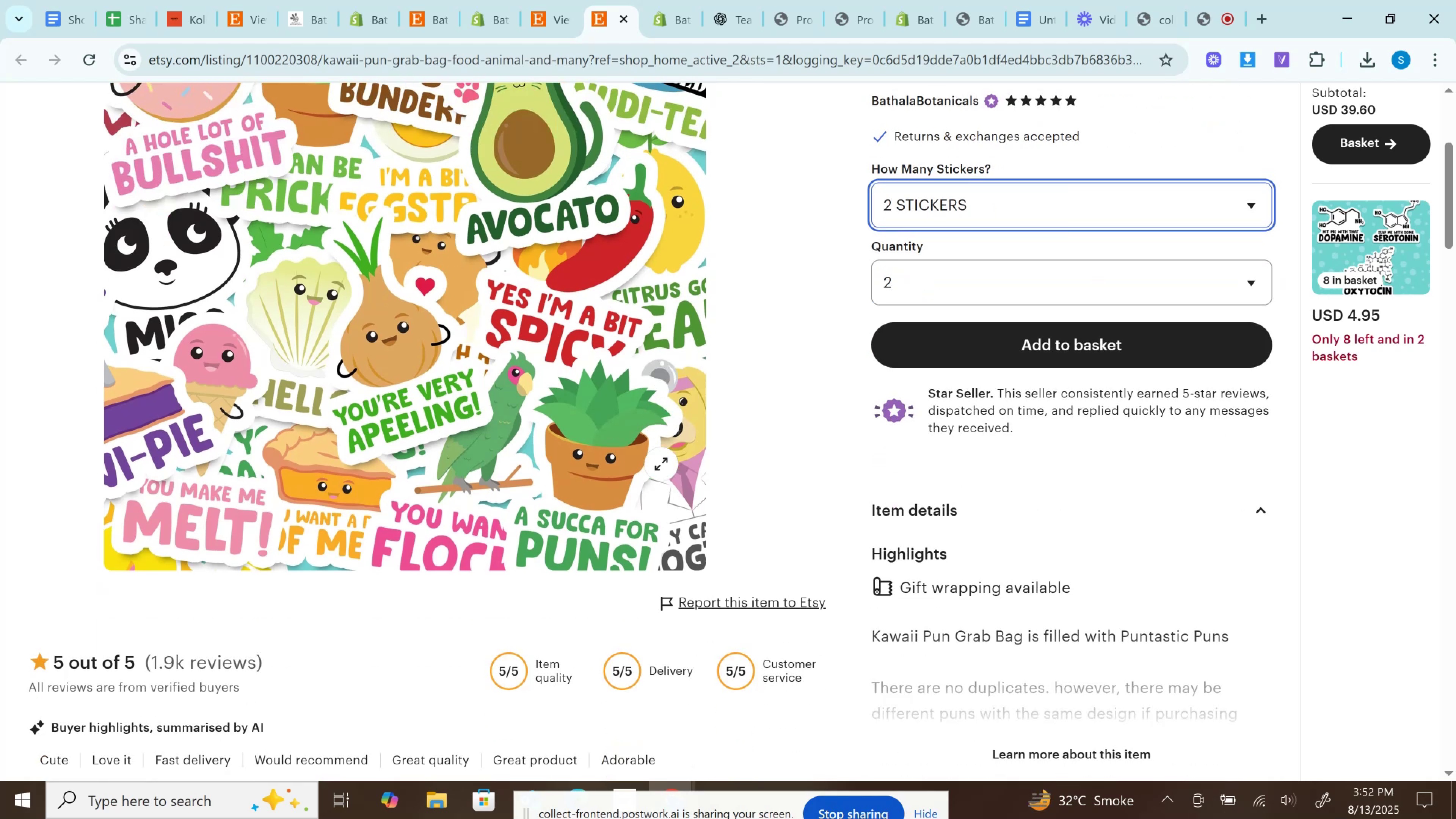 
scroll: coordinate [669, 472], scroll_direction: up, amount: 6.0
 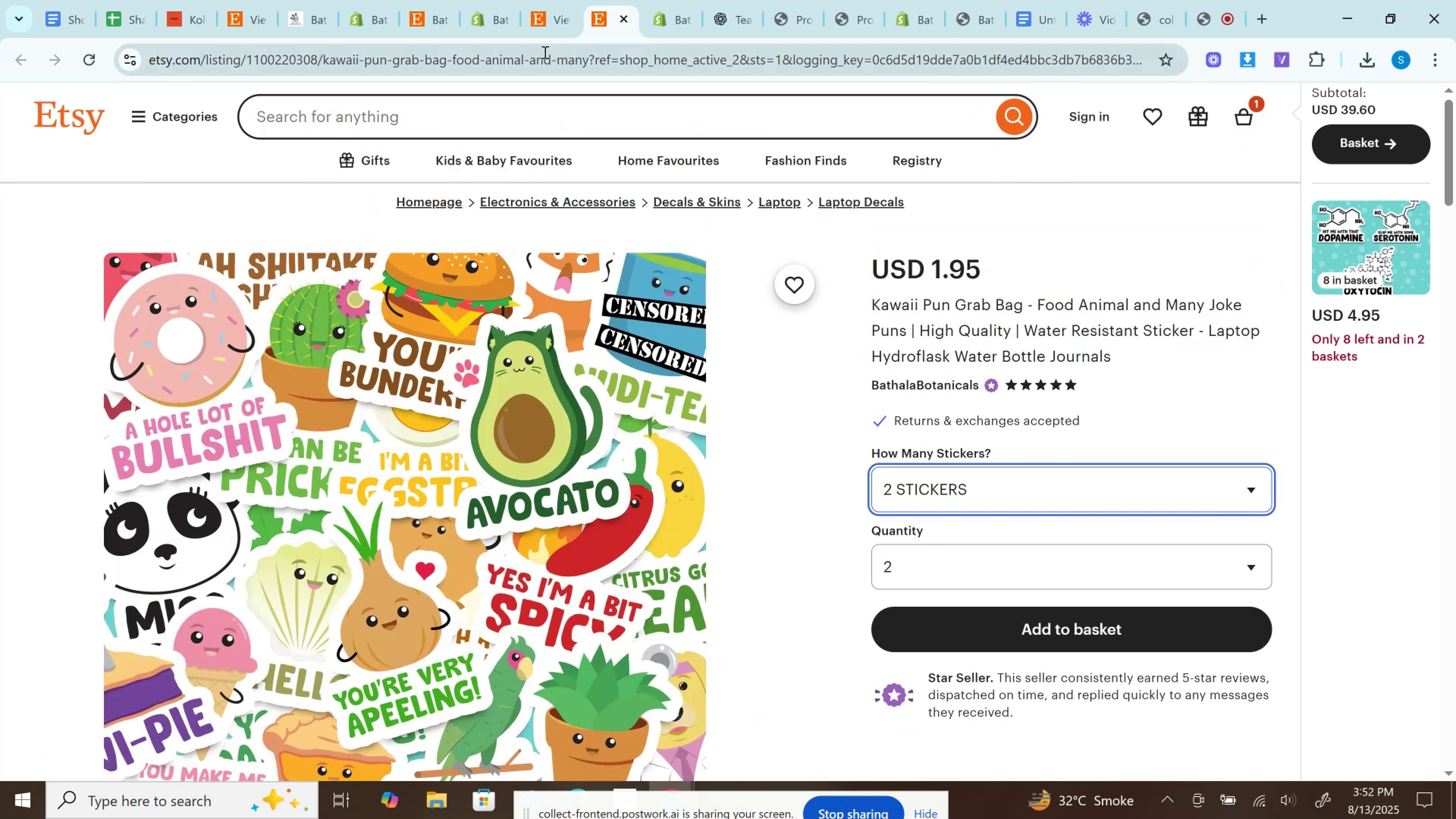 
left_click([544, 61])
 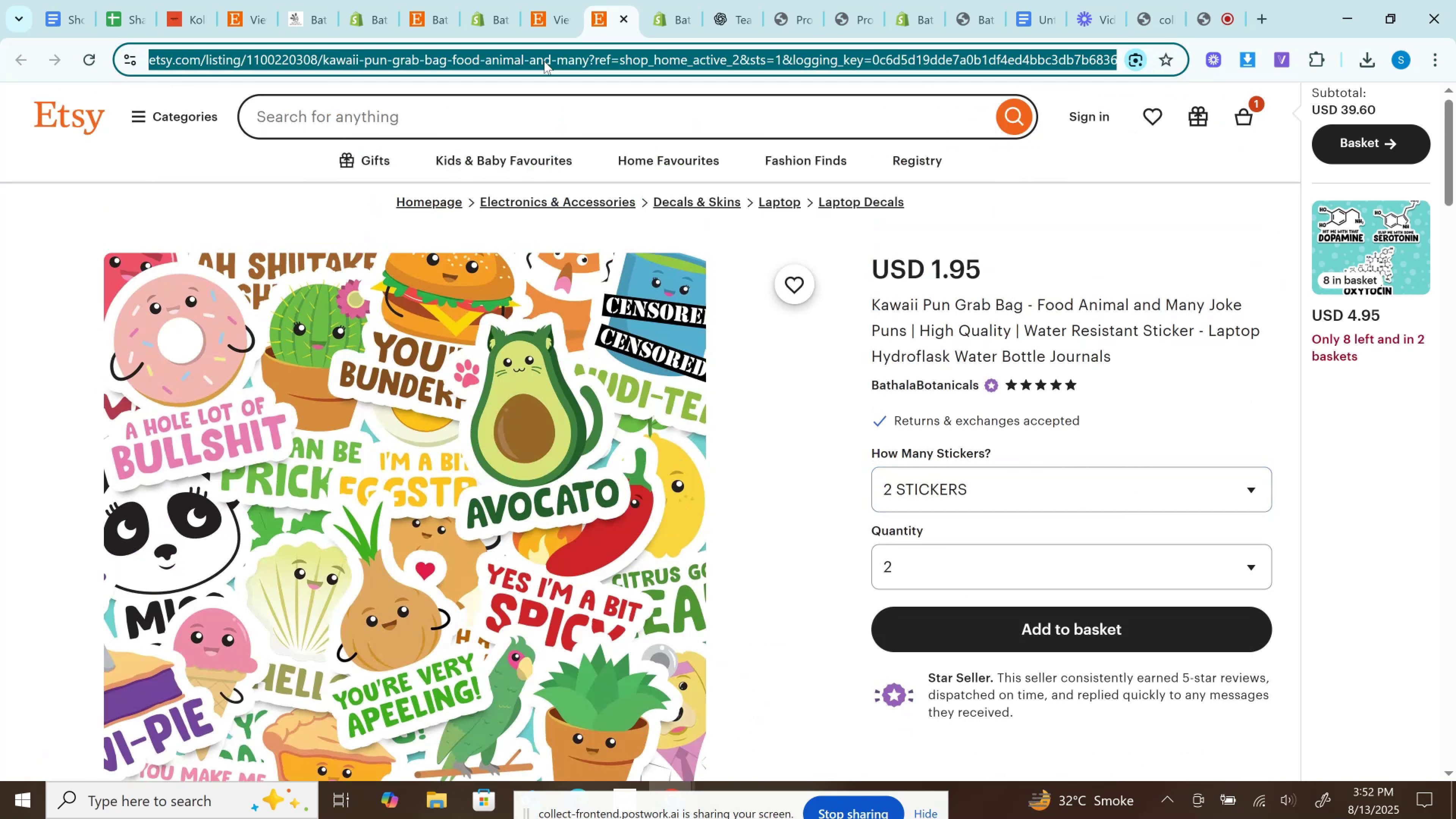 
key(Control+C)
 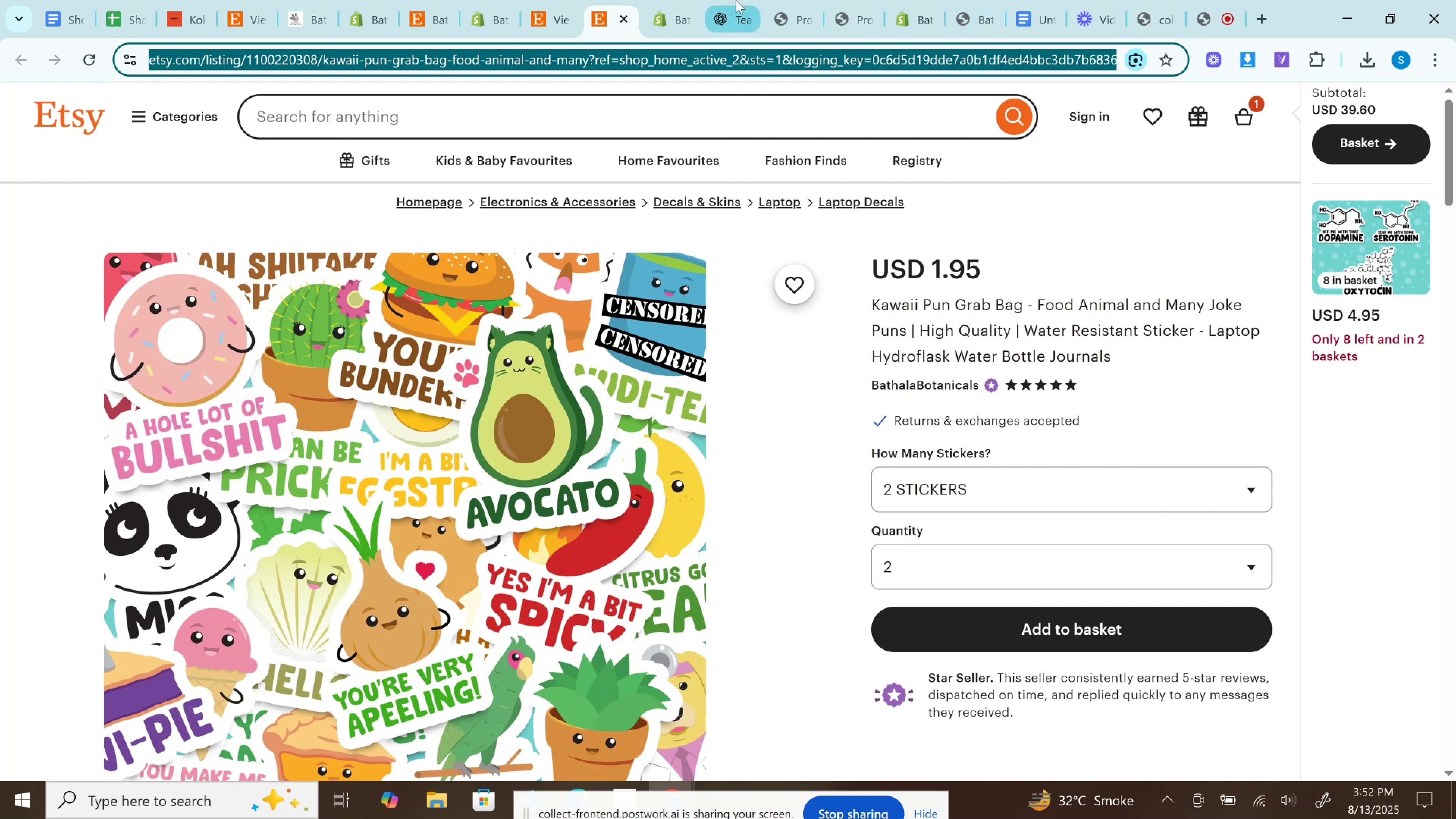 
left_click([736, 0])
 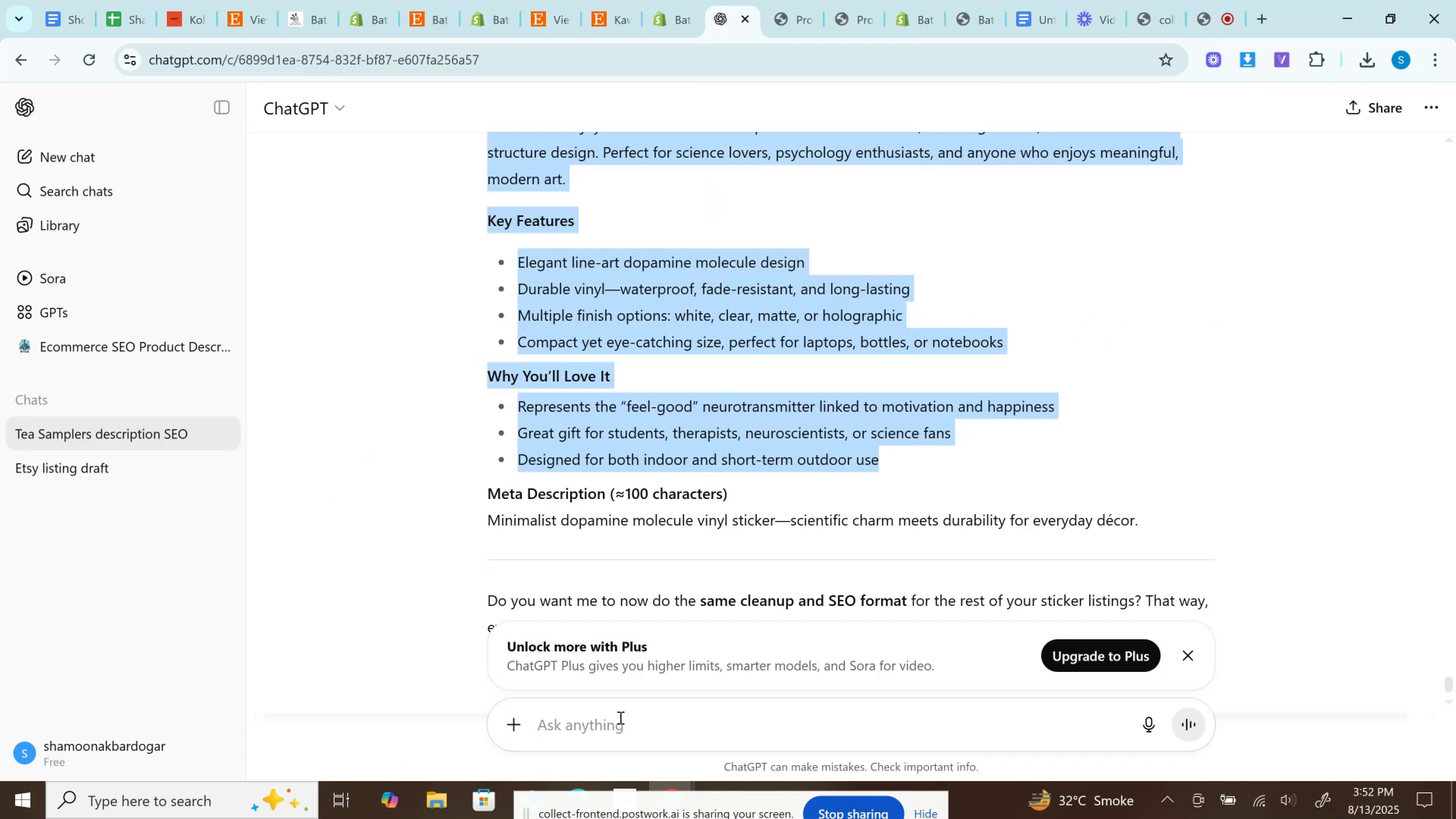 
left_click([620, 717])
 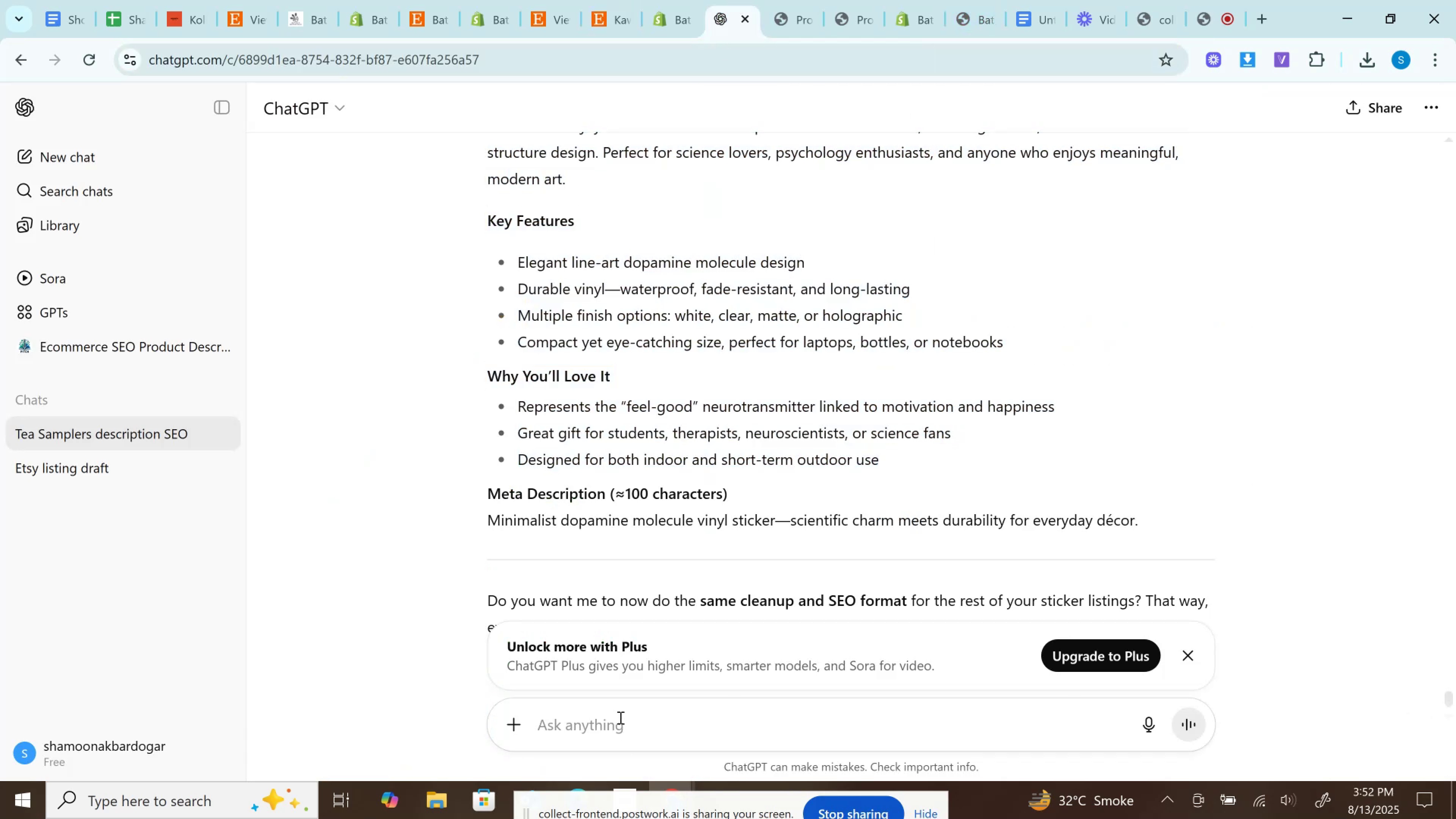 
key(Control+V)
 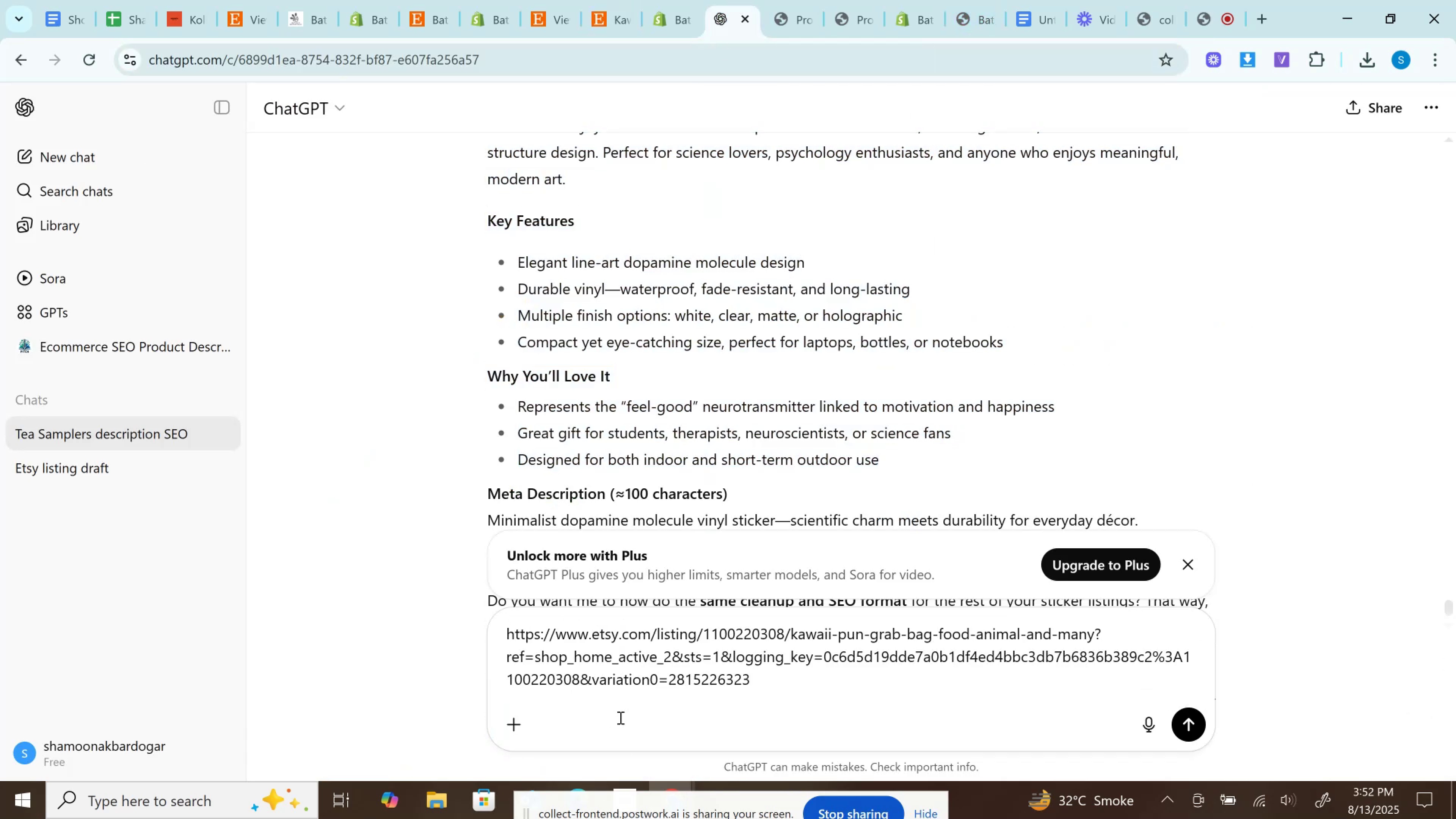 
key(Enter)
 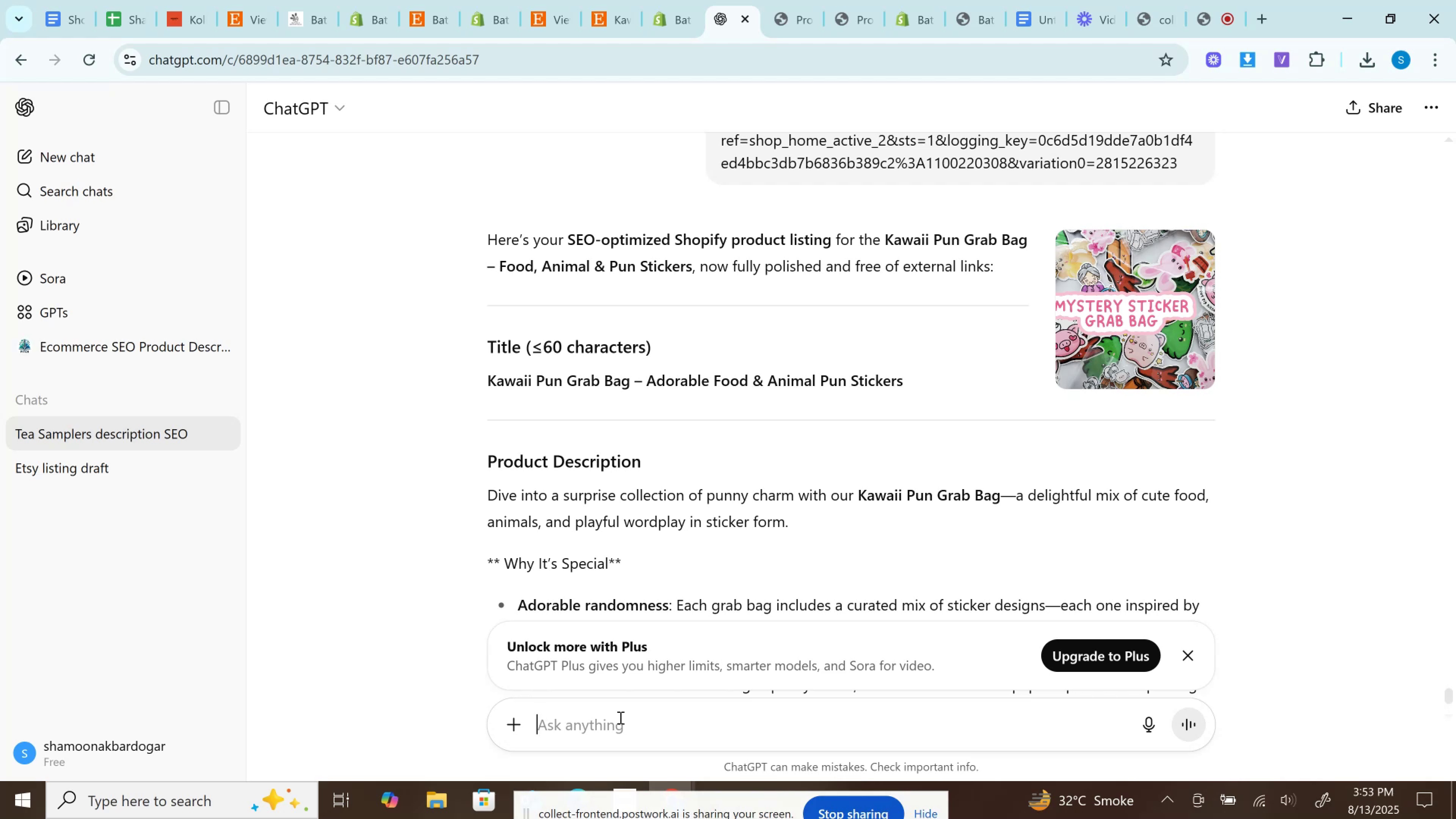 
wait(43.35)
 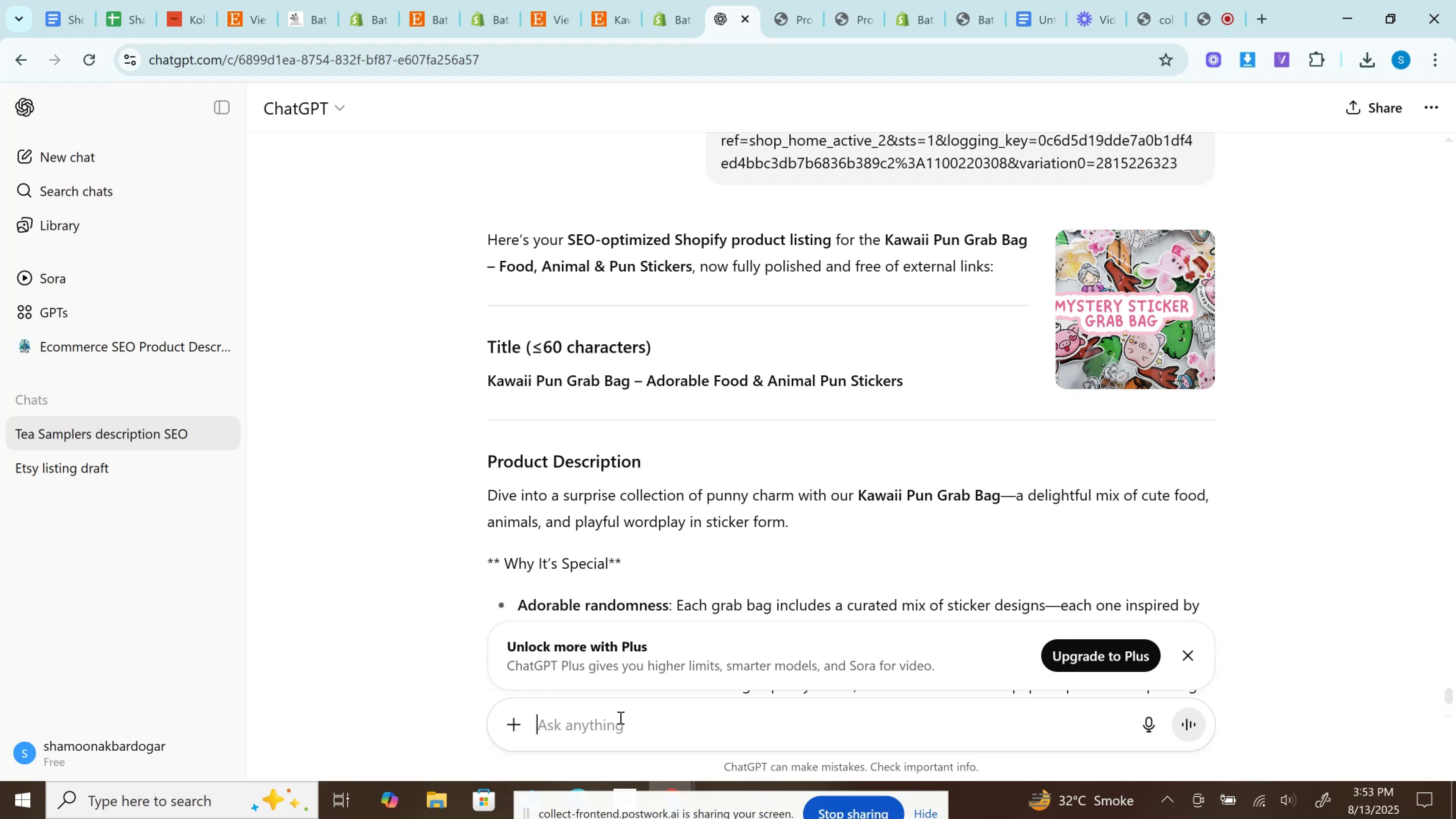 
left_click([631, 694])
 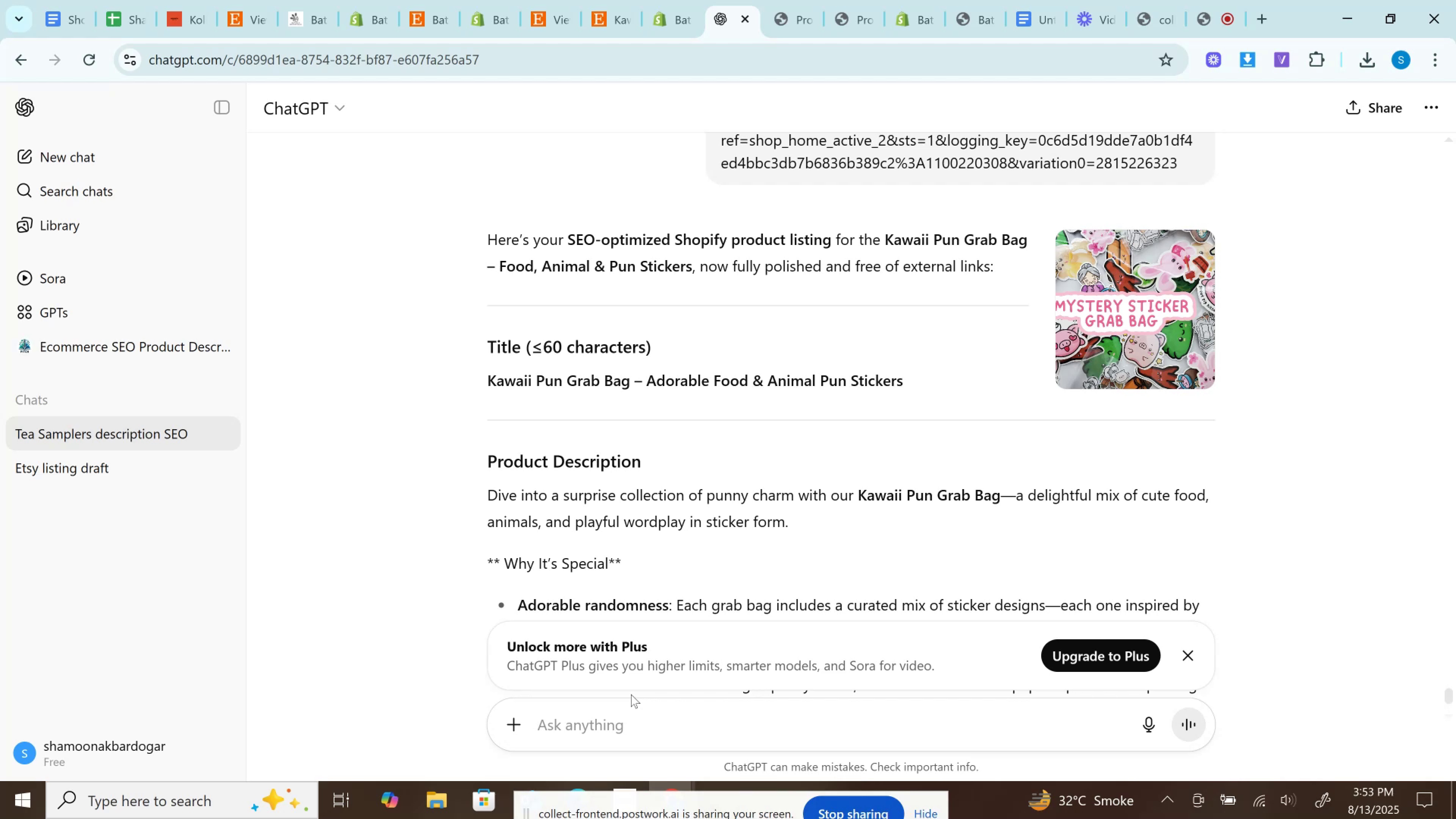 
wait(5.36)
 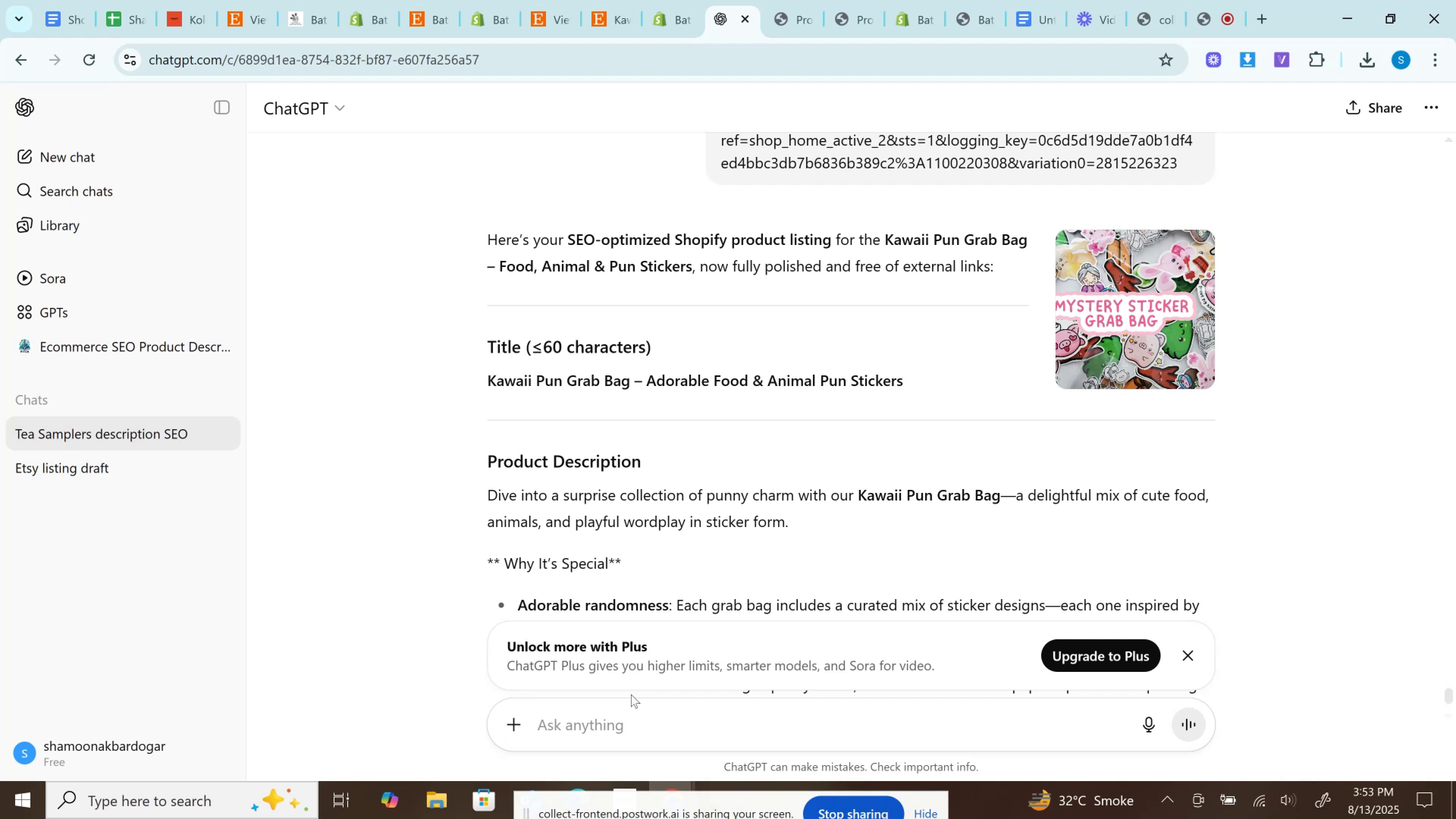 
scroll: coordinate [848, 346], scroll_direction: down, amount: 9.0
 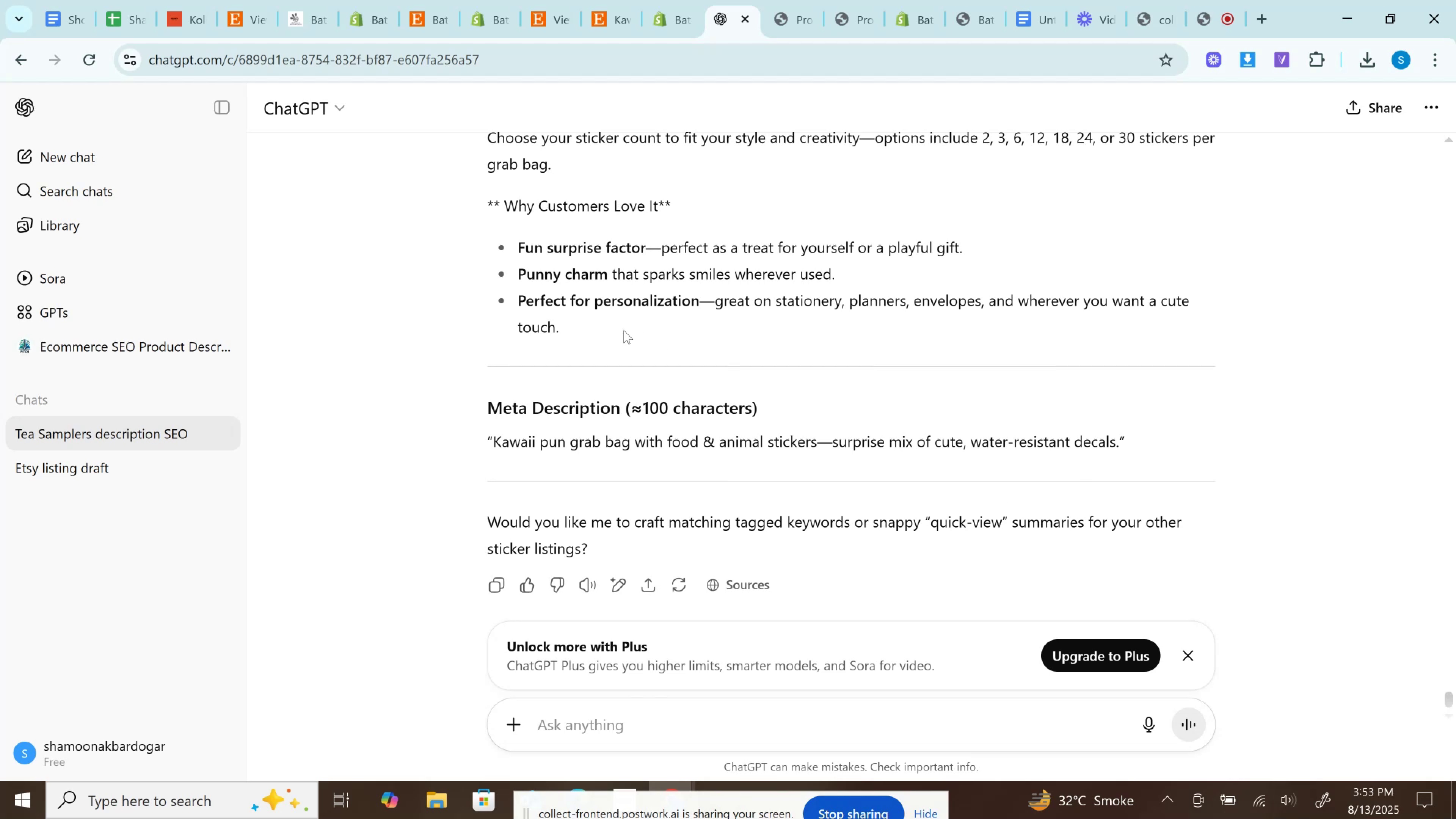 
wait(40.22)
 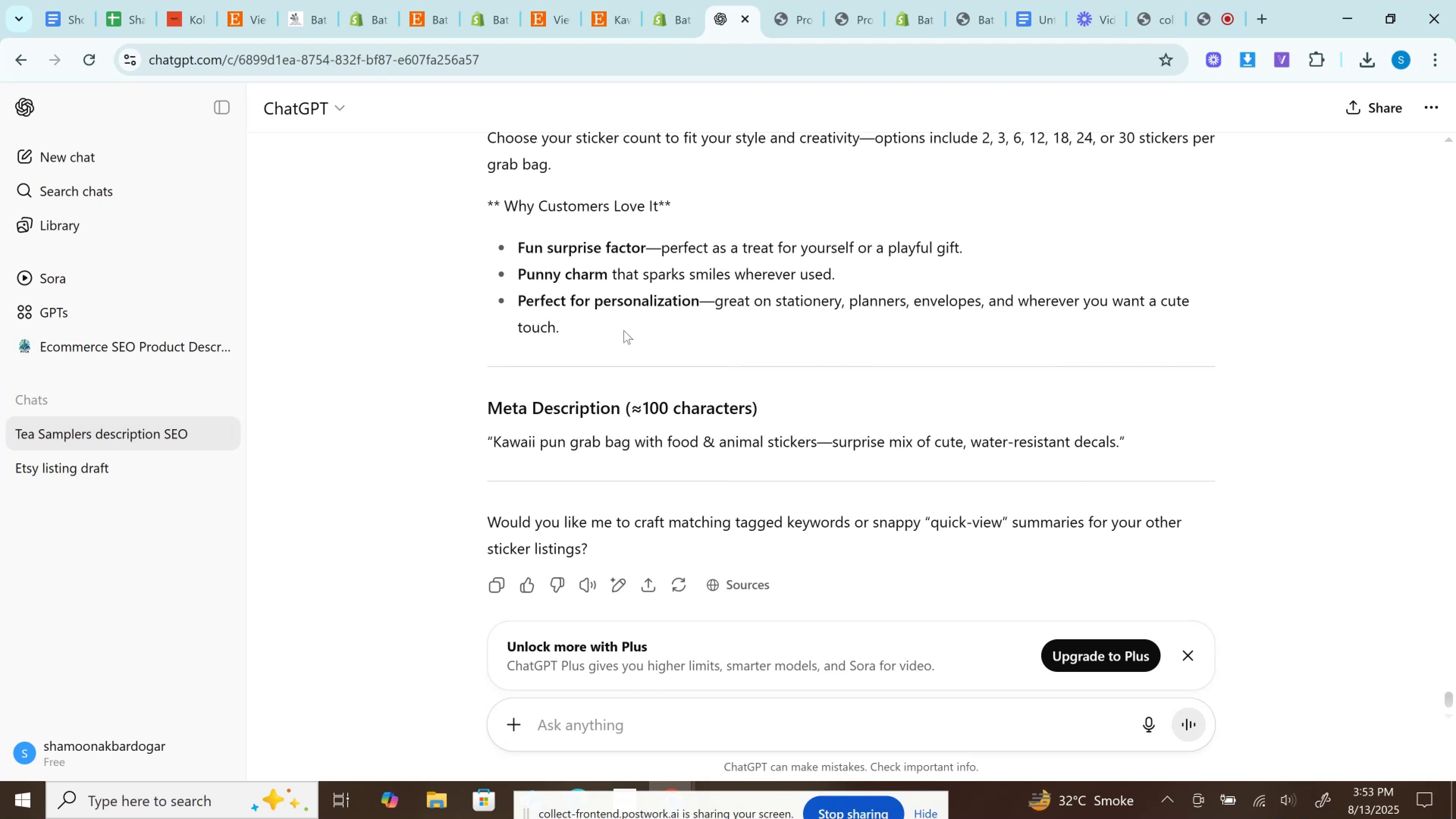 
scroll: coordinate [742, 323], scroll_direction: up, amount: 6.0
 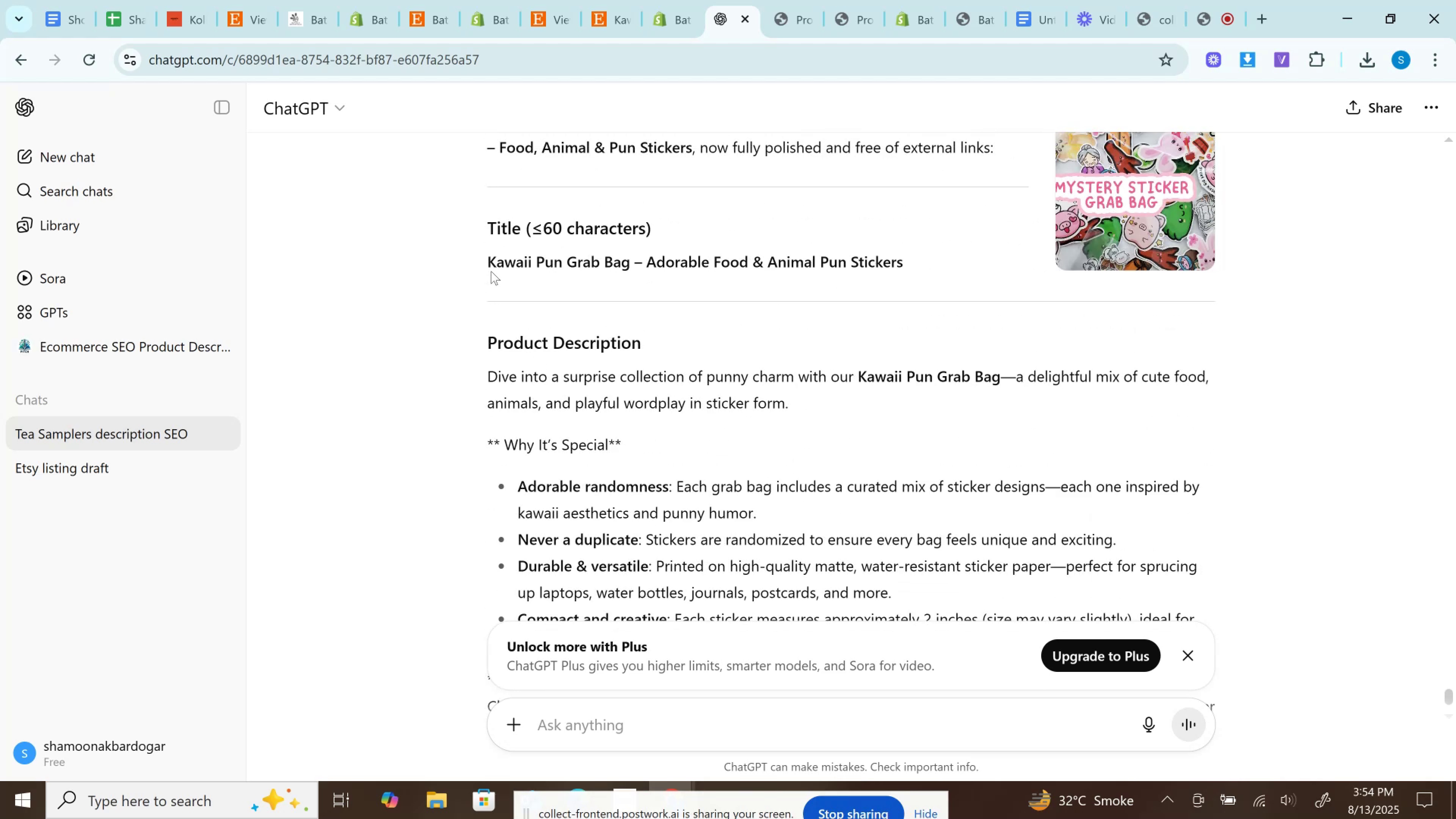 
left_click_drag(start_coordinate=[486, 258], to_coordinate=[962, 278])
 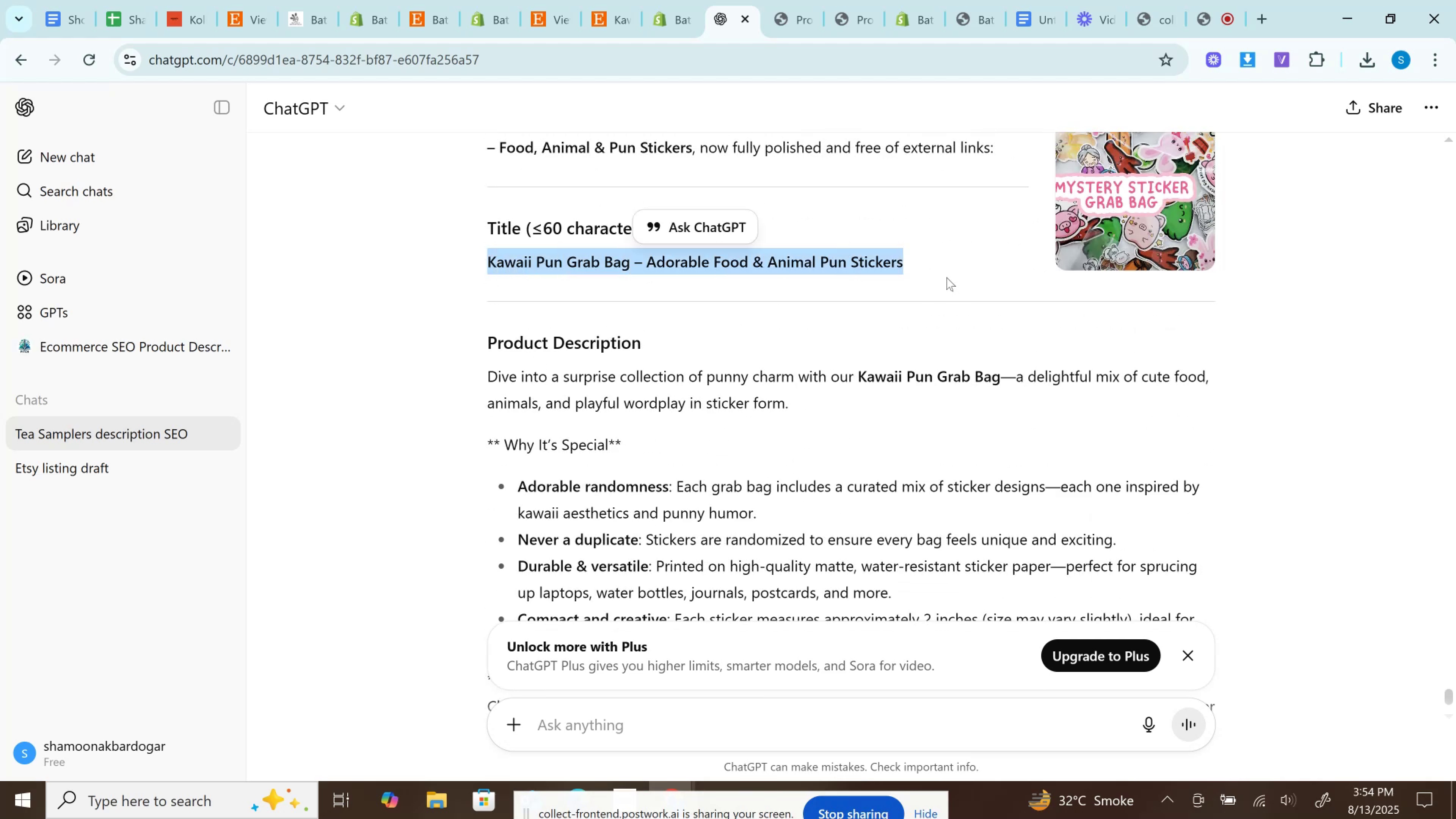 
key(Control+C)
 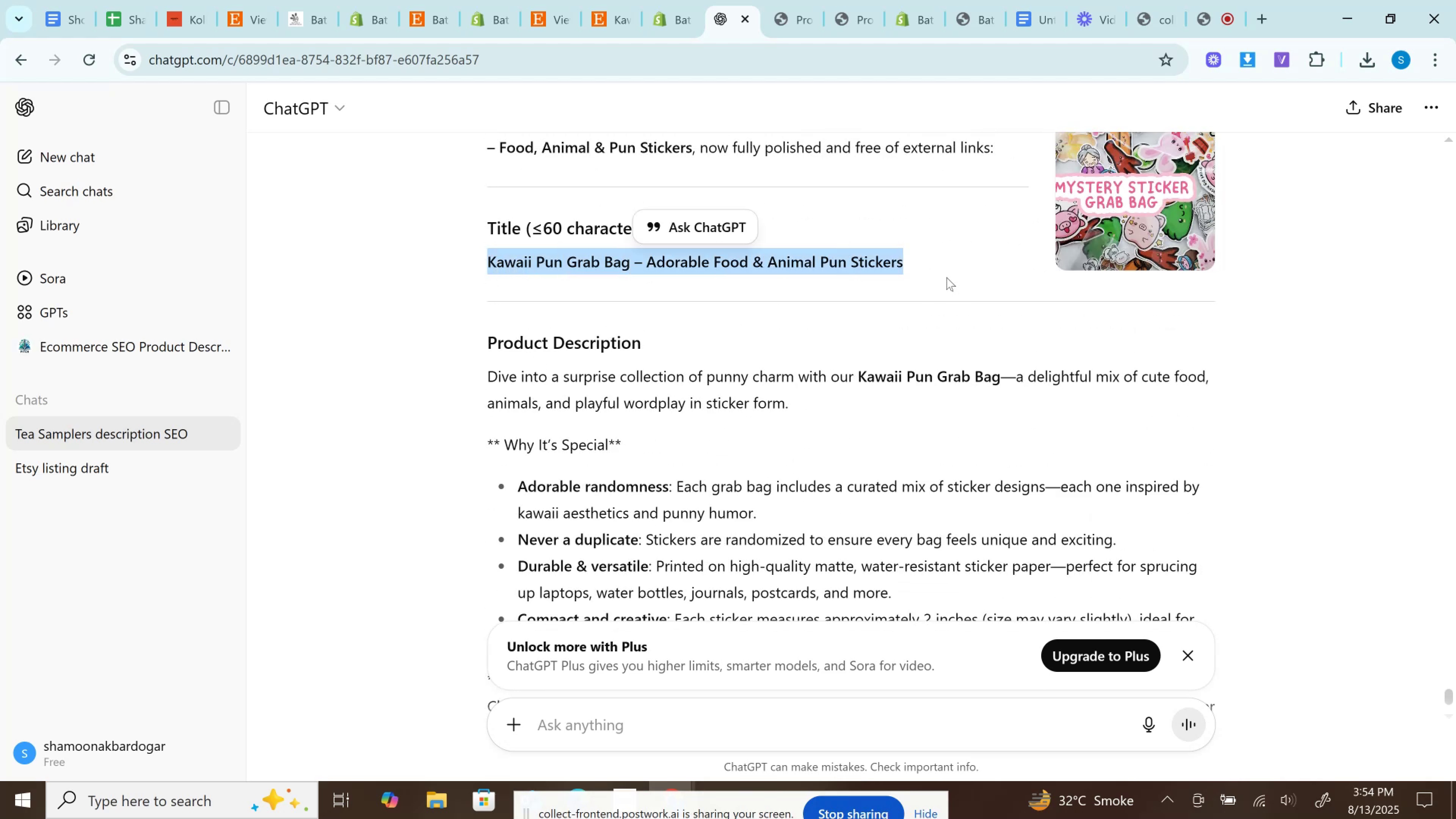 
key(Control+C)
 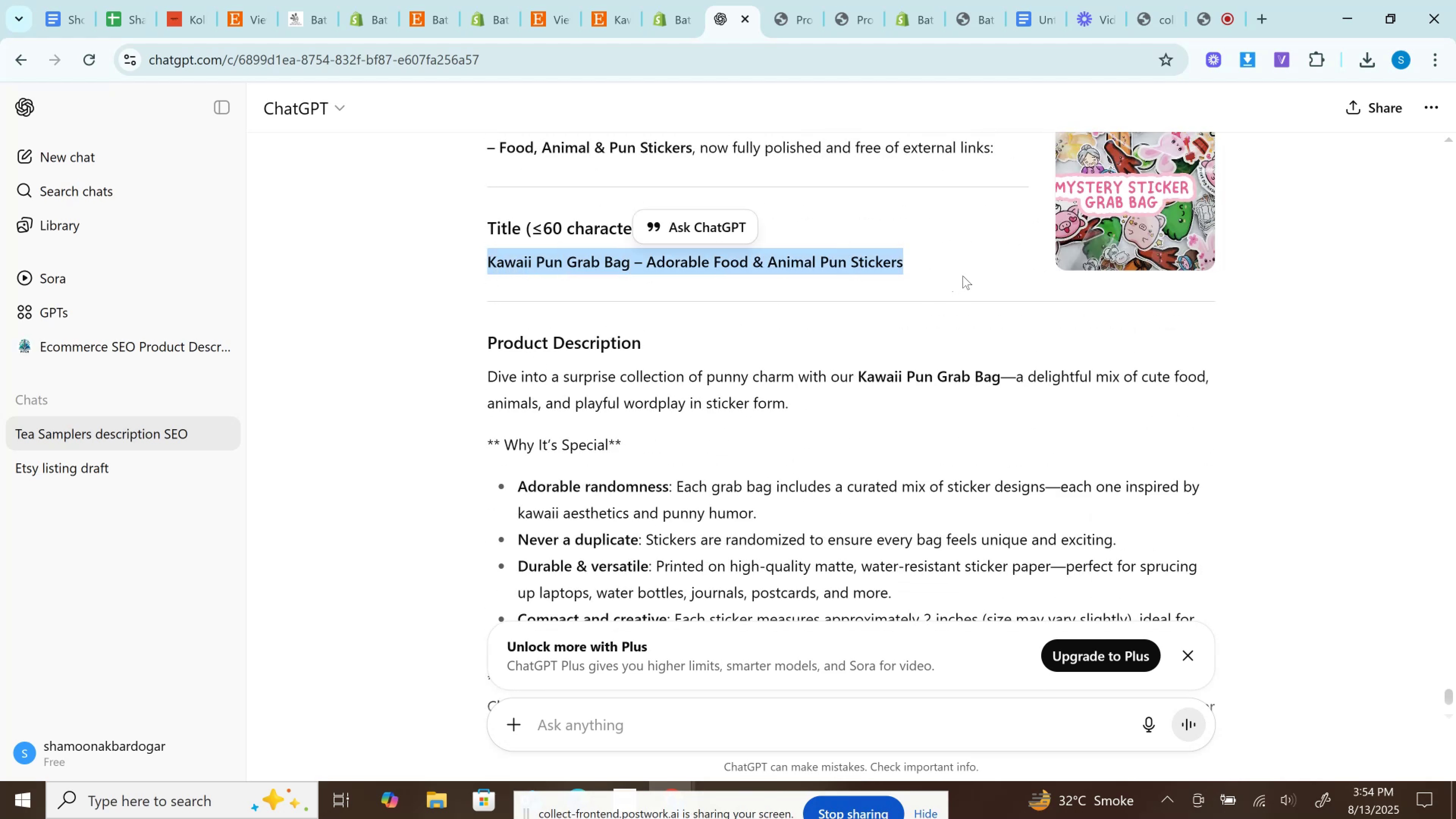 
left_click([939, 255])
 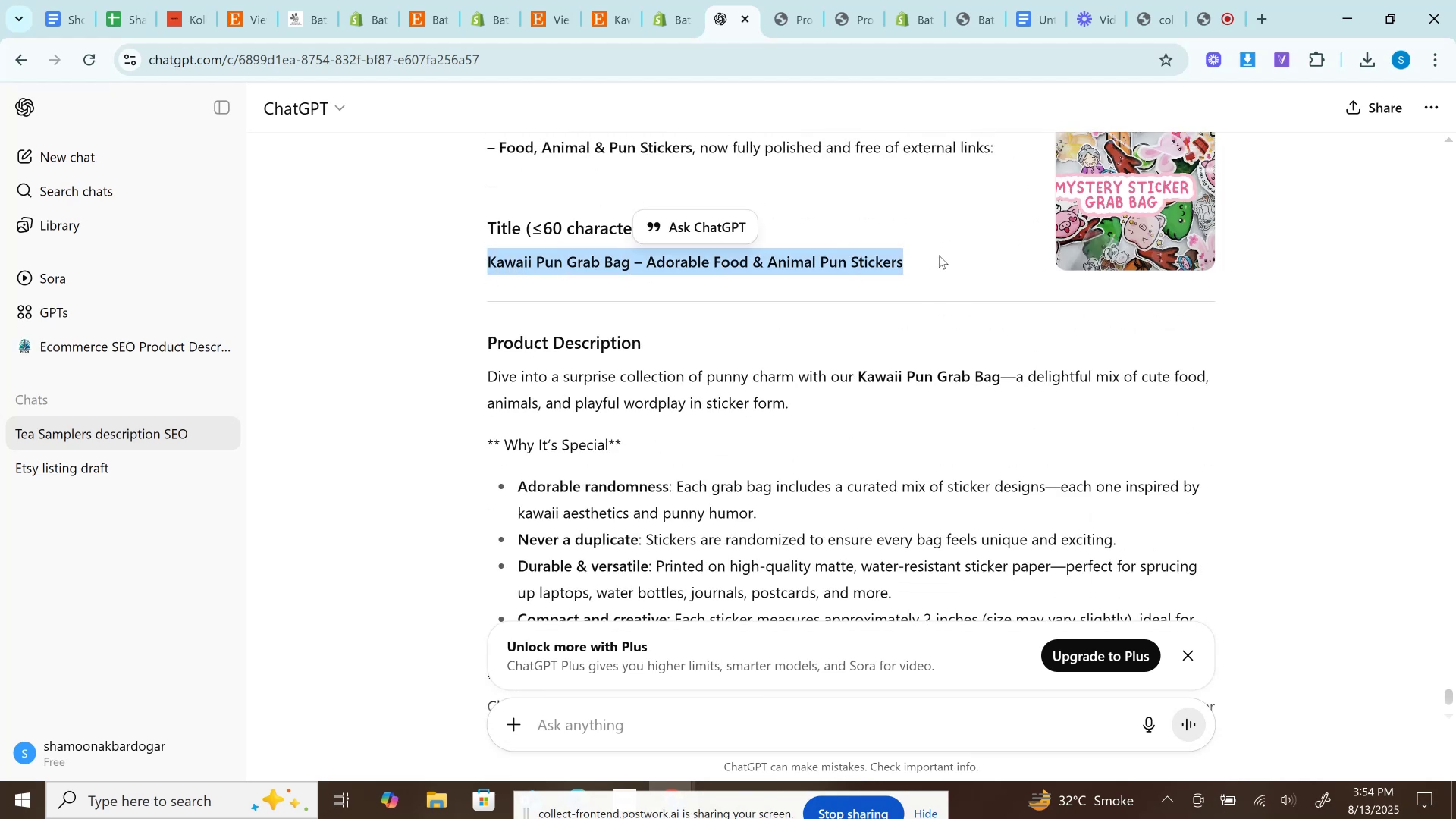 
left_click_drag(start_coordinate=[939, 255], to_coordinate=[957, 240])
 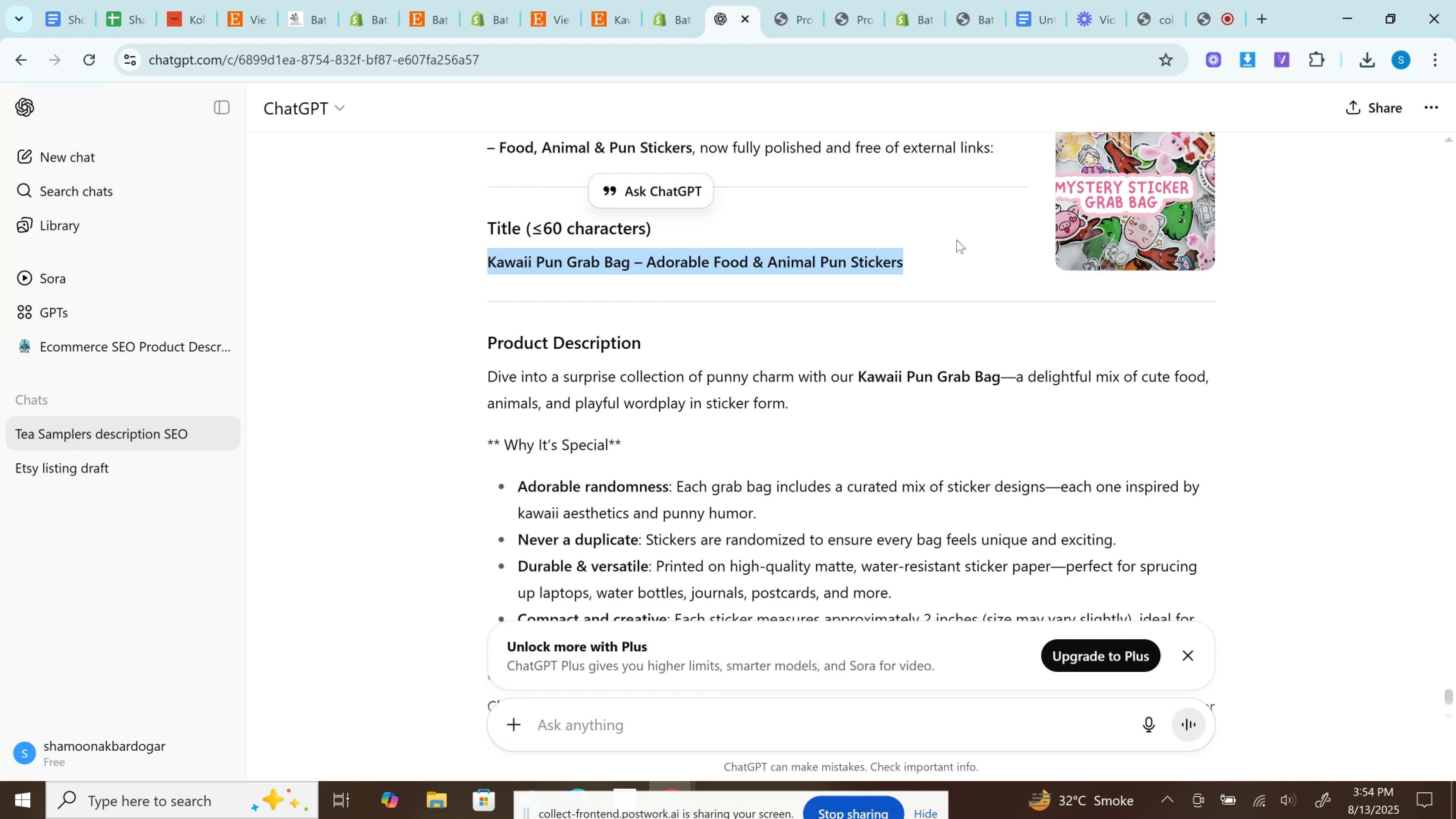 
key(Control+C)
 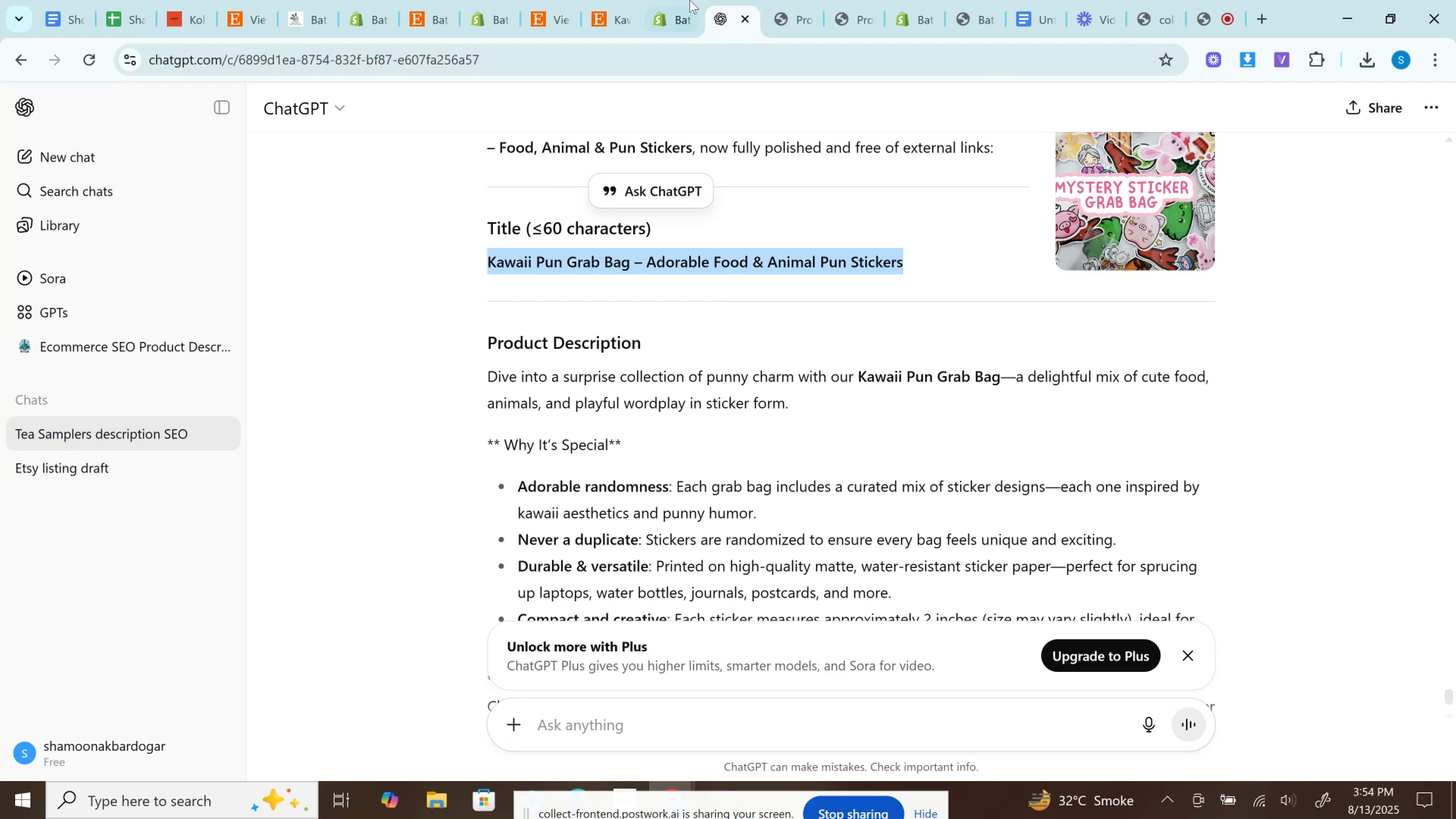 
left_click([690, 0])
 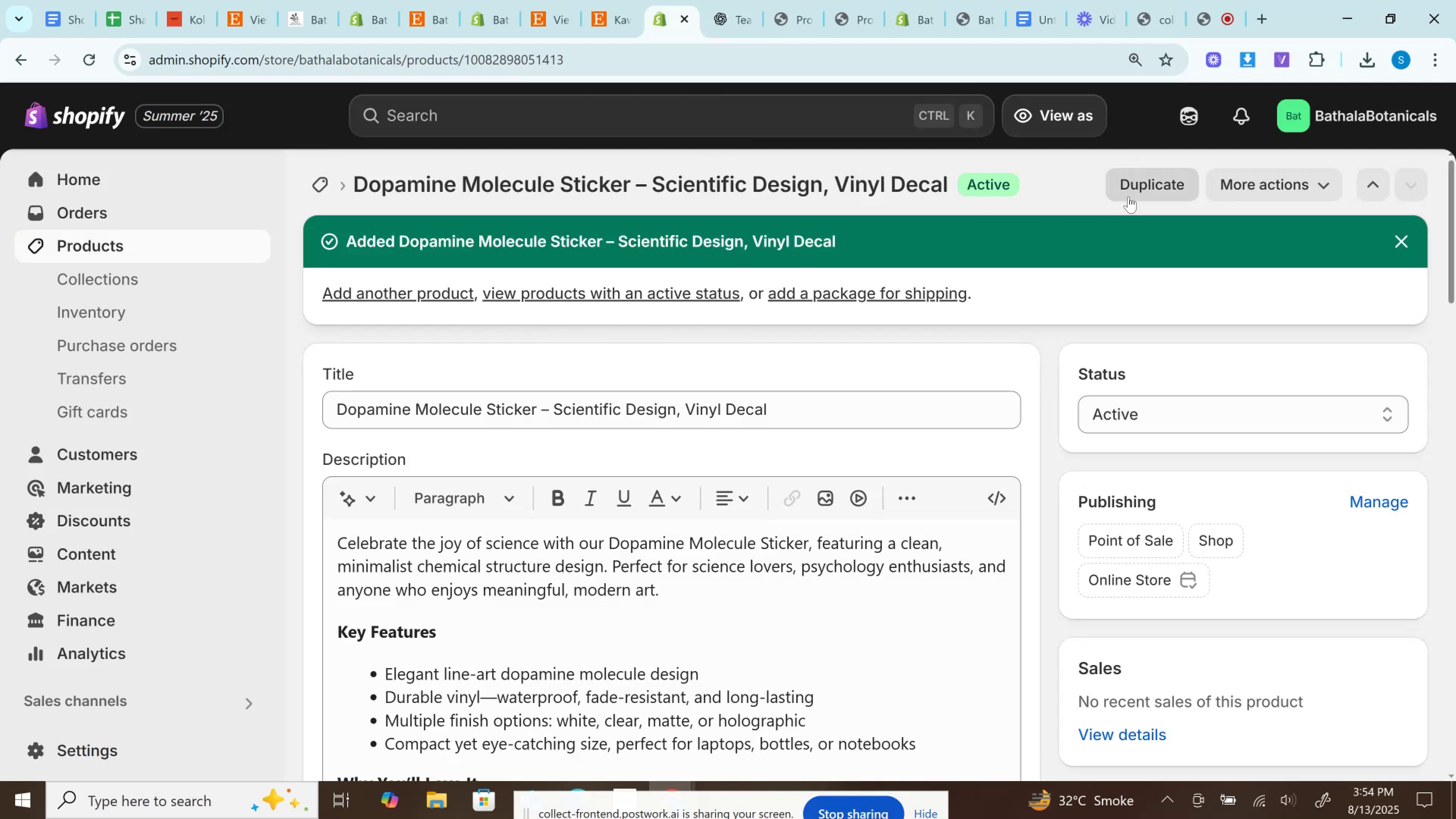 
left_click([1128, 196])
 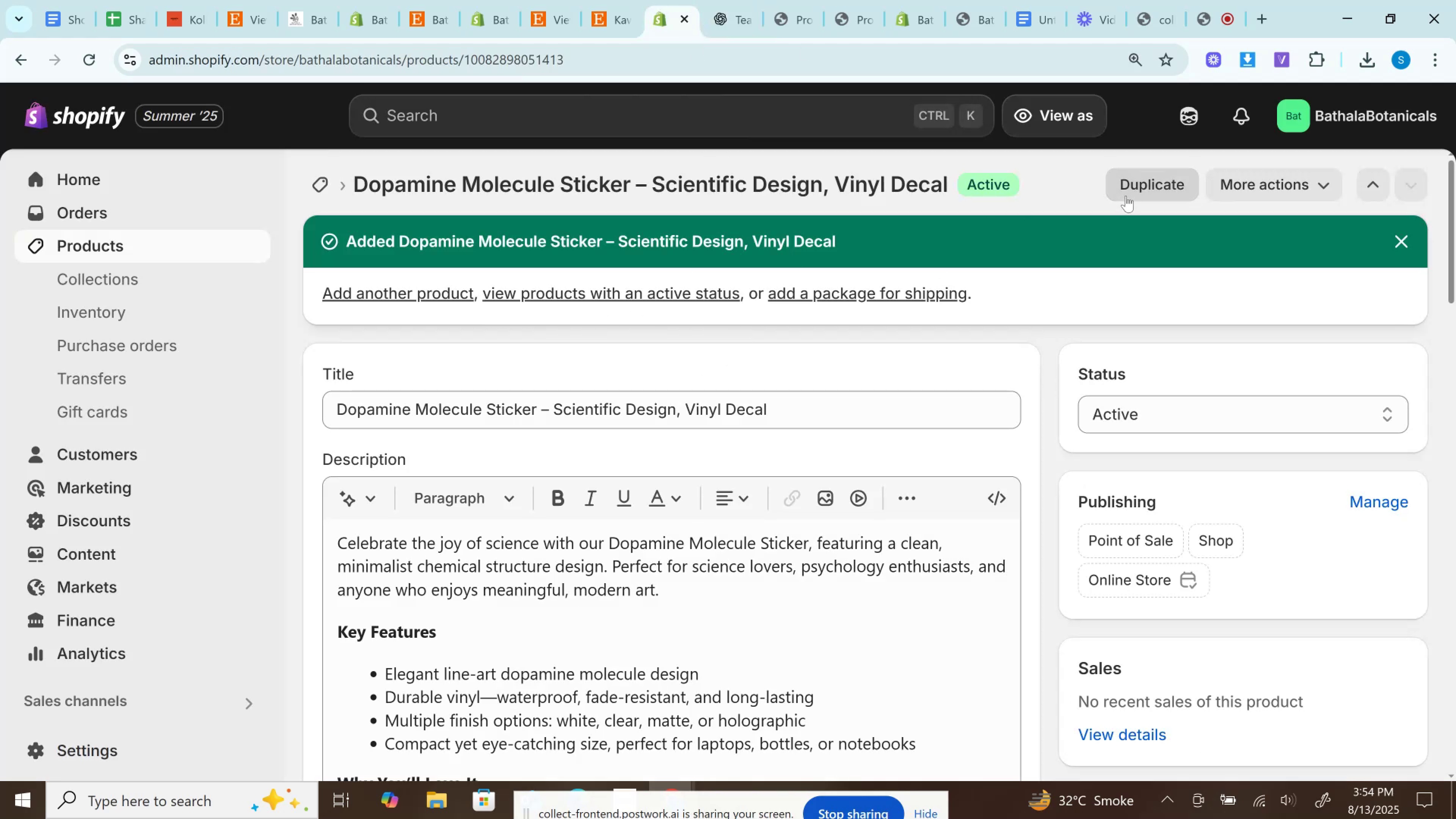 
mouse_move([1112, 197])
 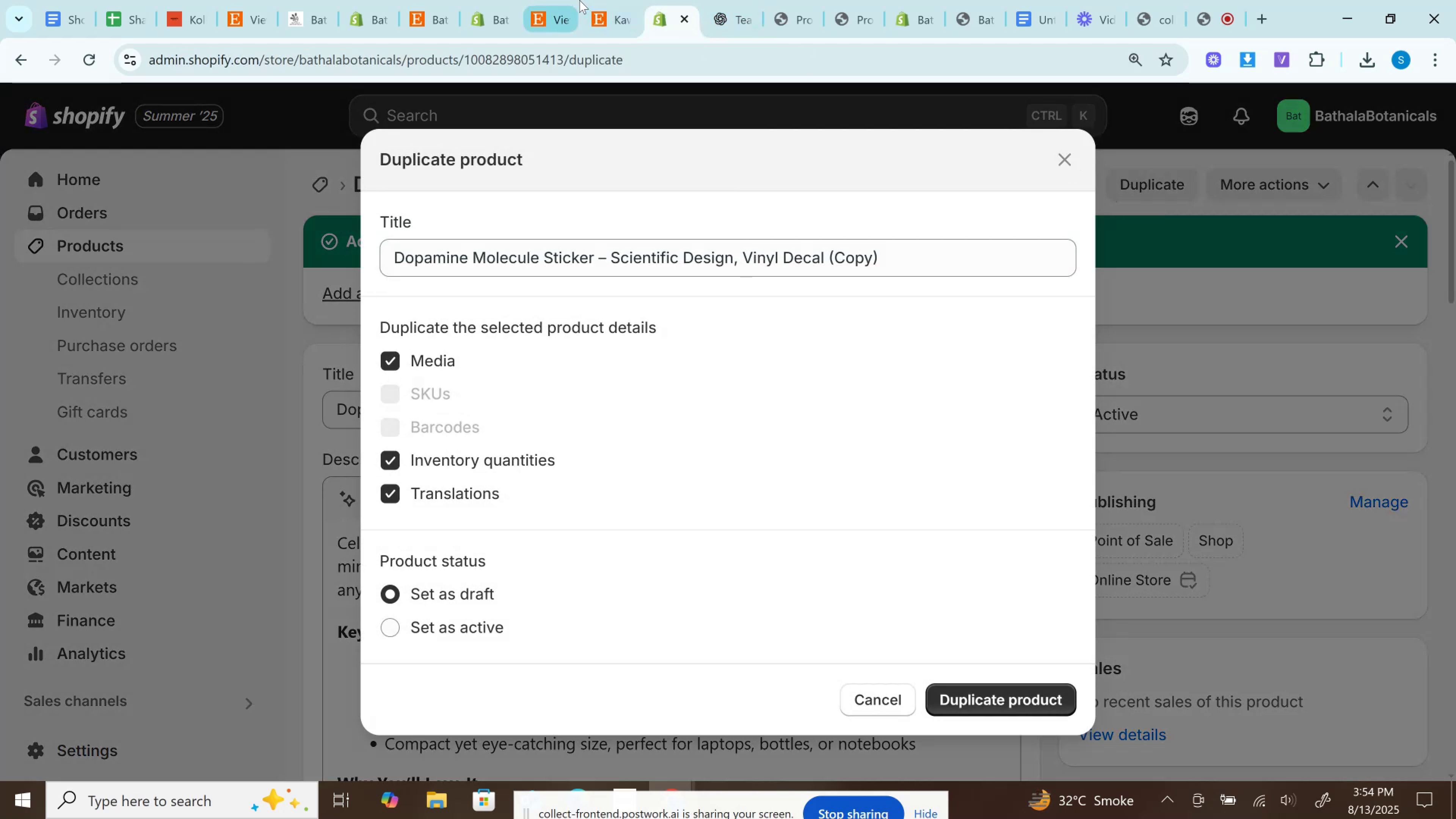 
left_click([621, 0])
 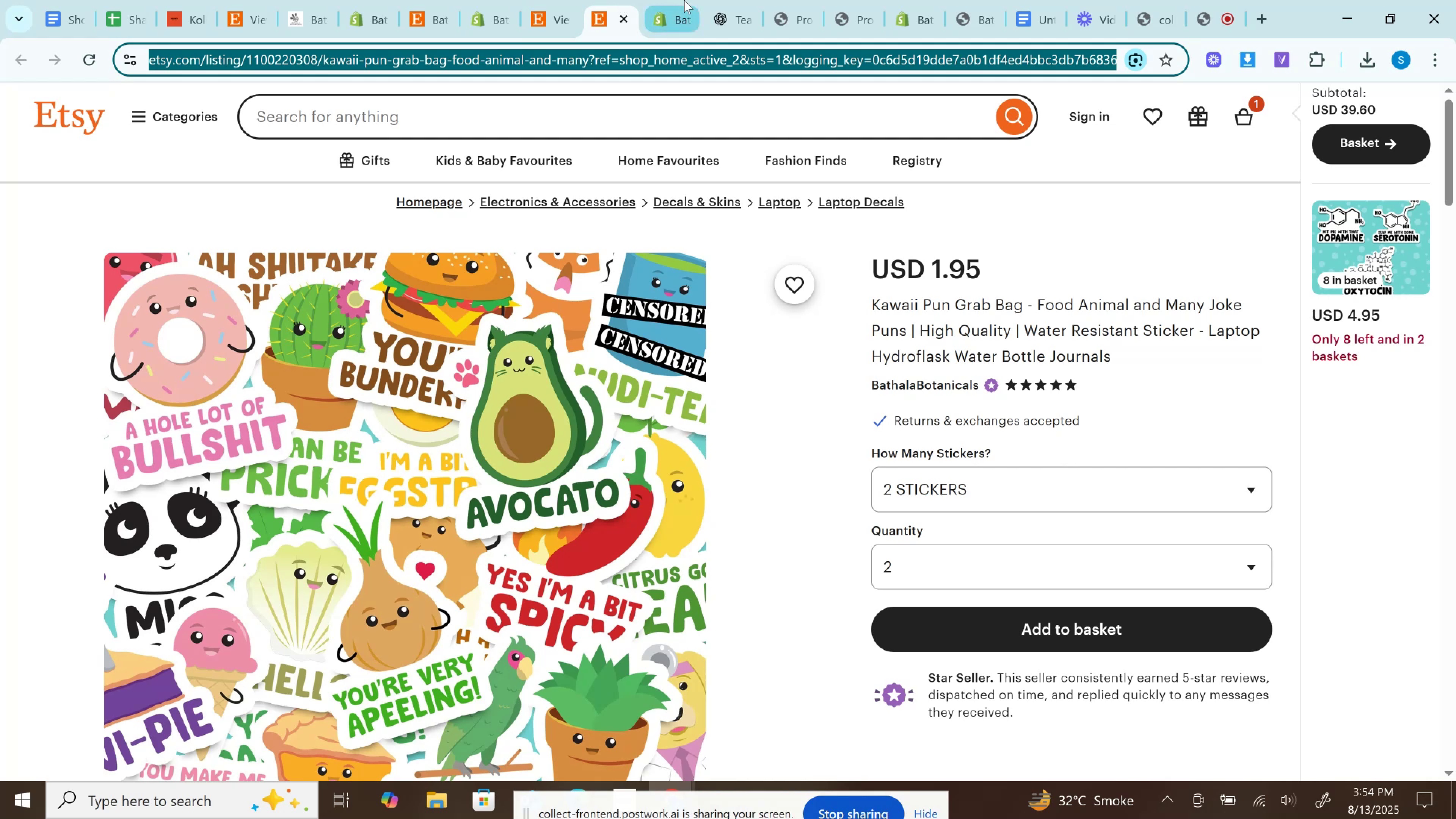 
left_click([684, 0])
 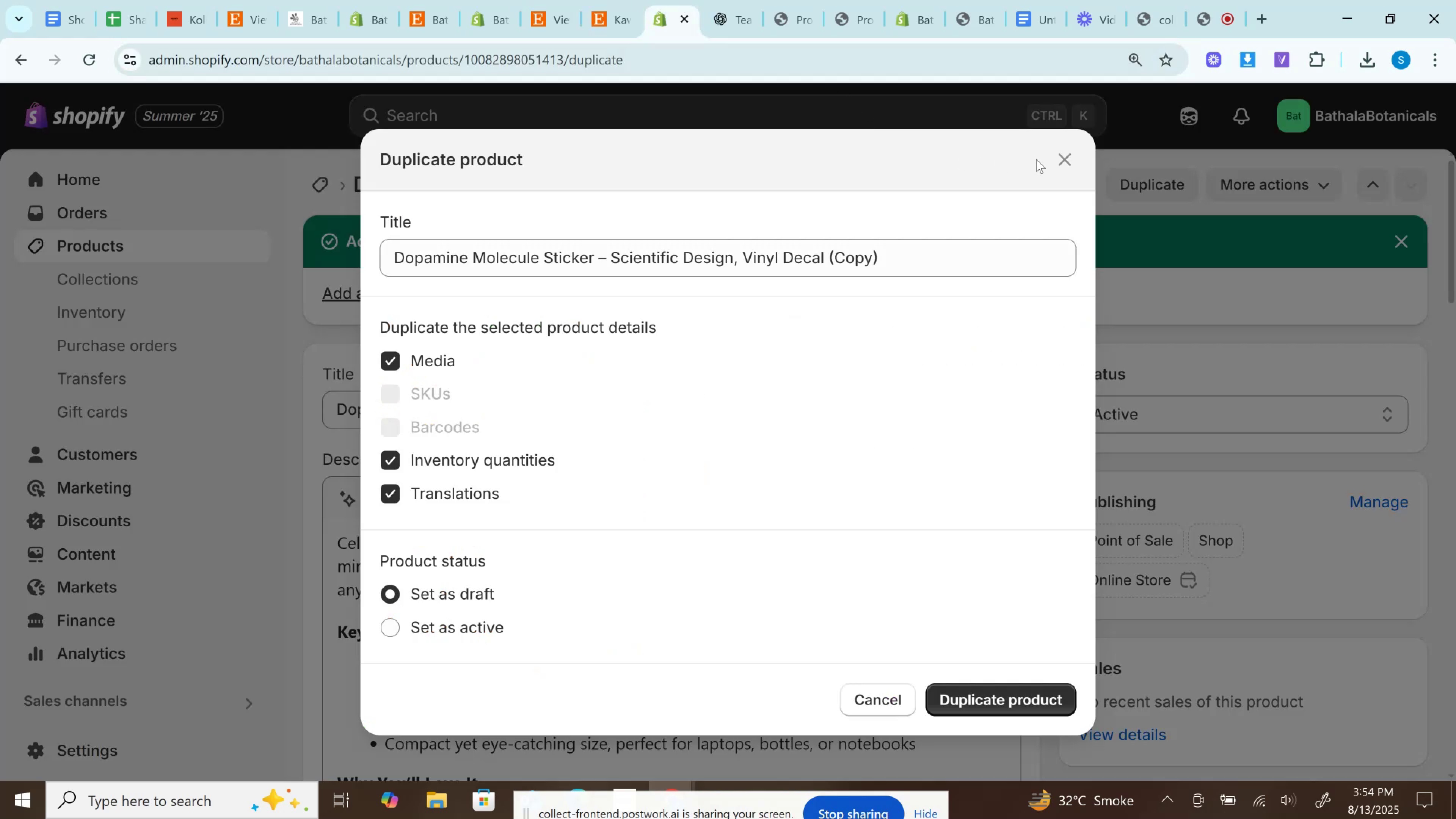 
left_click([1065, 155])
 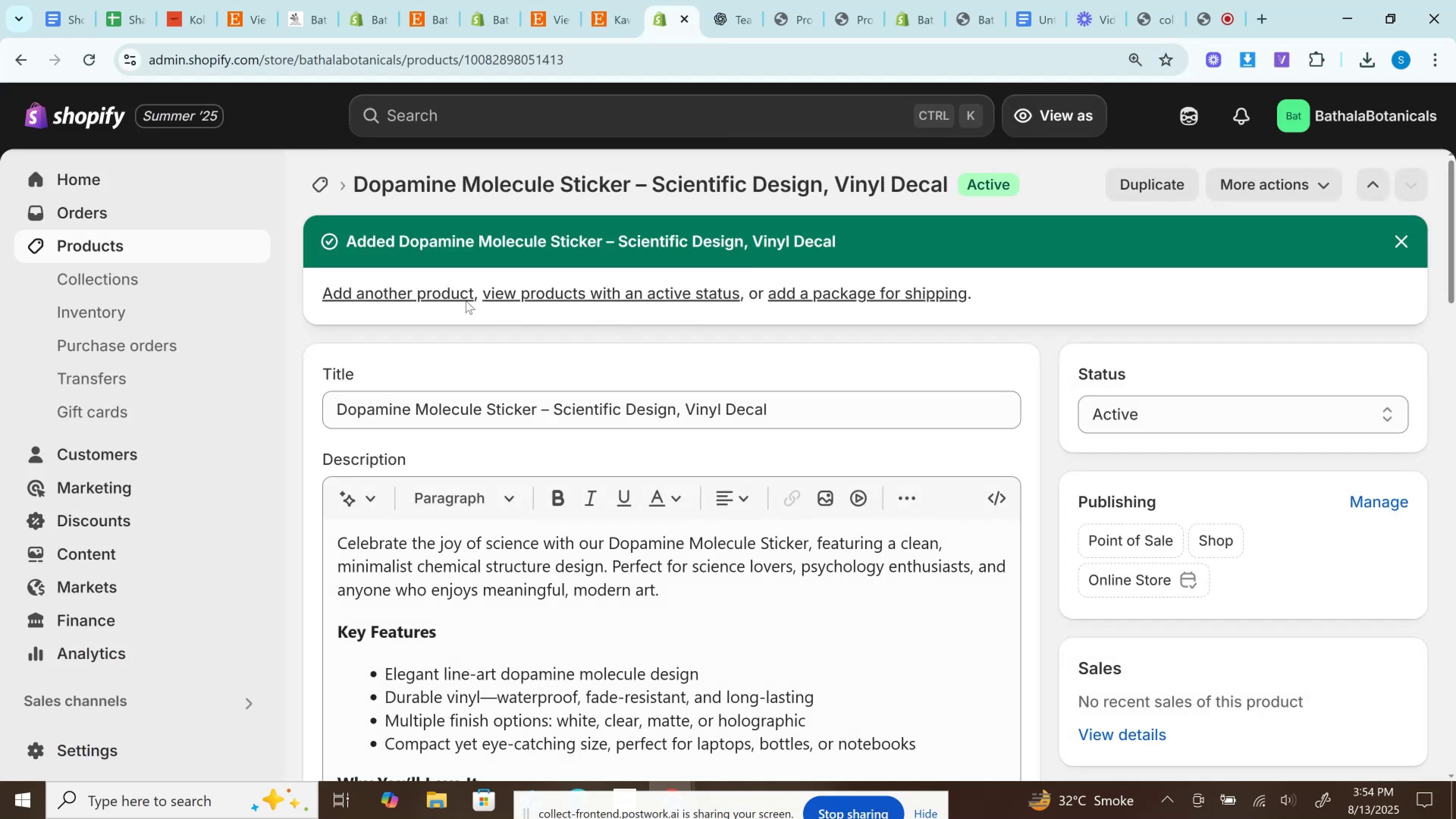 
left_click([409, 285])
 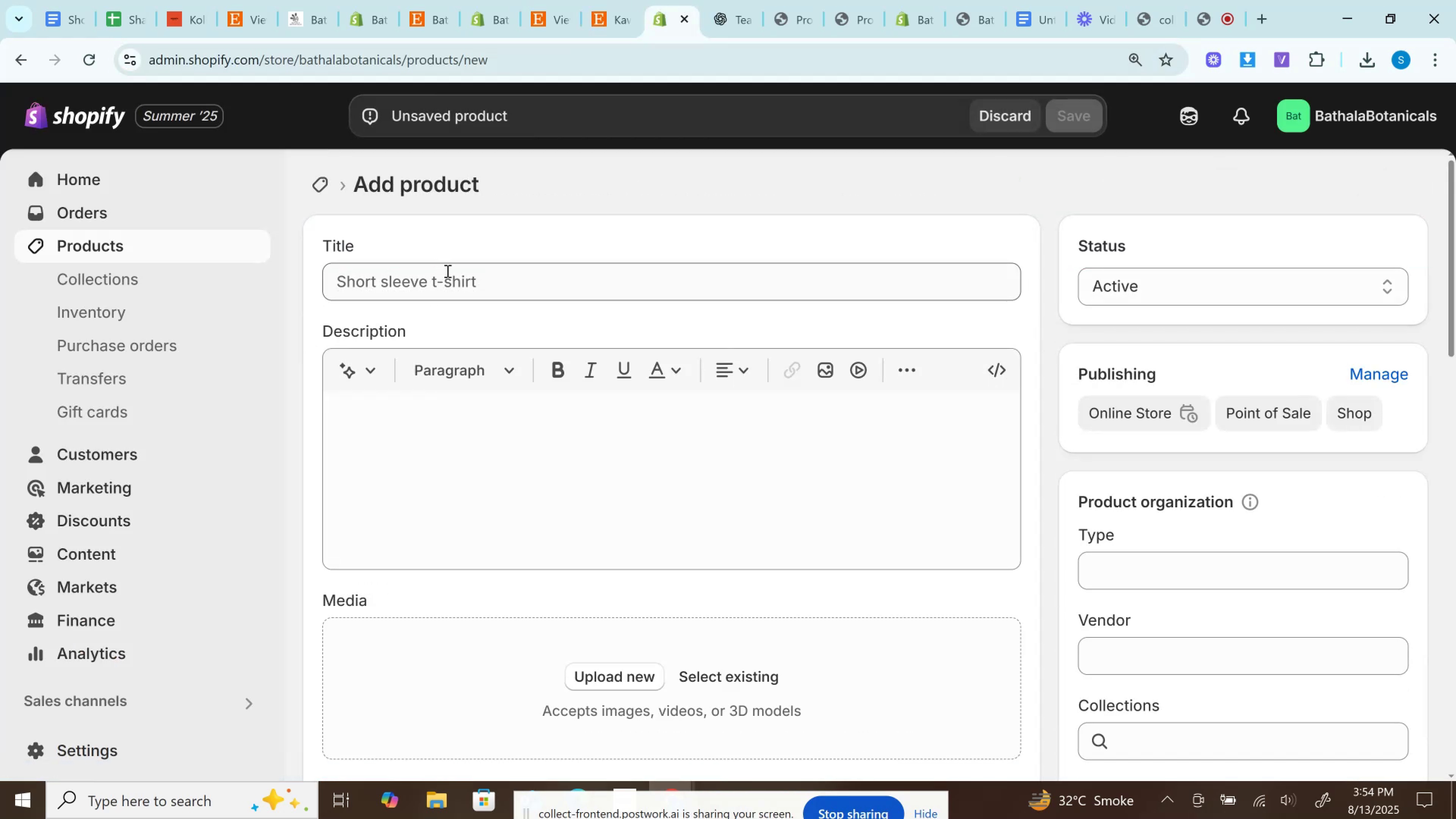 
wait(5.26)
 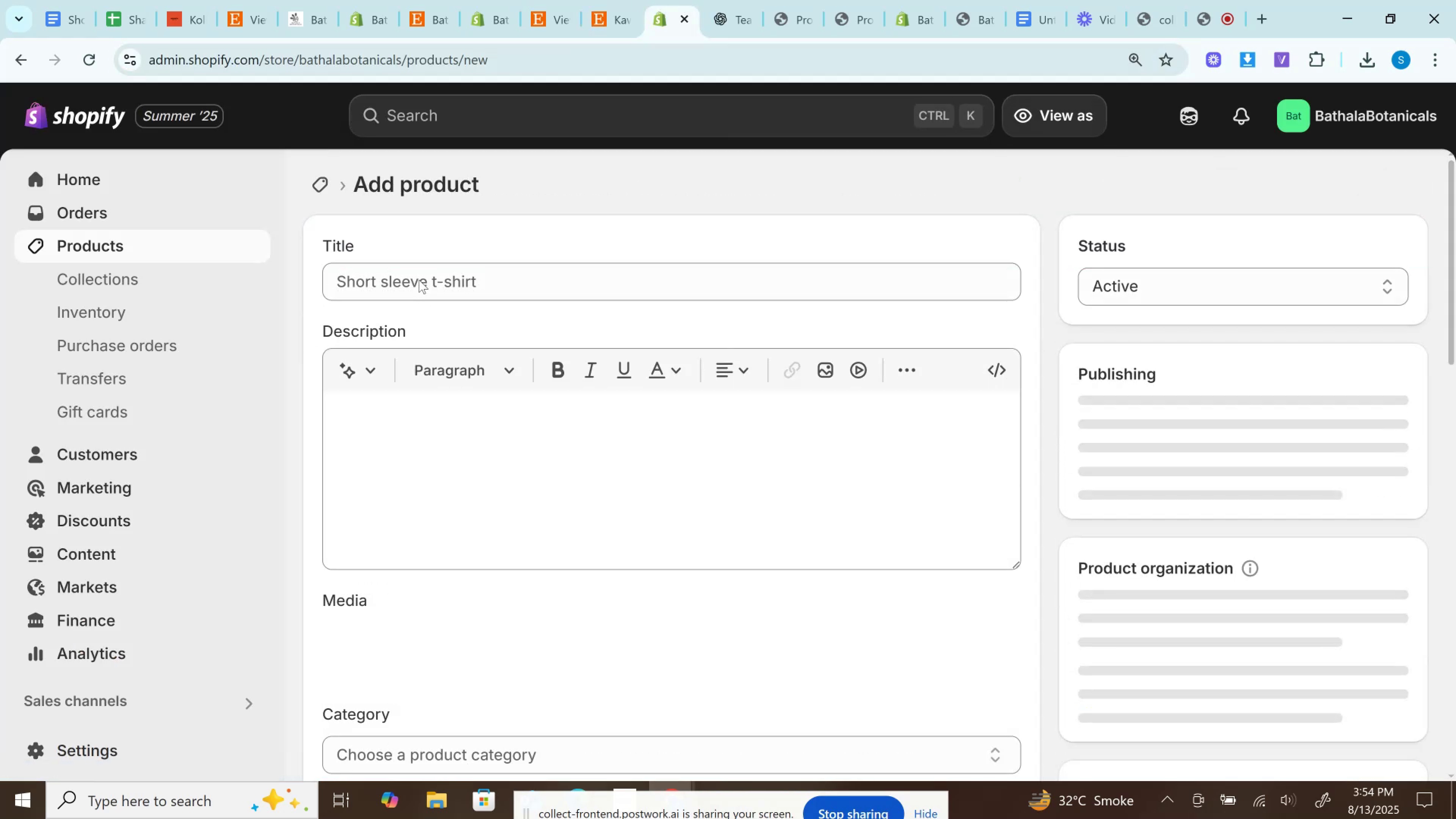 
left_click([499, 274])
 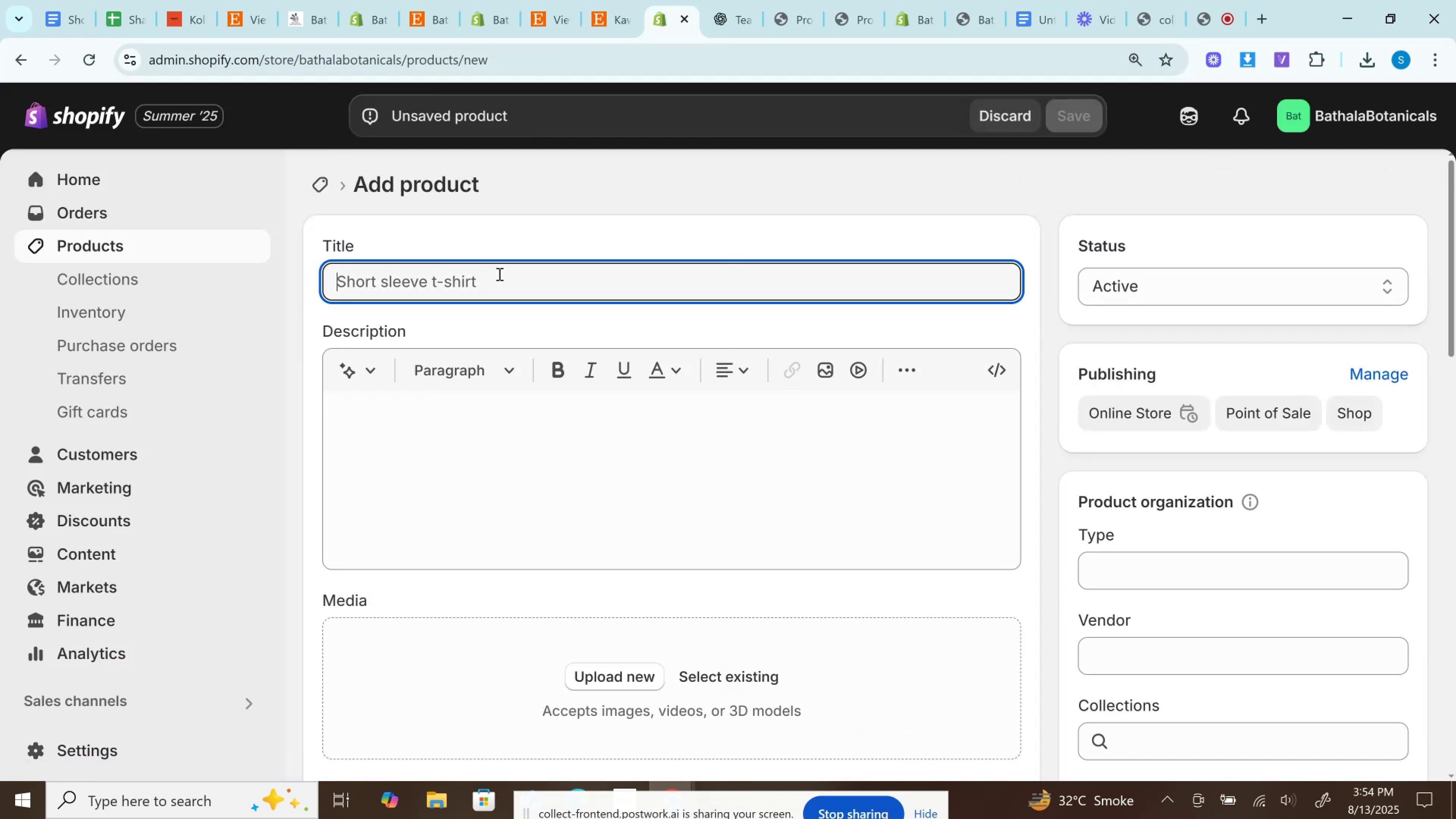 
key(Control+V)
 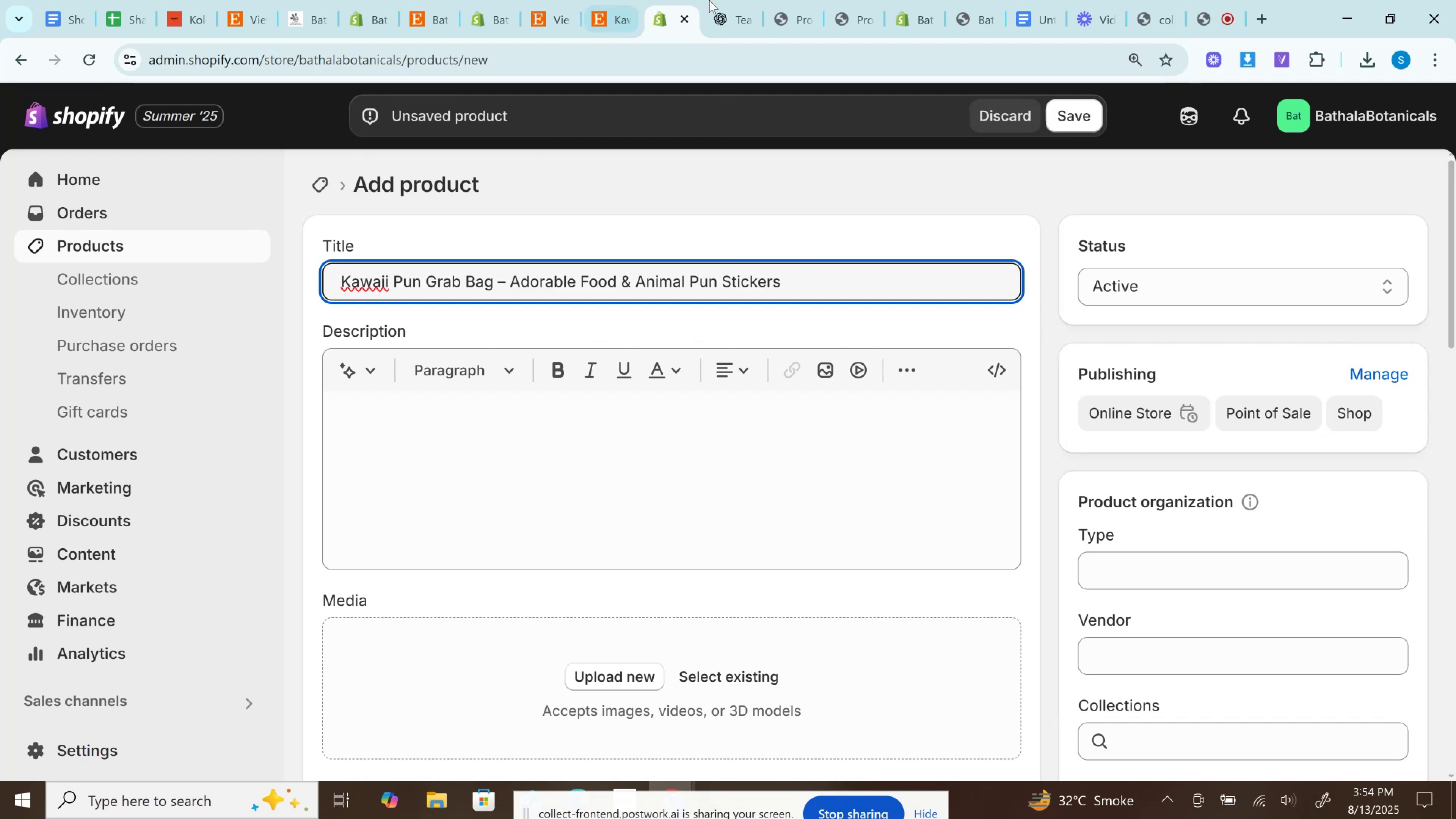 
left_click([728, 0])
 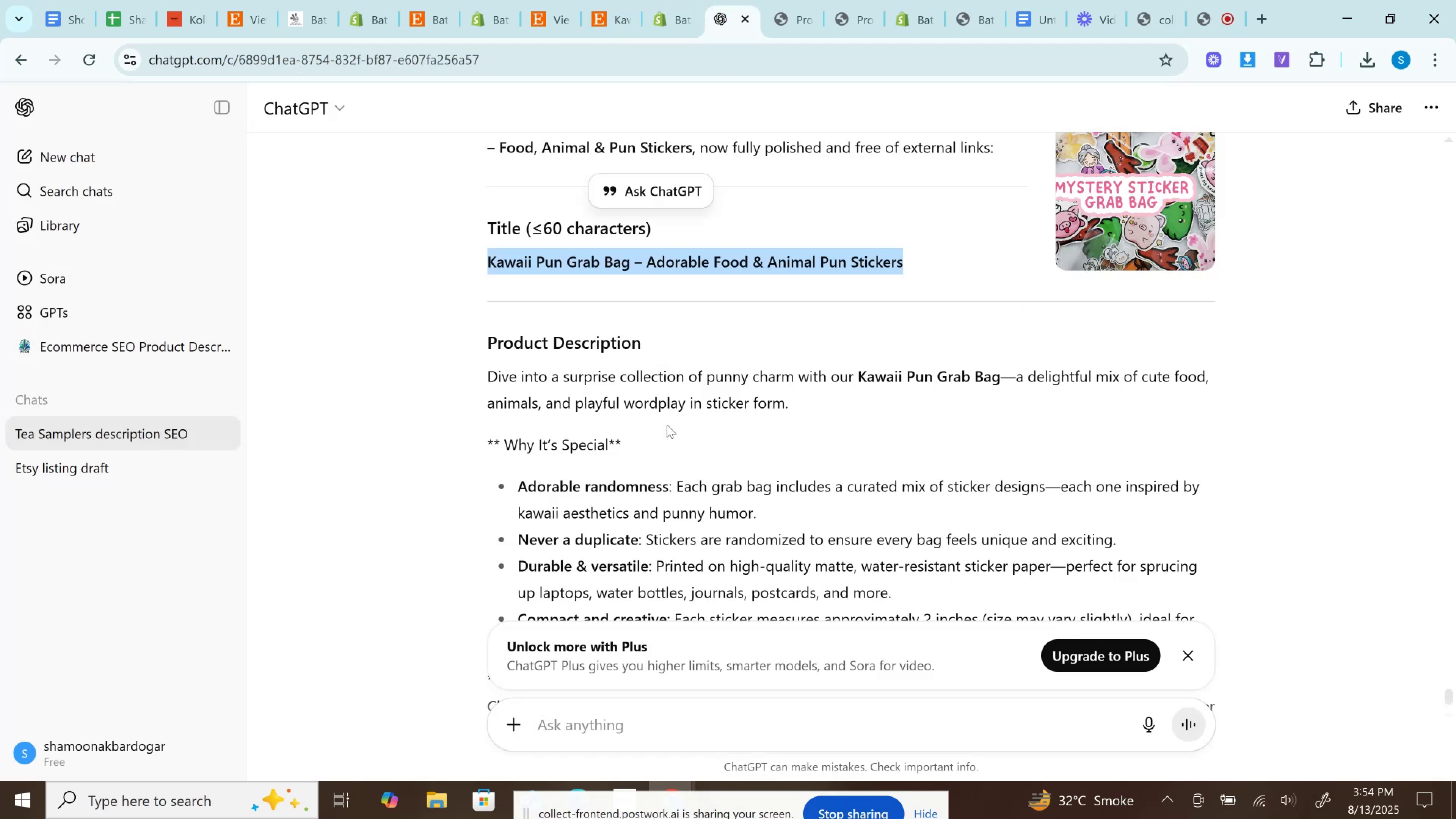 
scroll: coordinate [660, 442], scroll_direction: down, amount: 1.0
 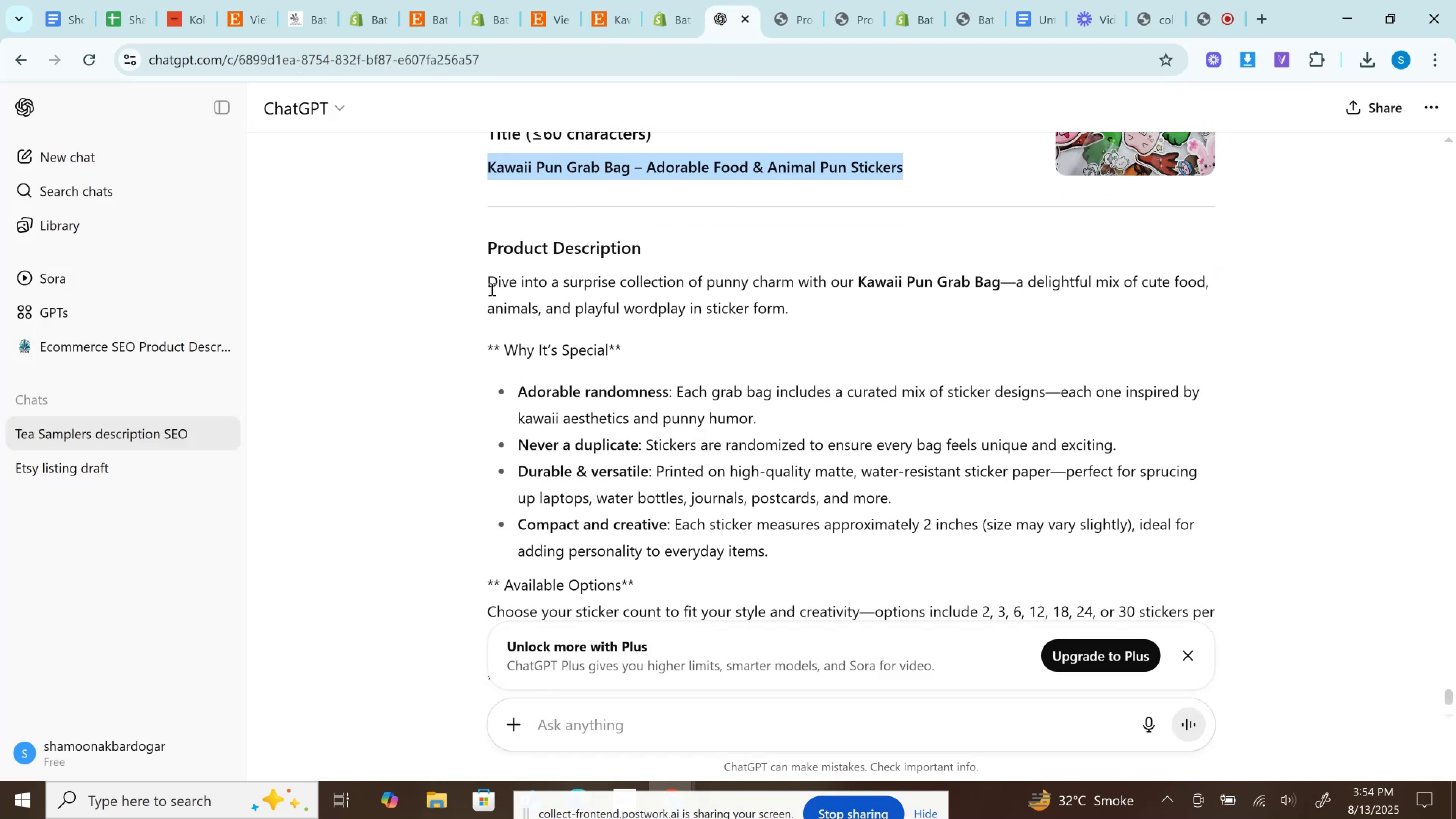 
left_click_drag(start_coordinate=[490, 282], to_coordinate=[713, 511])
 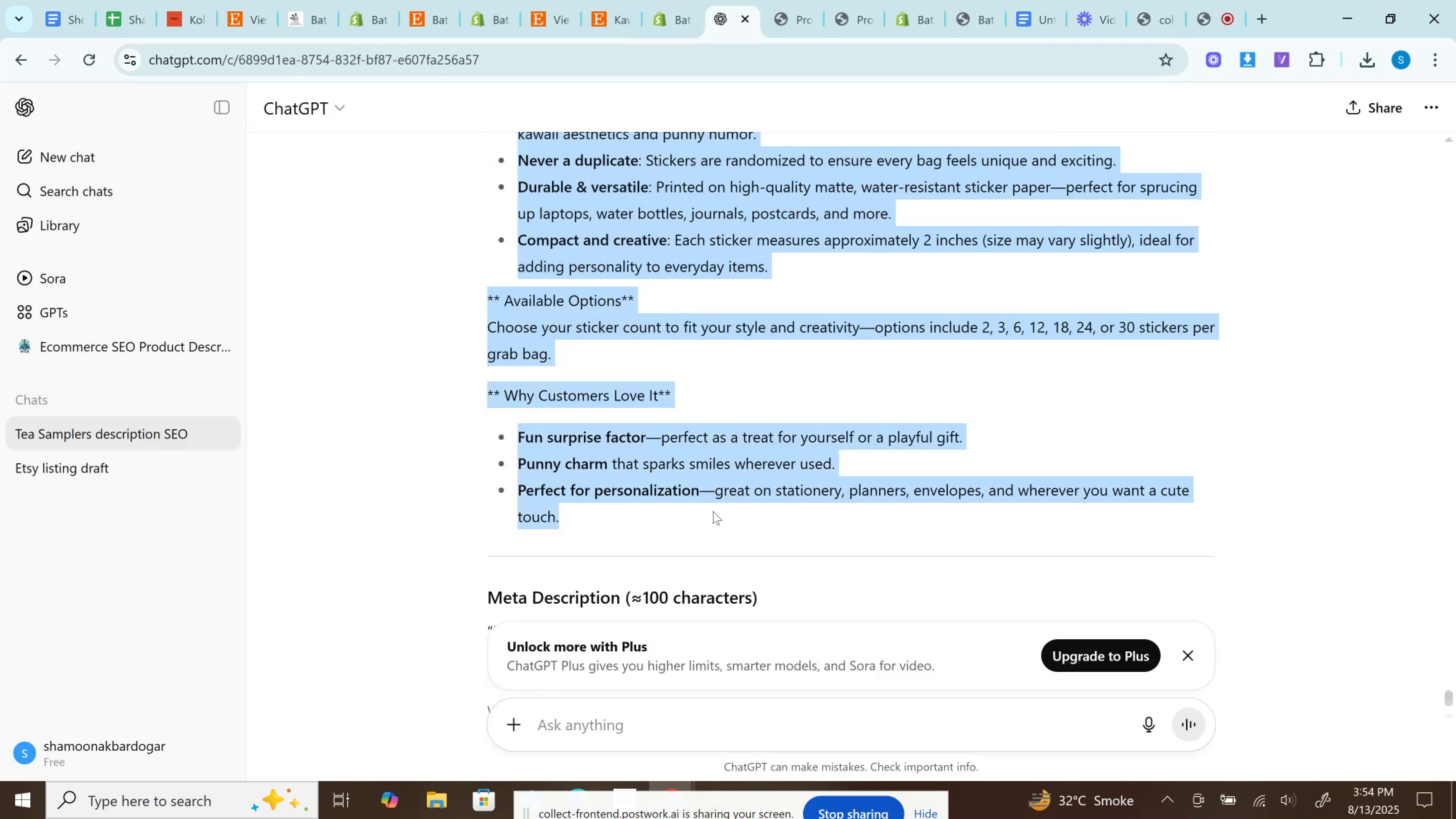 
scroll: coordinate [693, 361], scroll_direction: down, amount: 3.0
 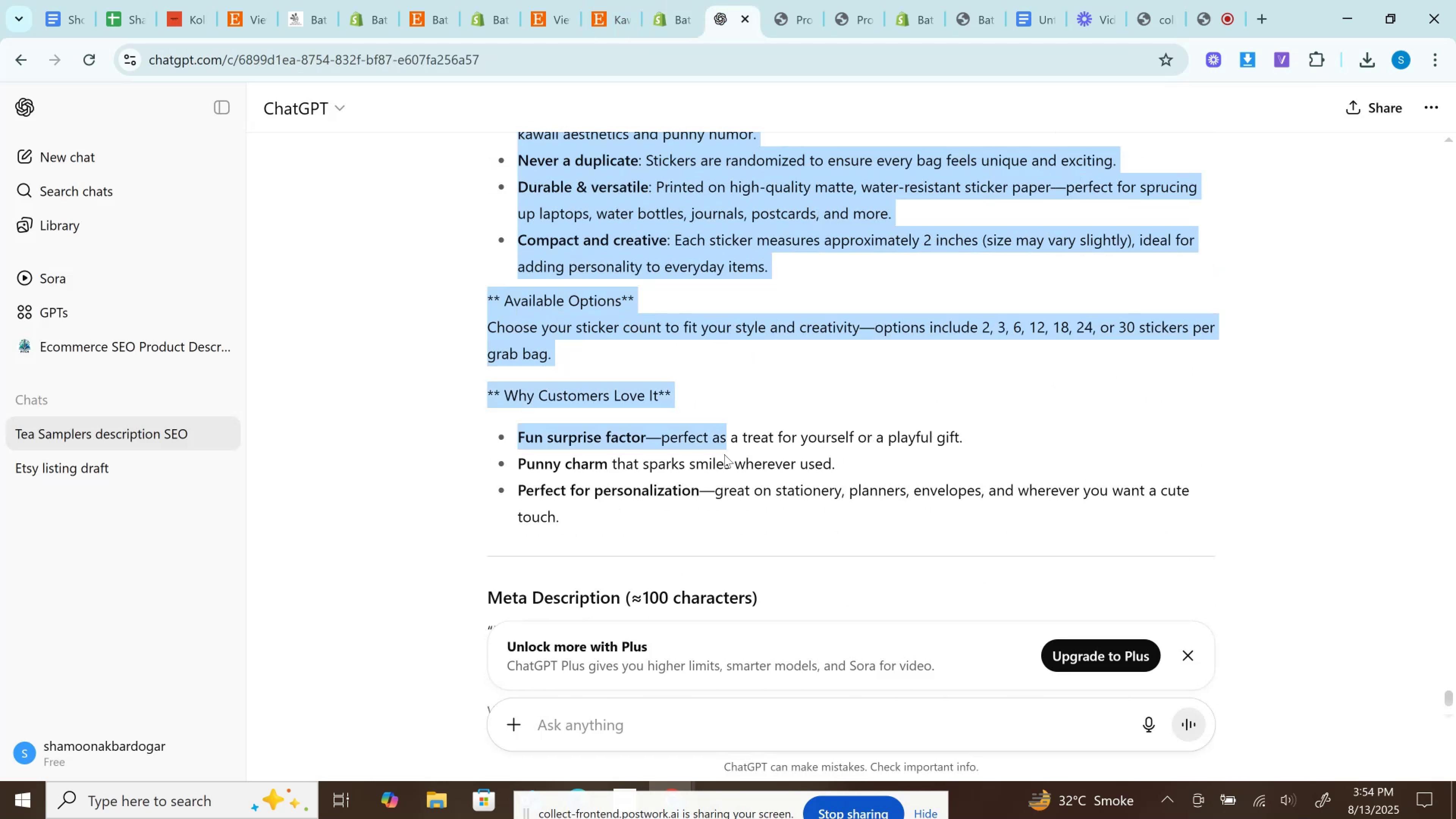 
key(Control+C)
 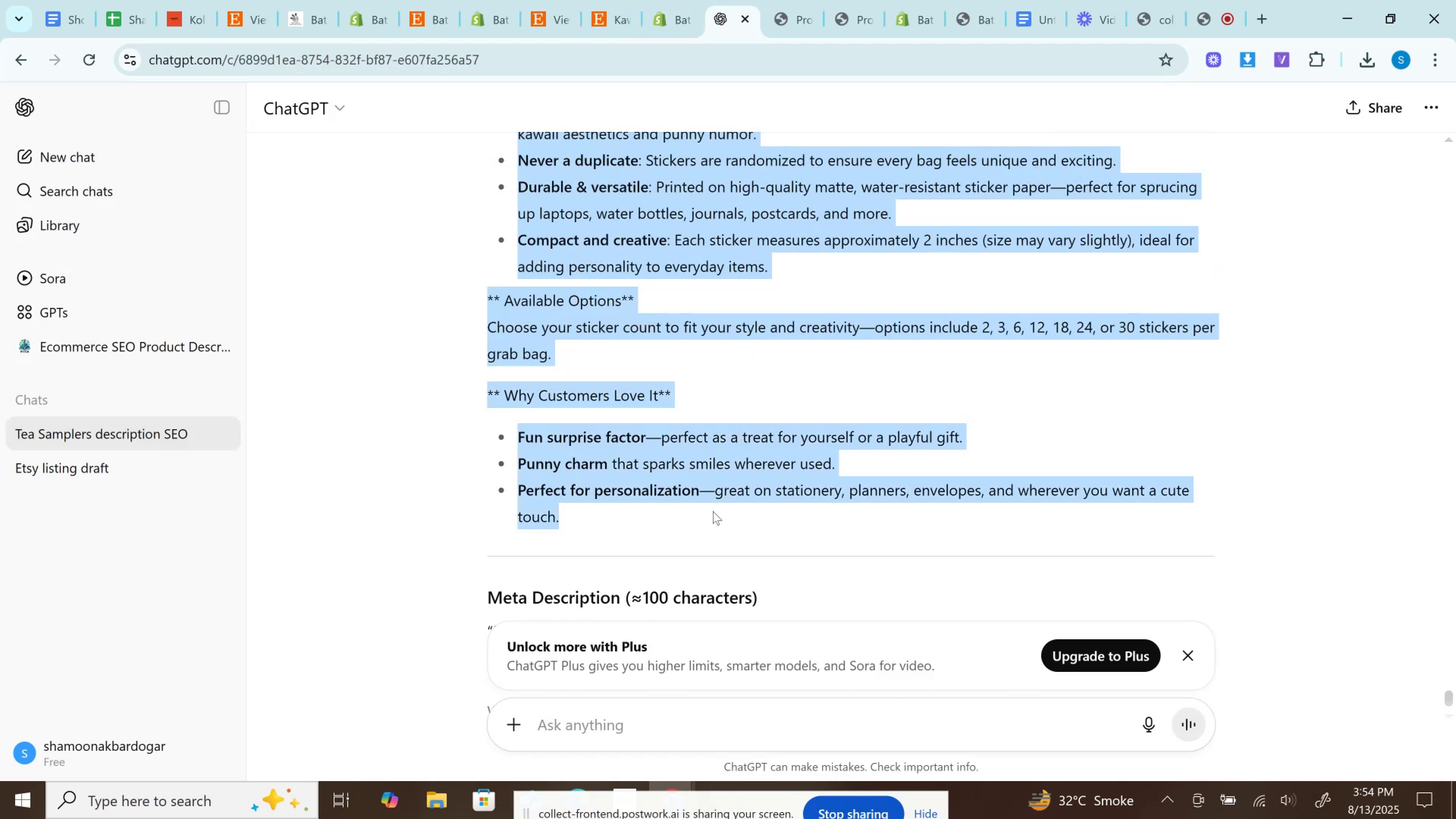 
key(Control+C)
 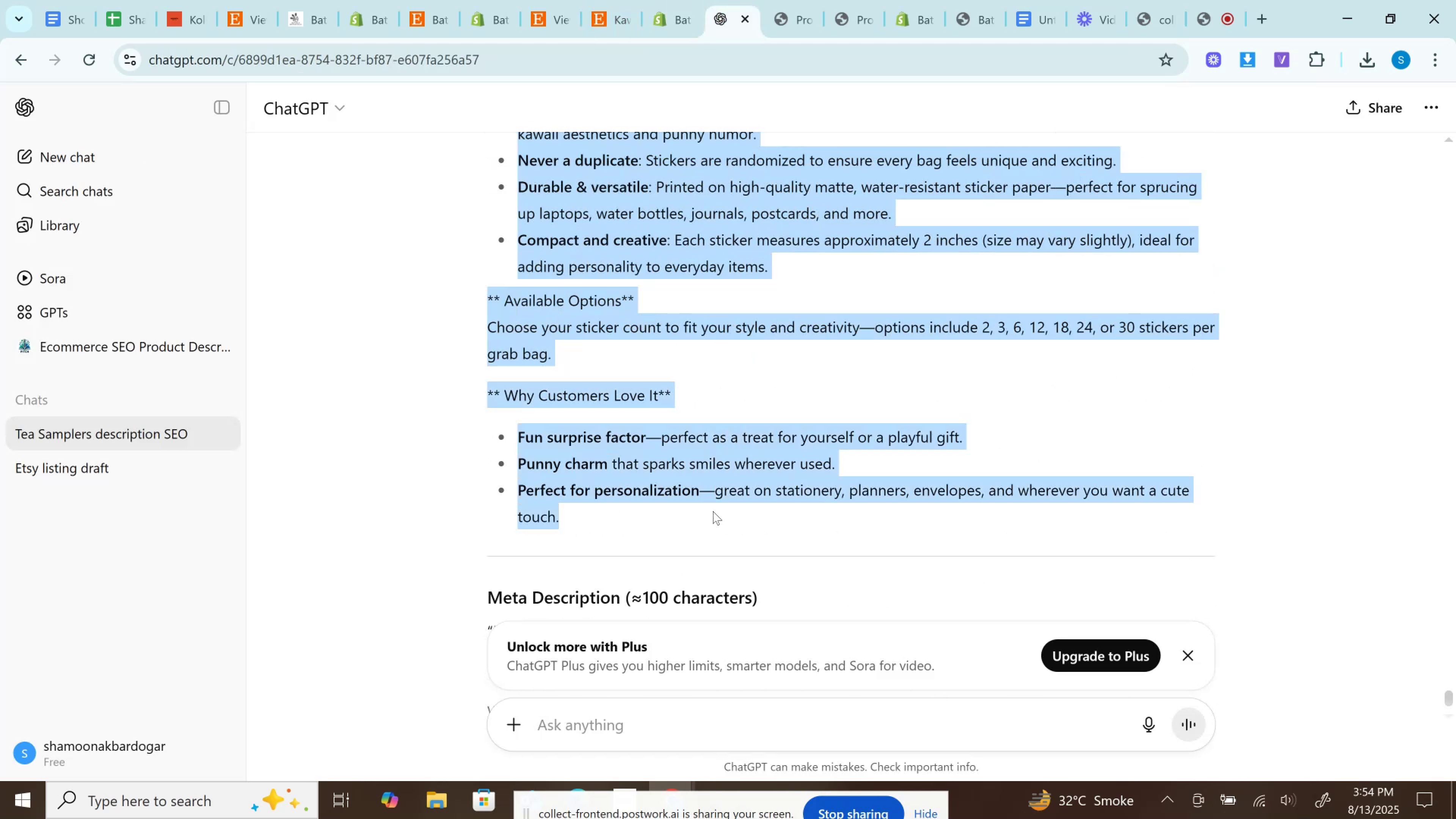 
scroll: coordinate [713, 511], scroll_direction: down, amount: 2.0
 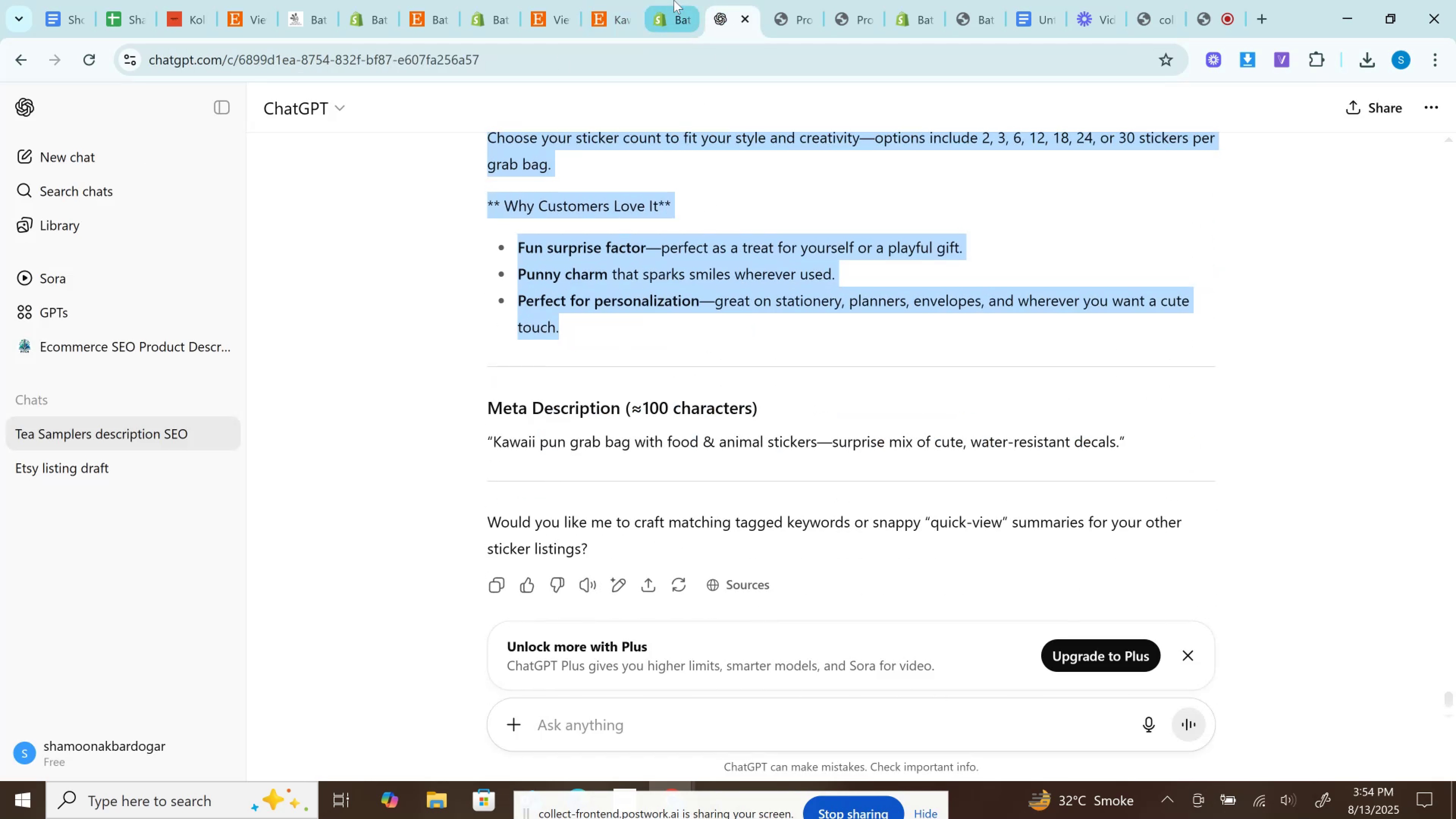 
left_click([674, 0])
 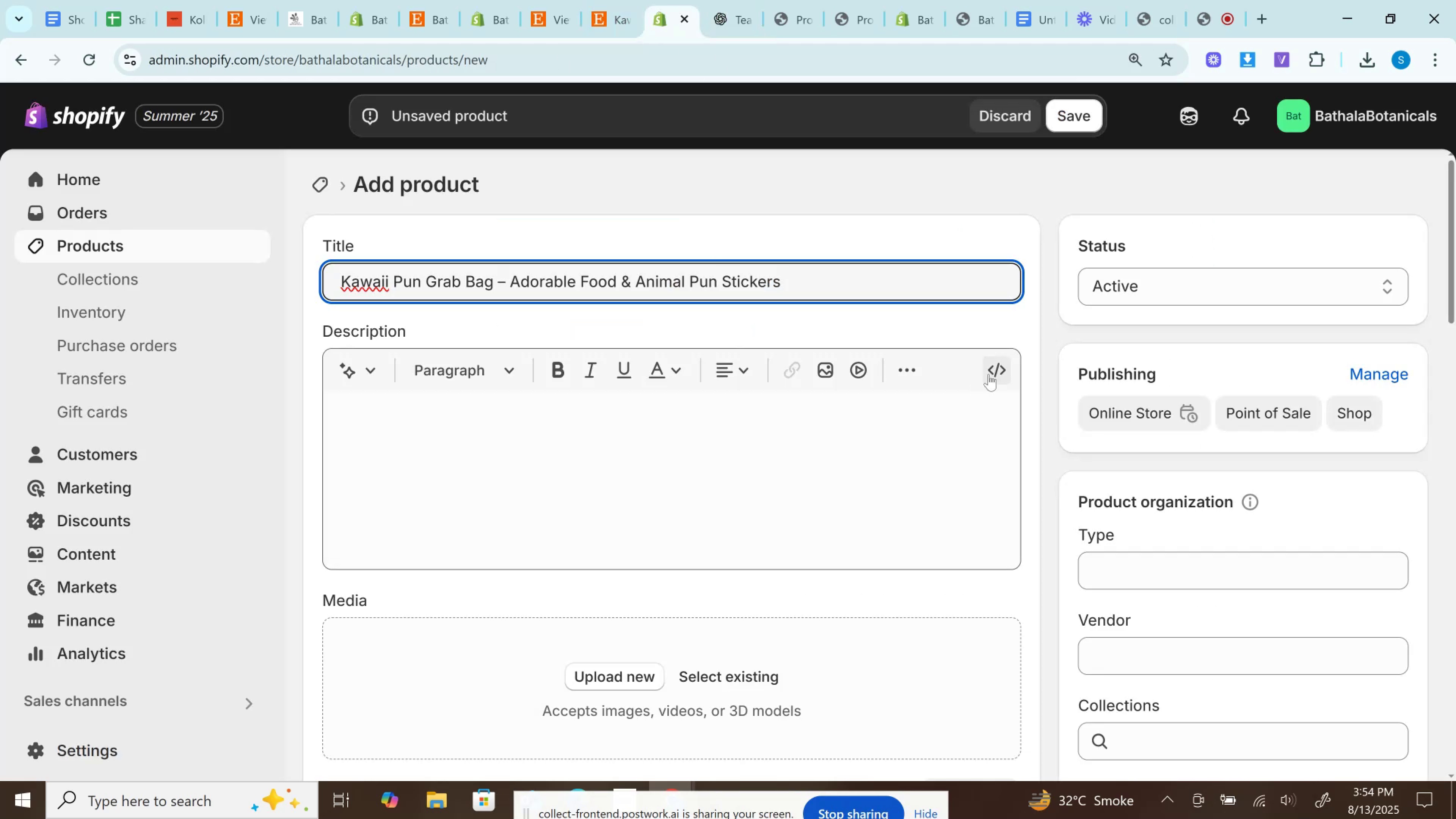 
left_click([990, 374])
 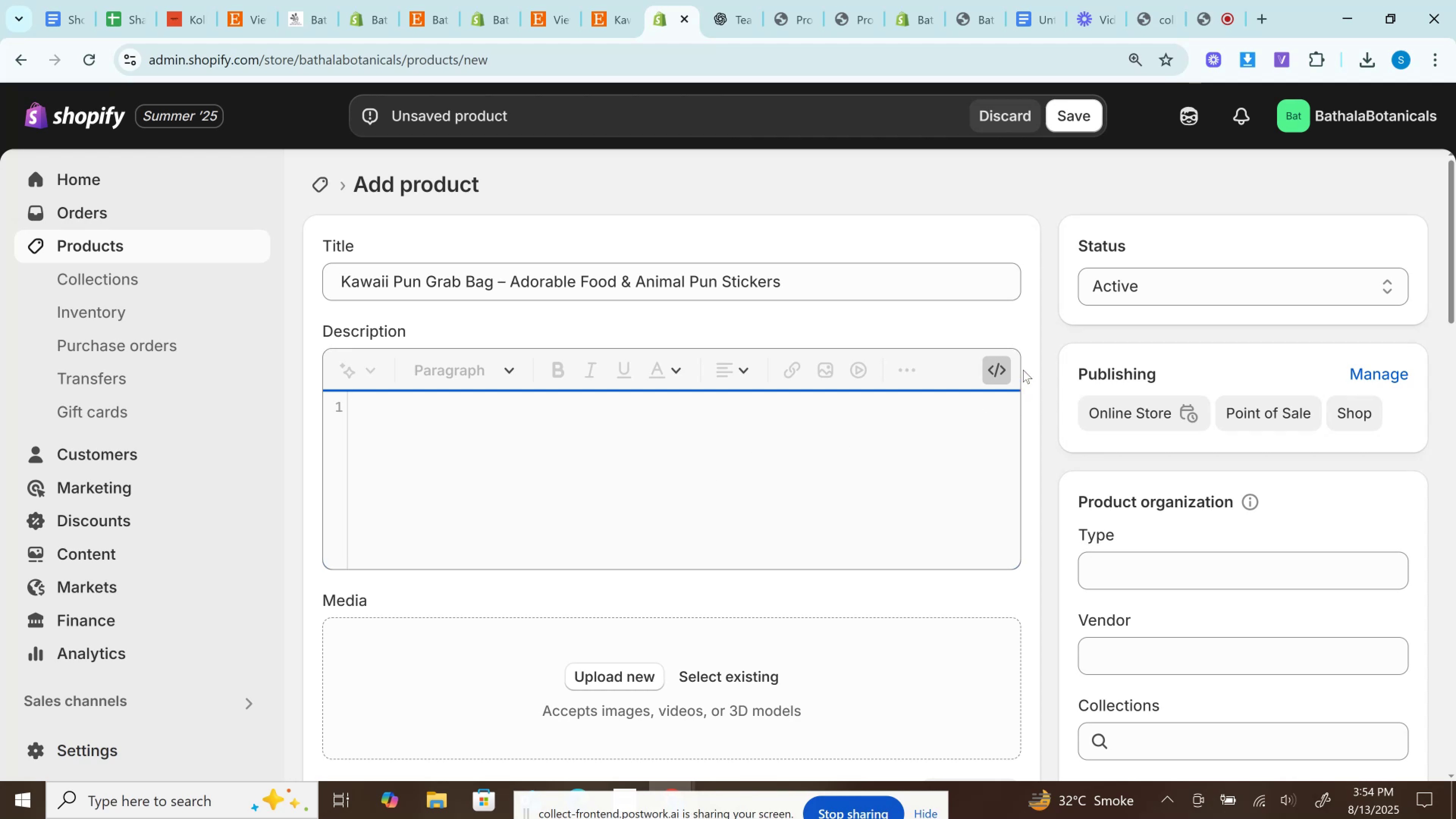 
left_click_drag(start_coordinate=[1002, 360], to_coordinate=[996, 364])
 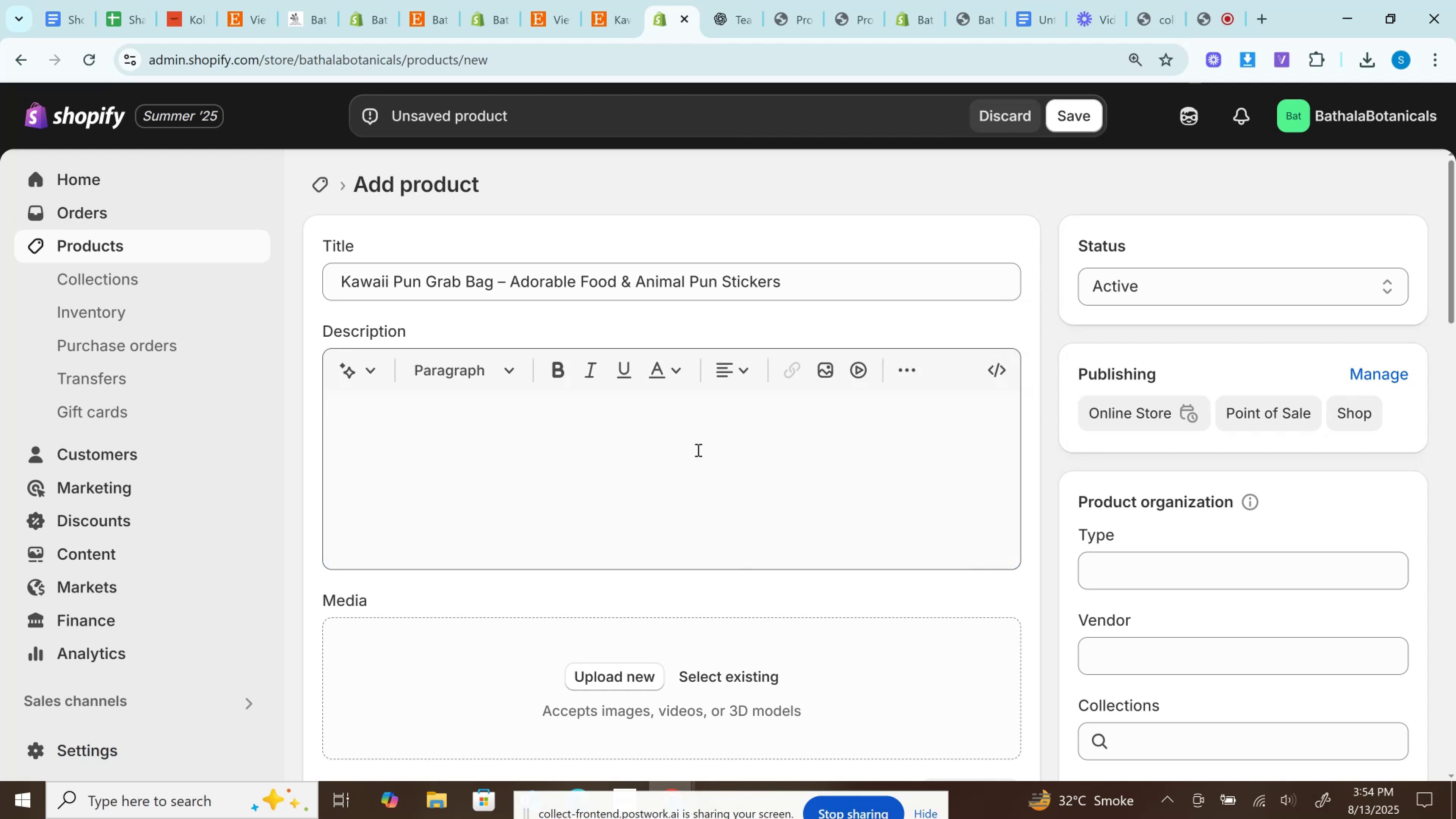 
double_click([697, 450])
 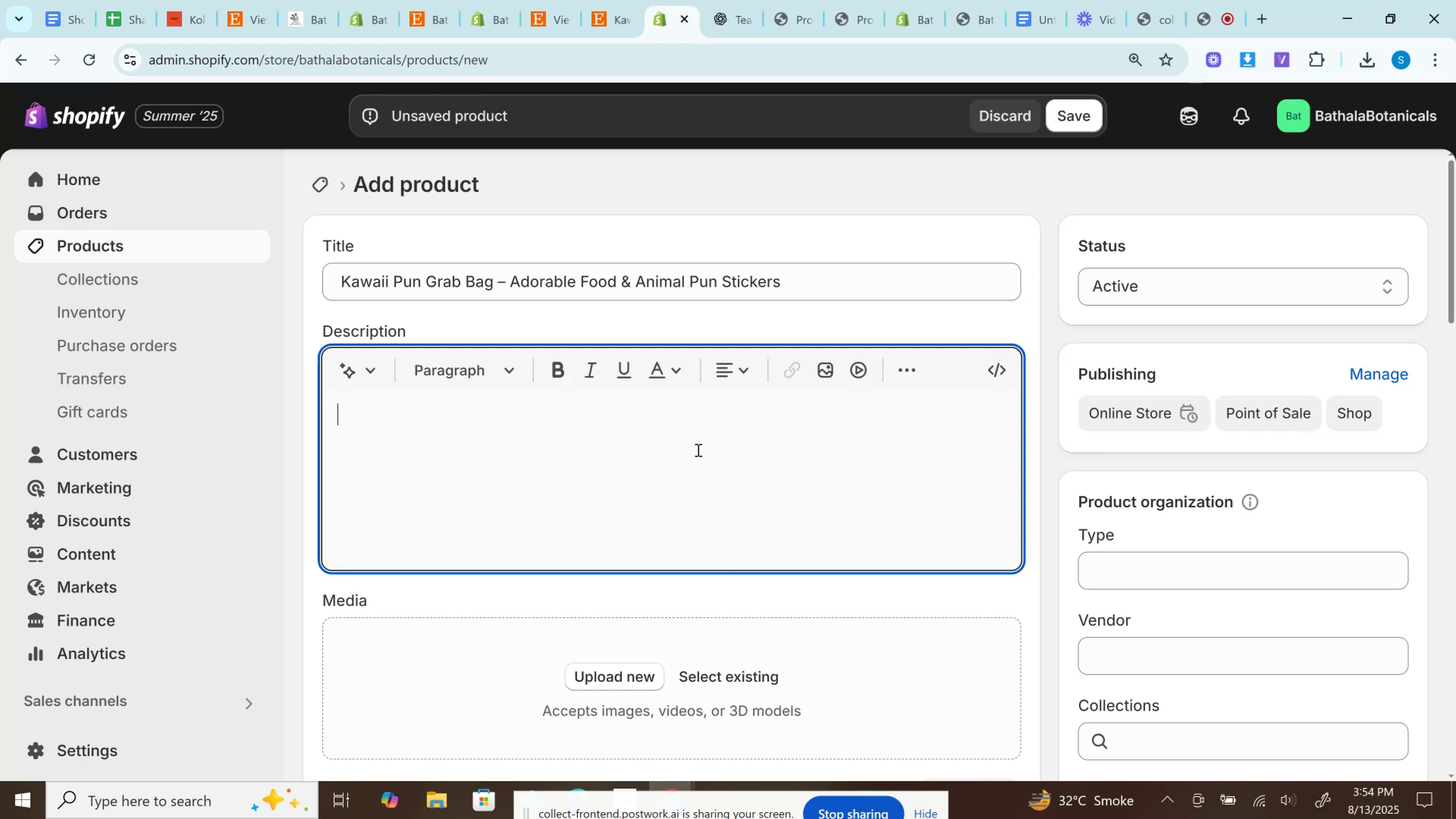 
key(Control+V)
 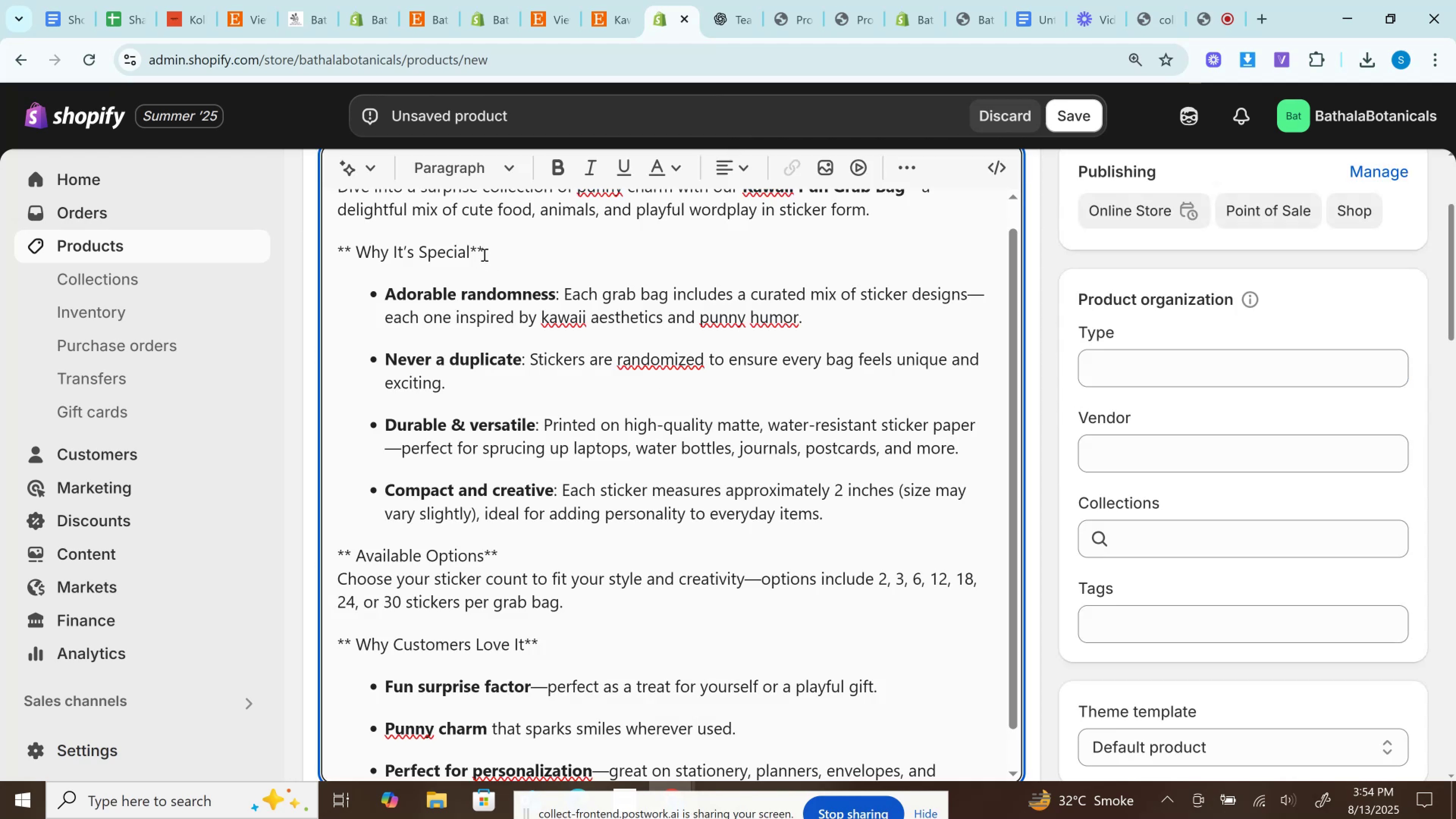 
left_click_drag(start_coordinate=[474, 246], to_coordinate=[493, 248])
 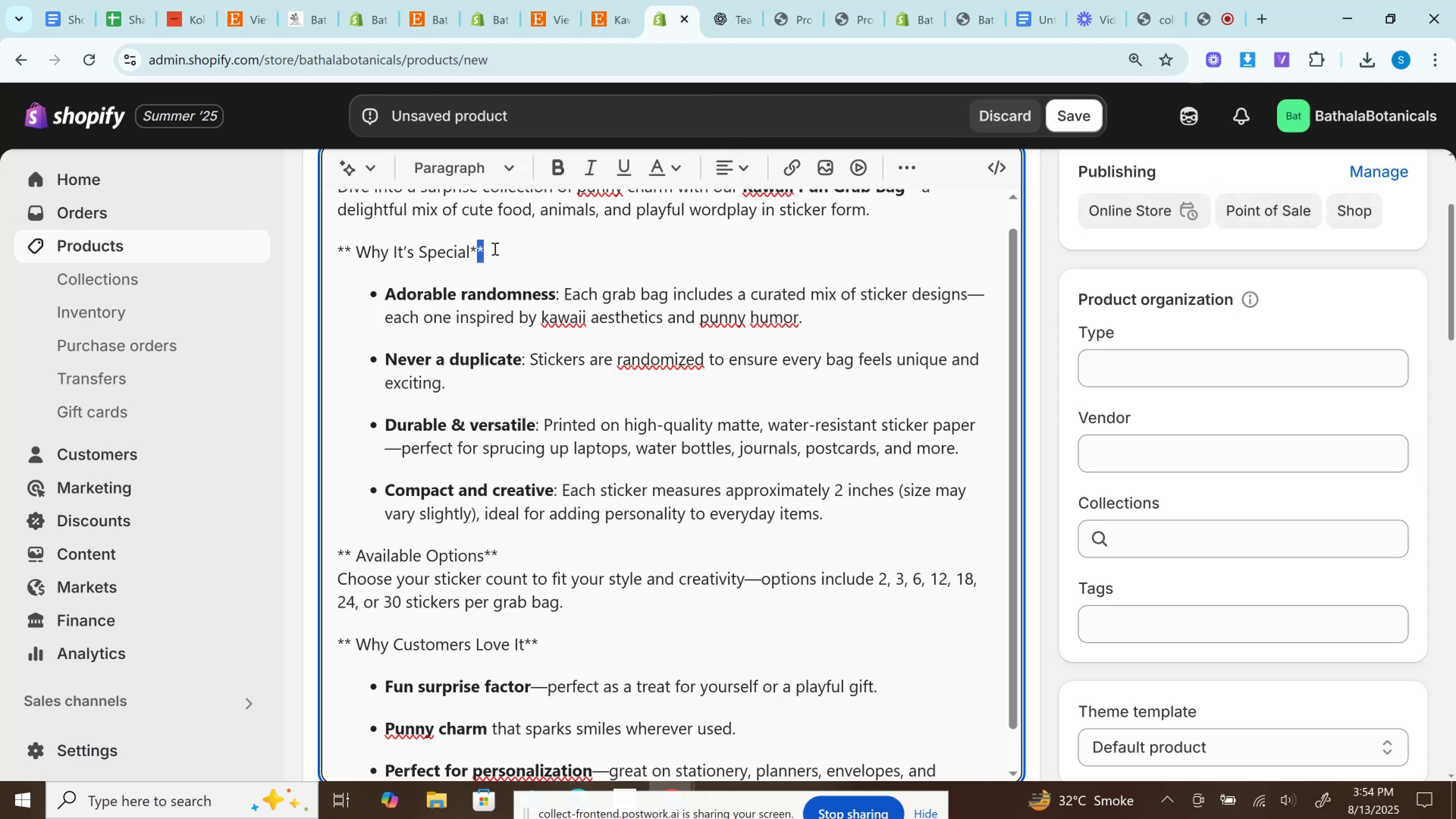 
key(Backspace)
 